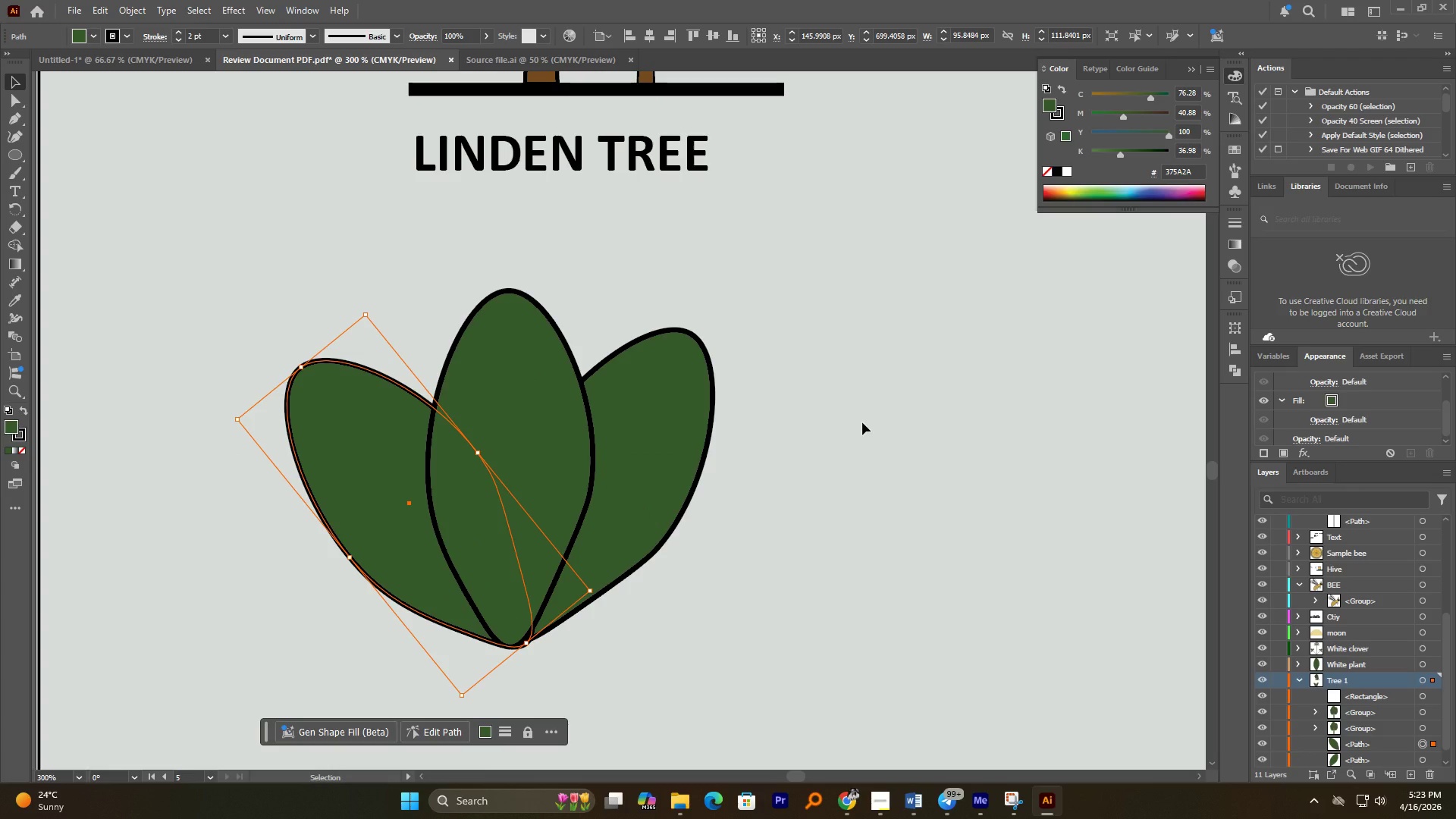 
wait(11.52)
 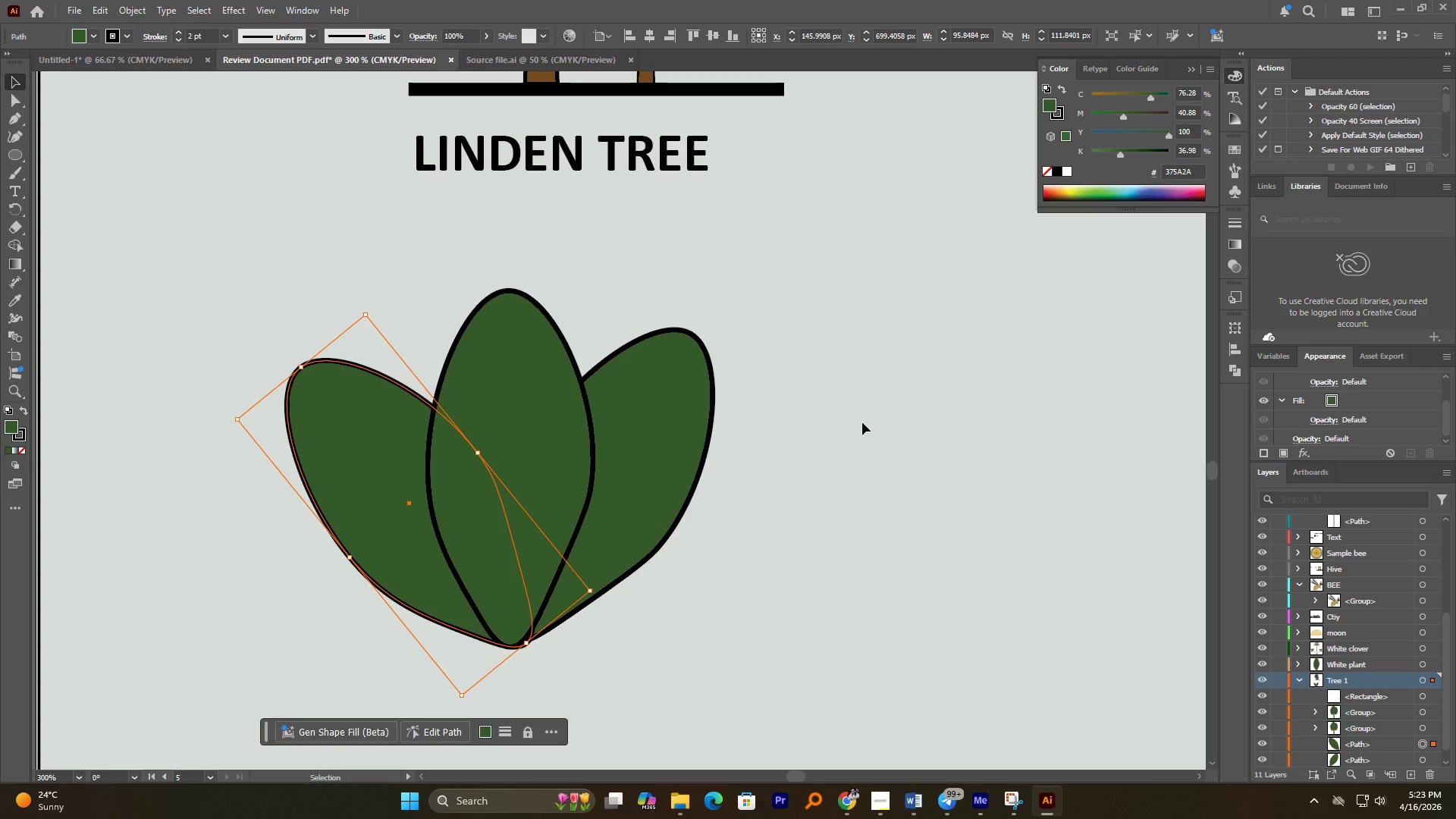 
left_click([15, 116])
 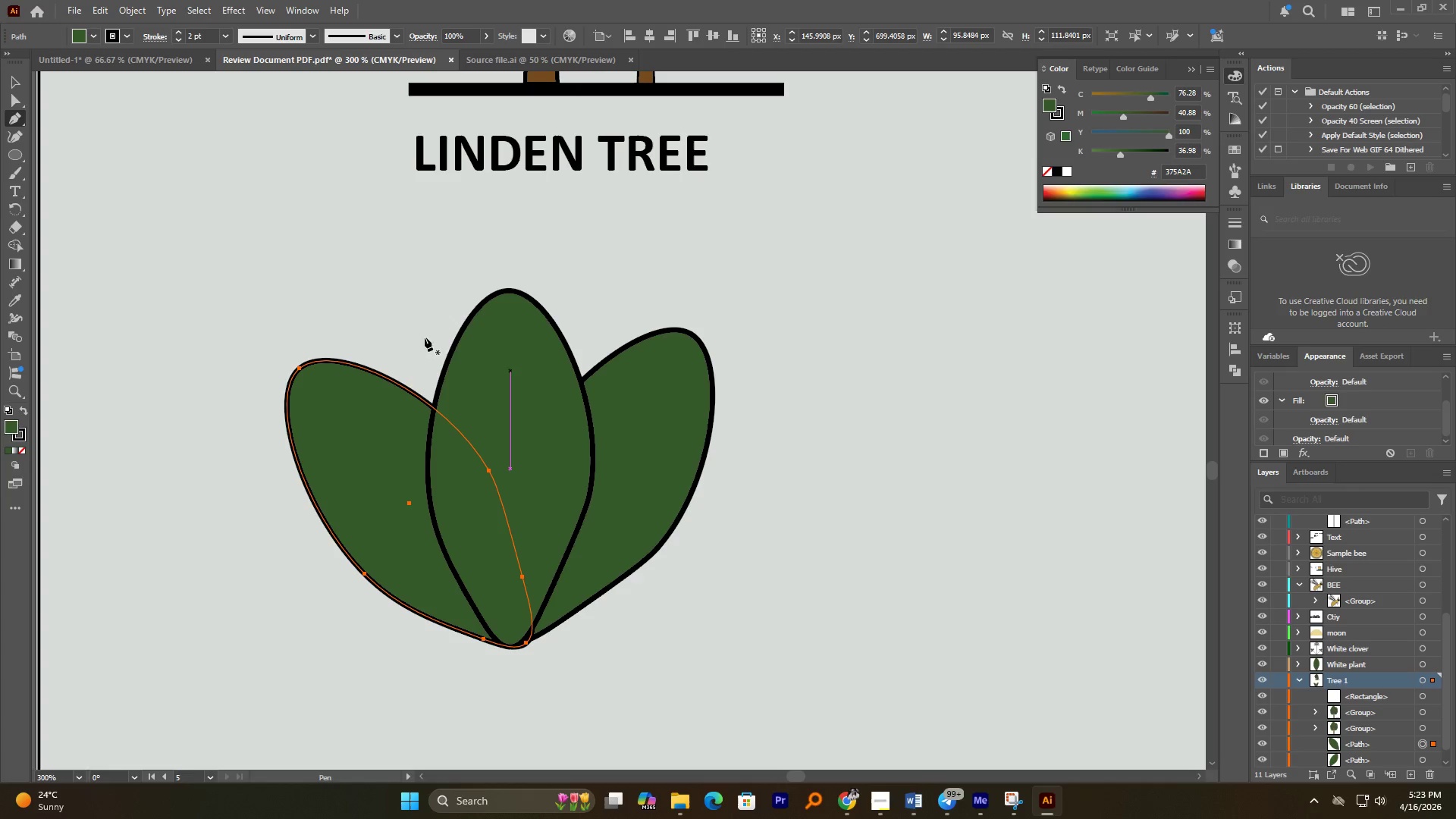 
left_click([12, 77])
 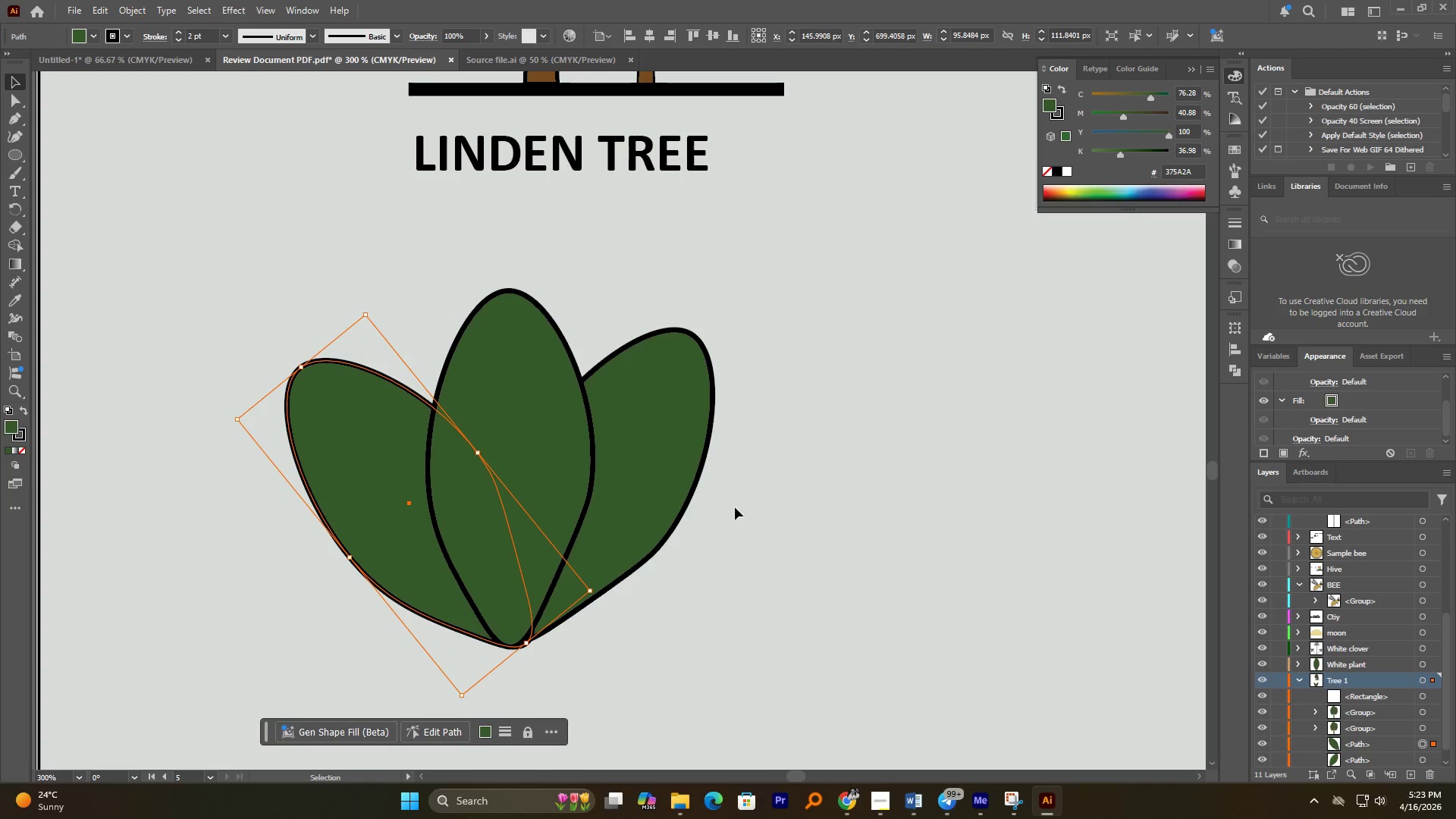 
left_click([662, 485])
 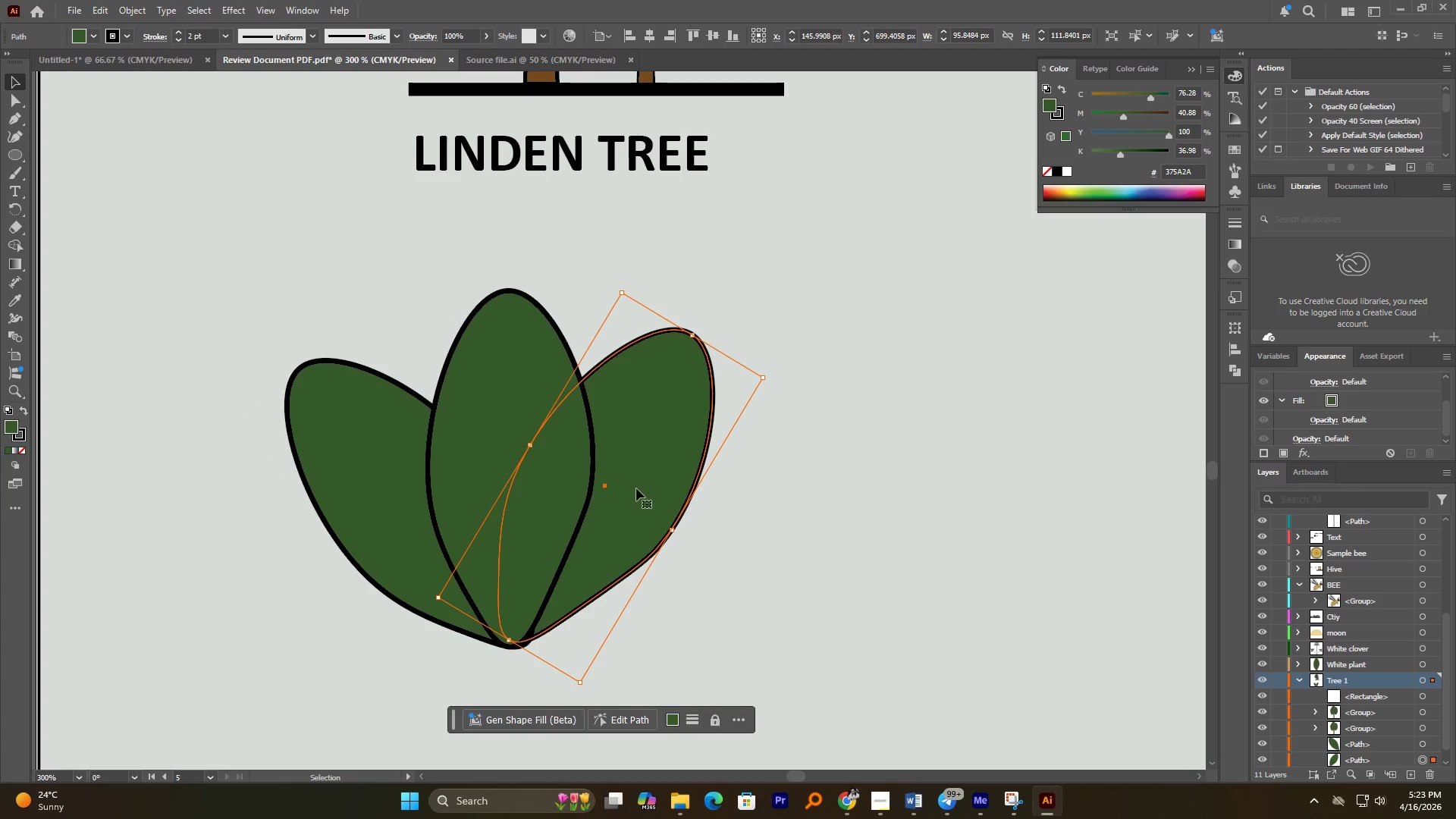 
hold_key(key=ShiftLeft, duration=0.66)
left_click_drag(start_coordinate=[637, 489], to_coordinate=[743, 510])
 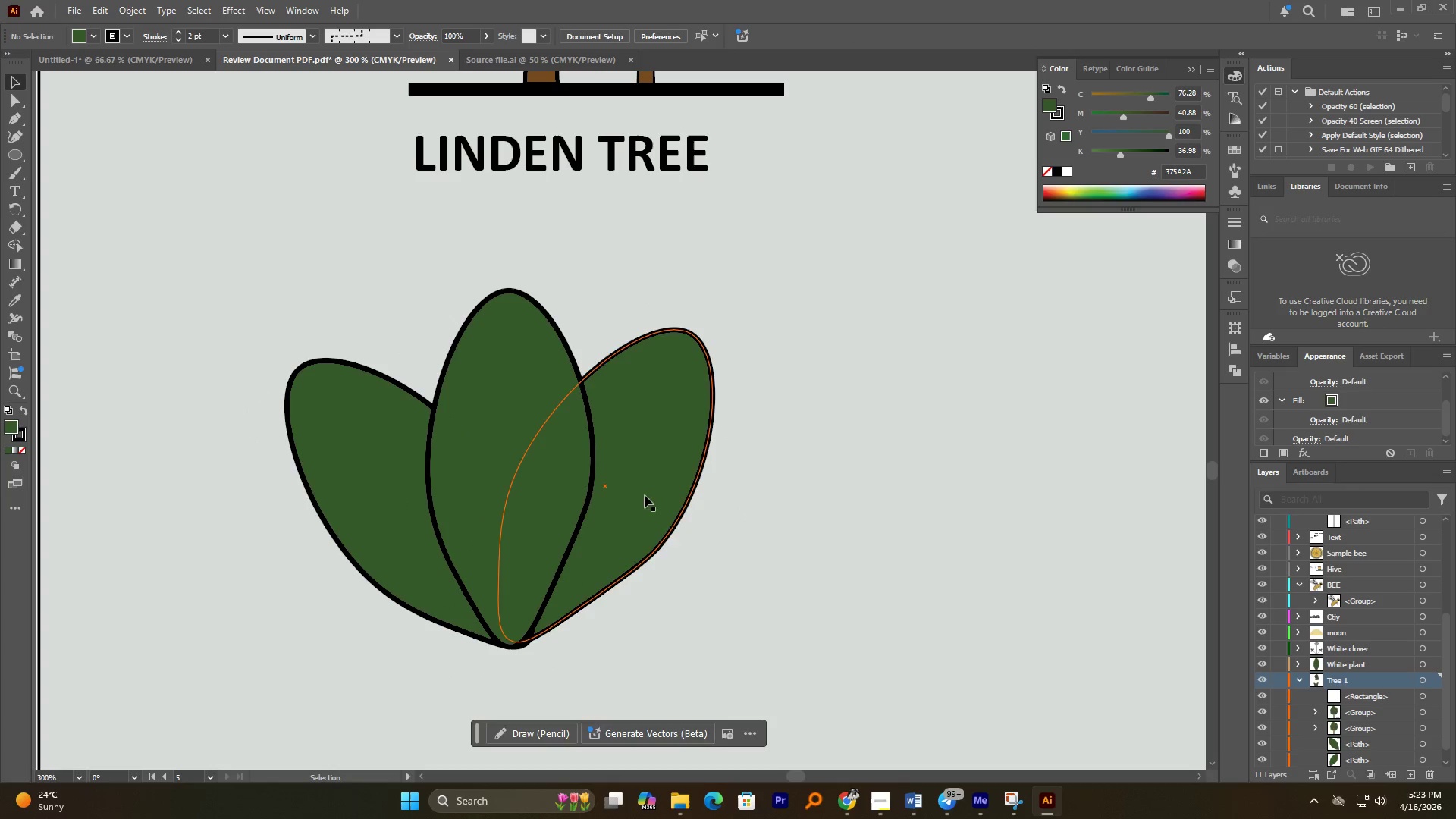 
left_click_drag(start_coordinate=[645, 495], to_coordinate=[745, 519])
 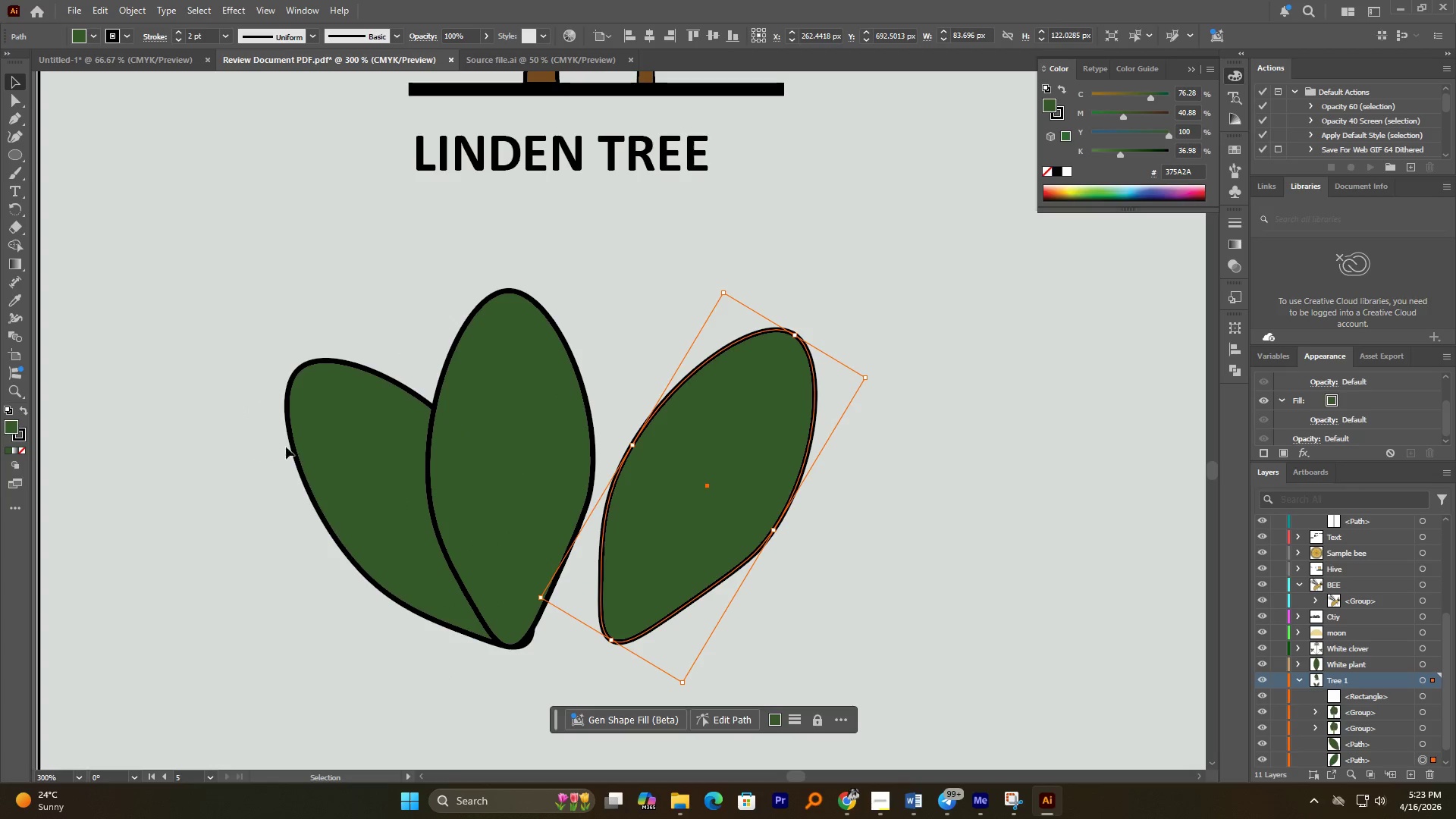 
hold_key(key=ShiftLeft, duration=1.08)
 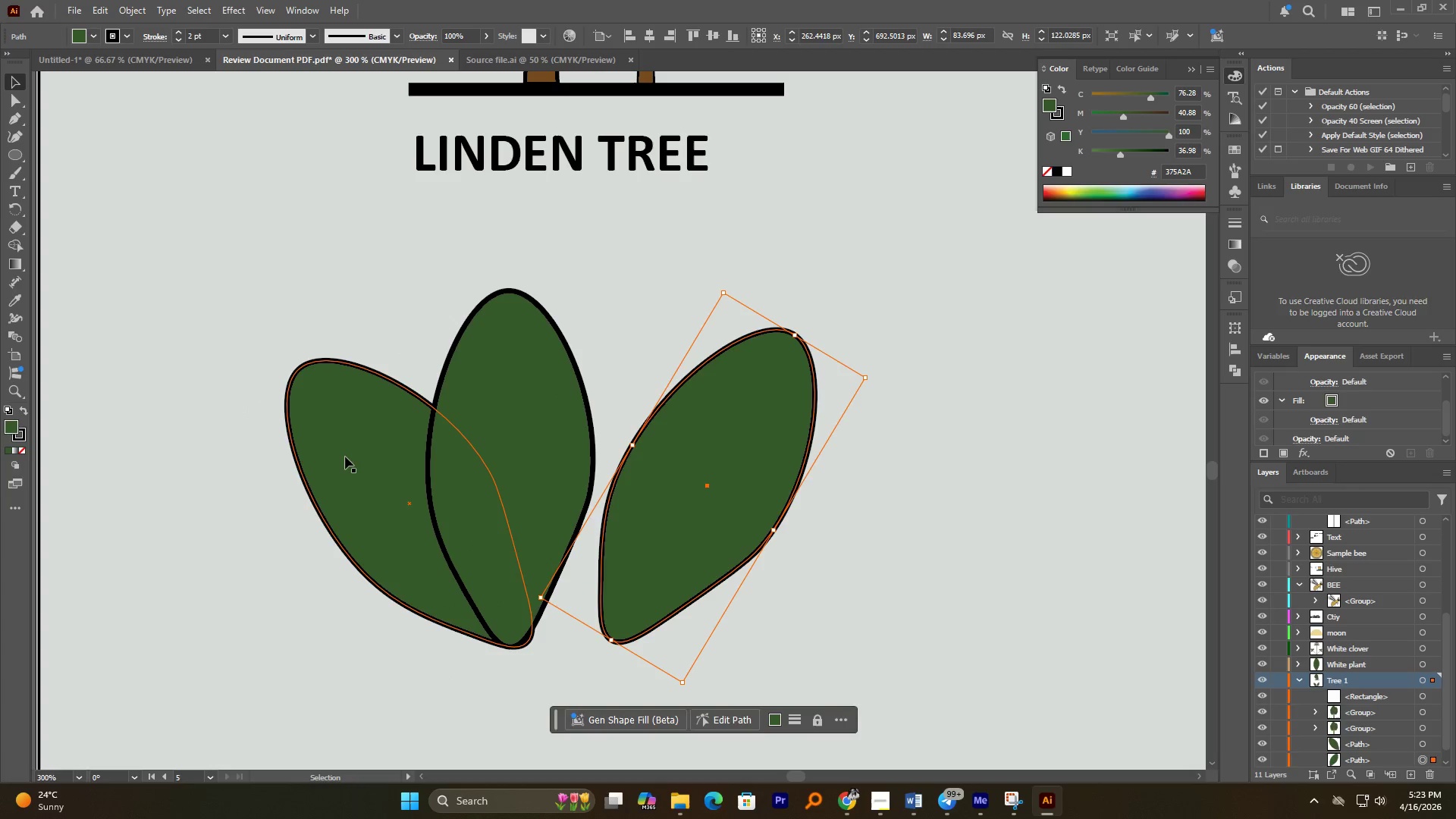 
left_click_drag(start_coordinate=[350, 457], to_coordinate=[241, 460])
 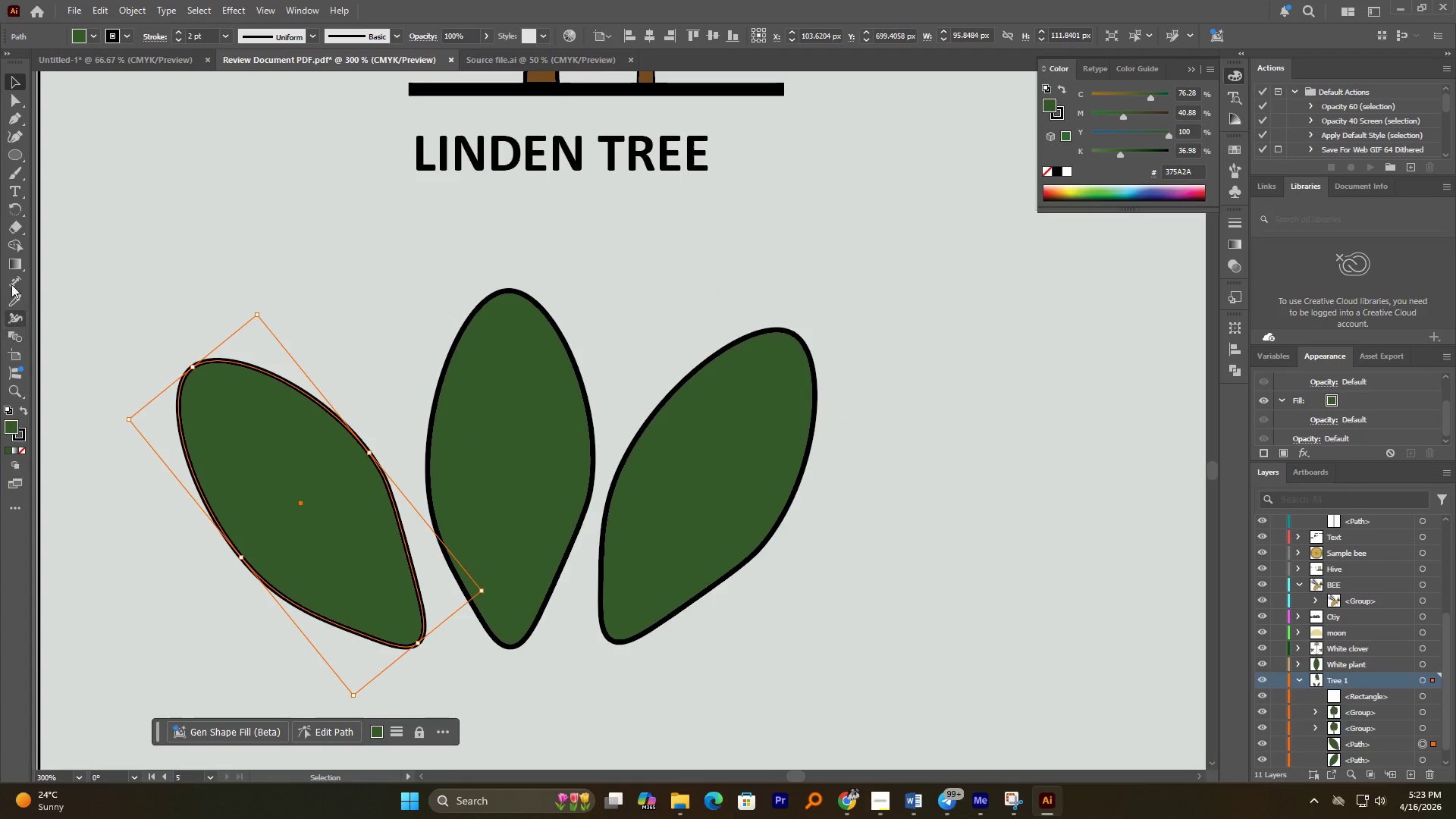 
hold_key(key=ShiftLeft, duration=1.01)
 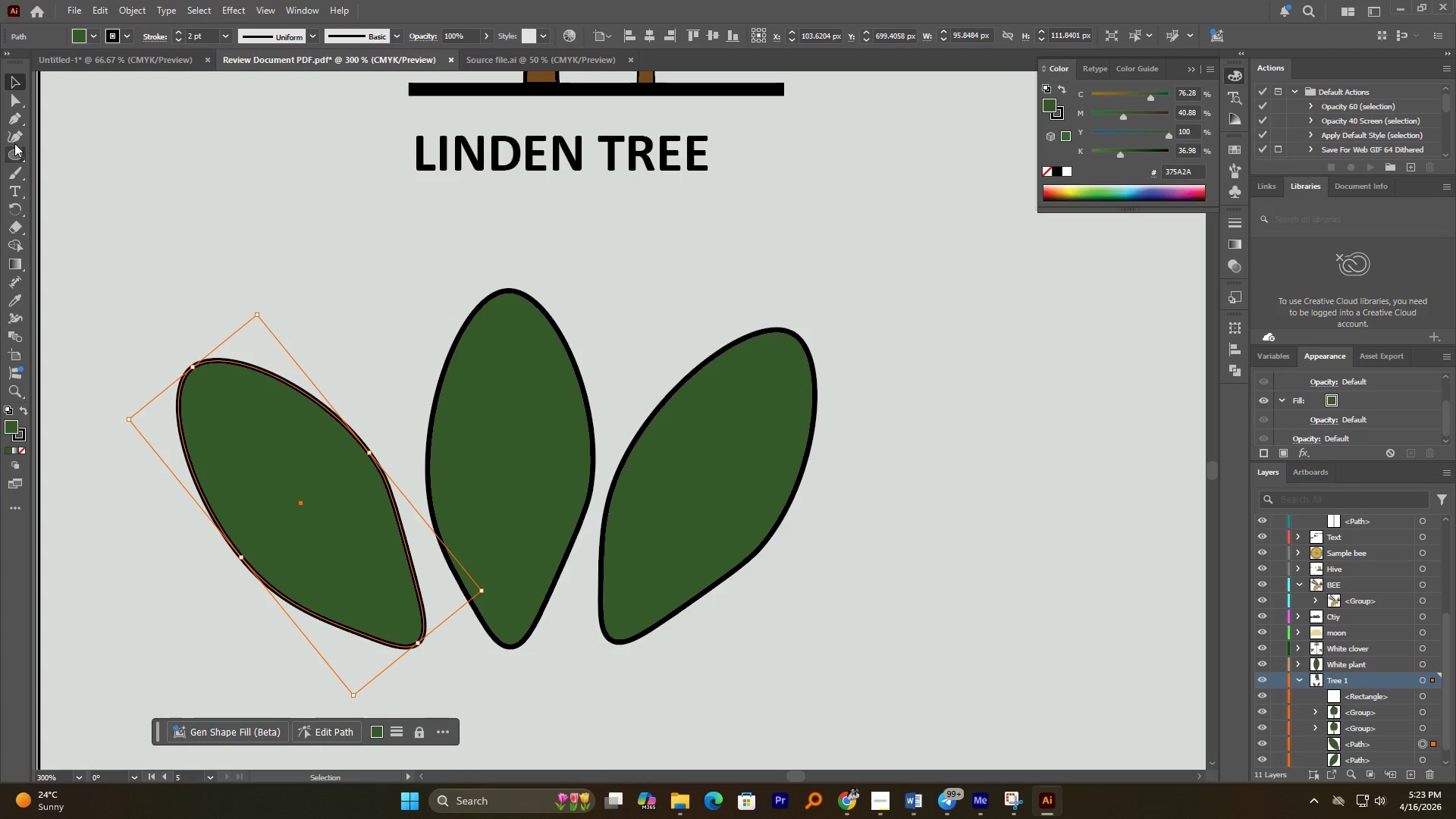 
left_click([17, 136])
 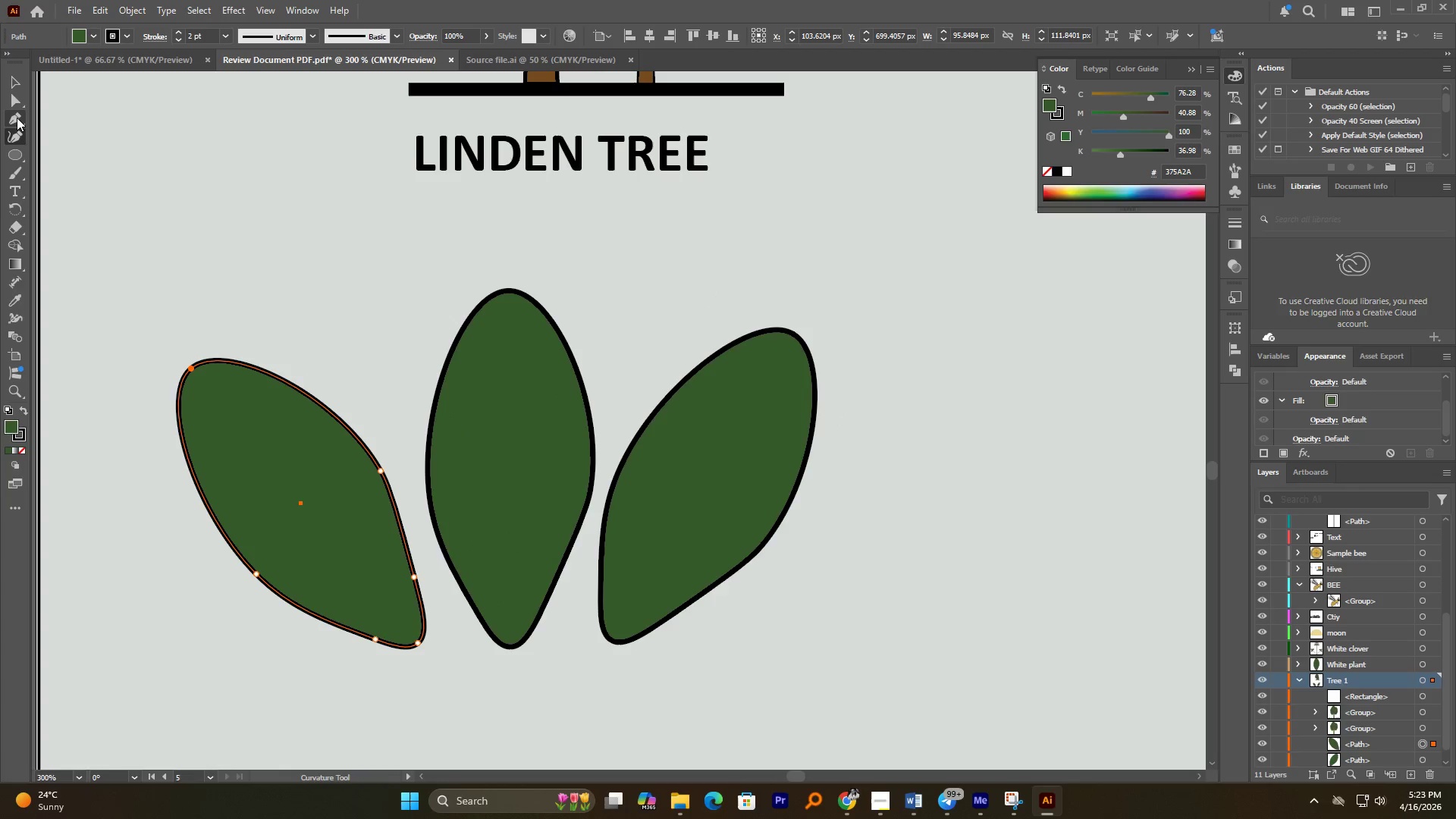 
left_click([17, 118])
 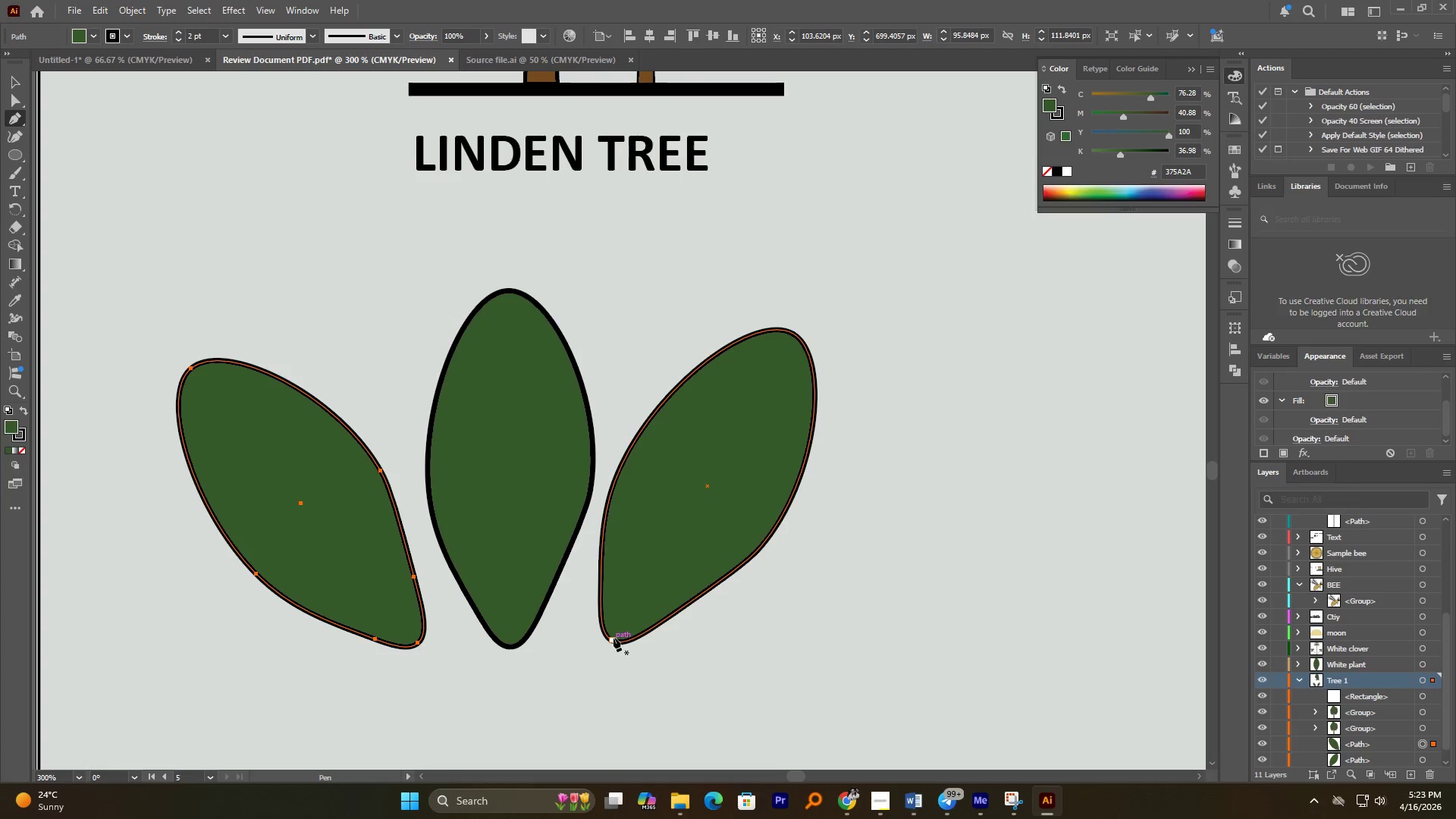 
left_click([613, 638])
 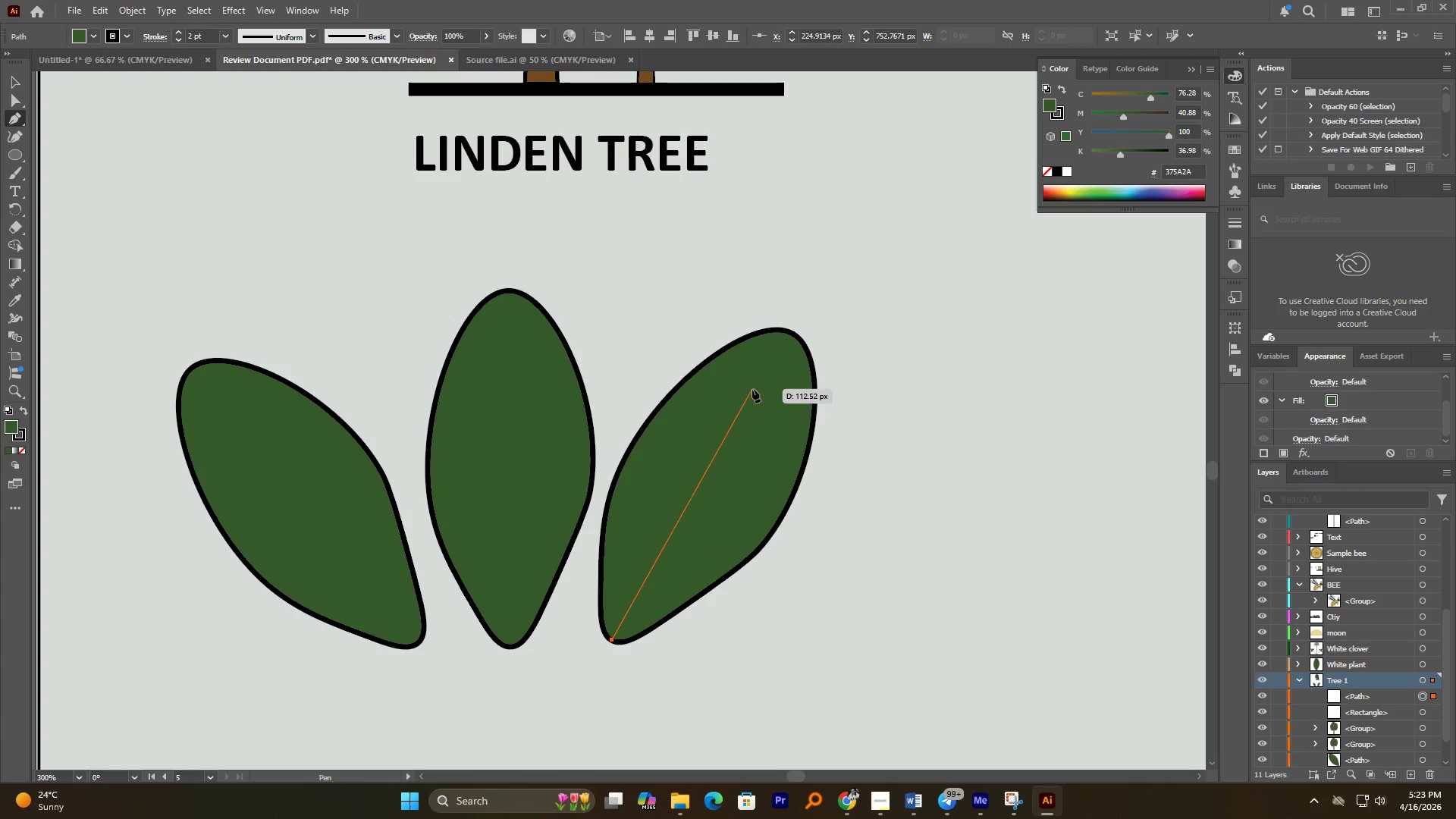 
left_click([760, 391])
 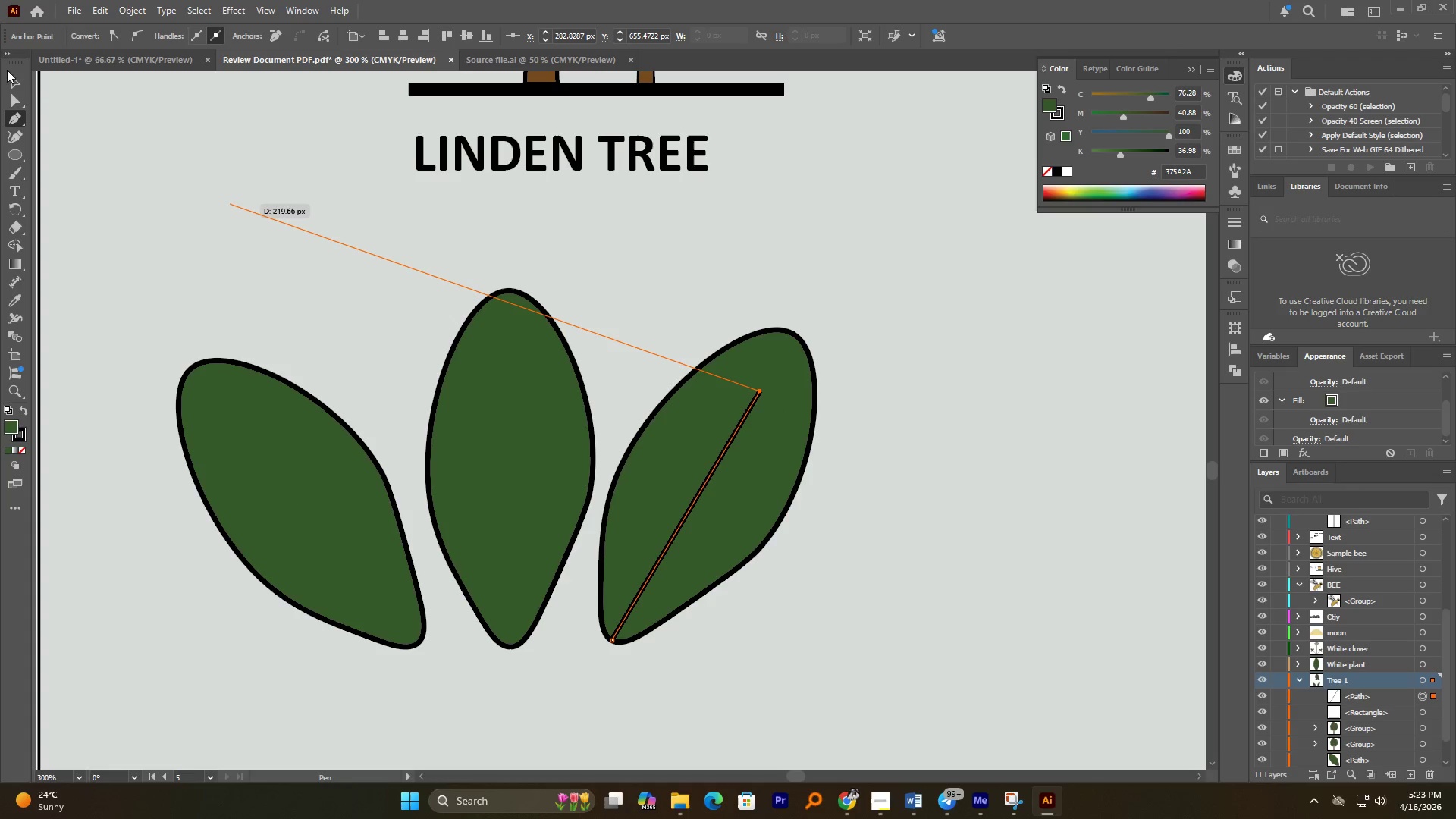 
left_click([17, 83])
 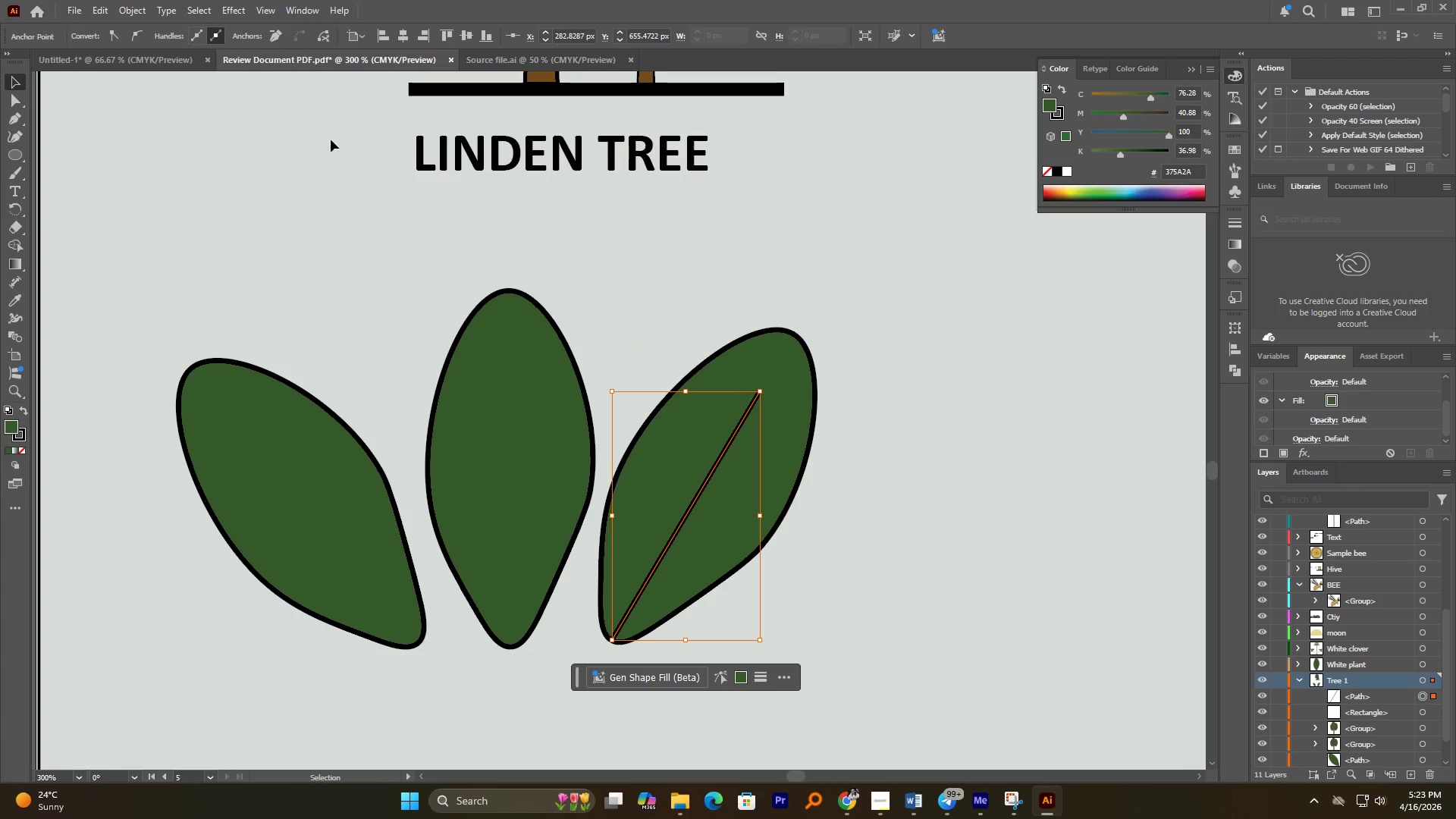 
left_click([731, 440])
 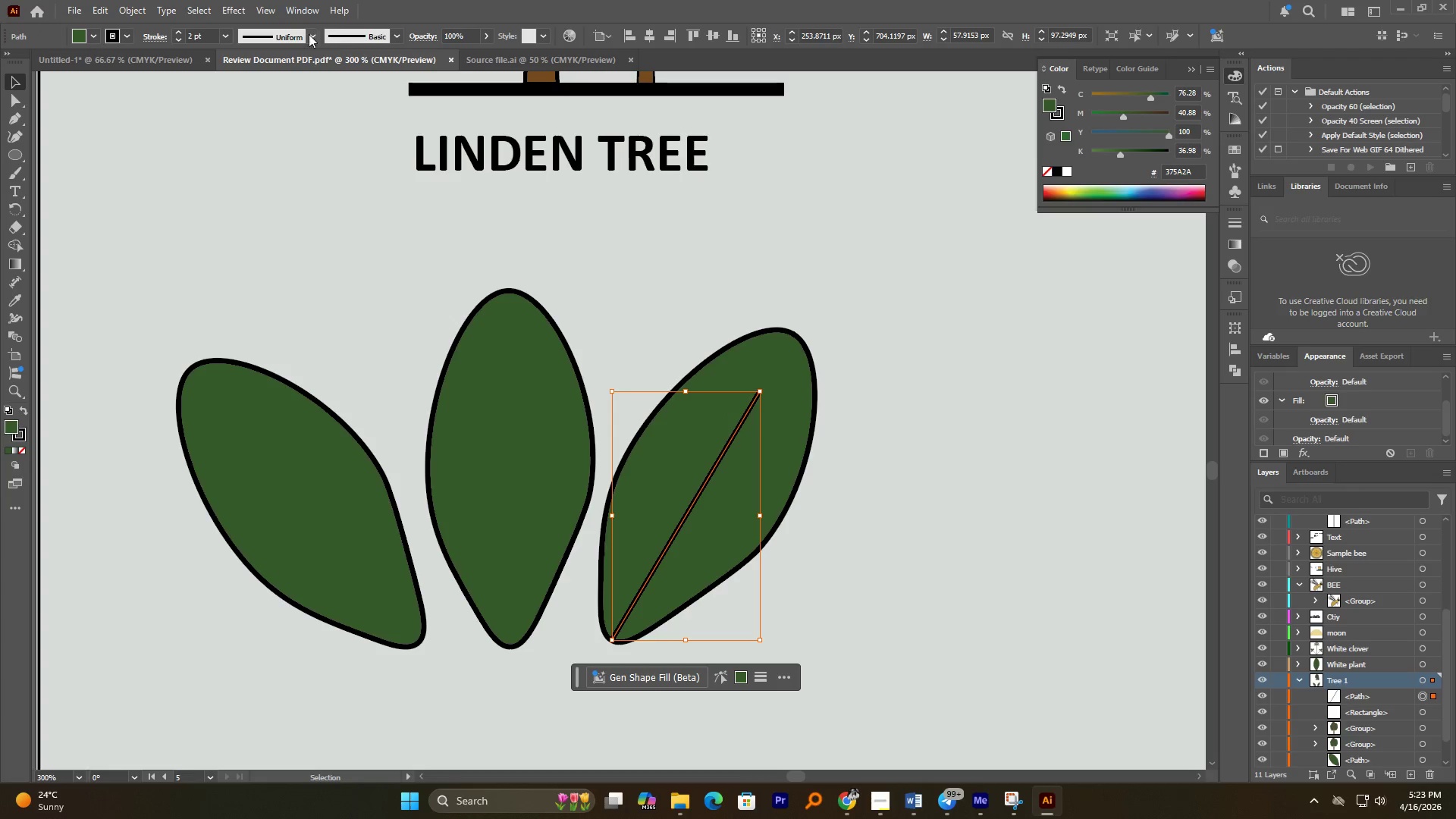 
left_click([350, 29])
 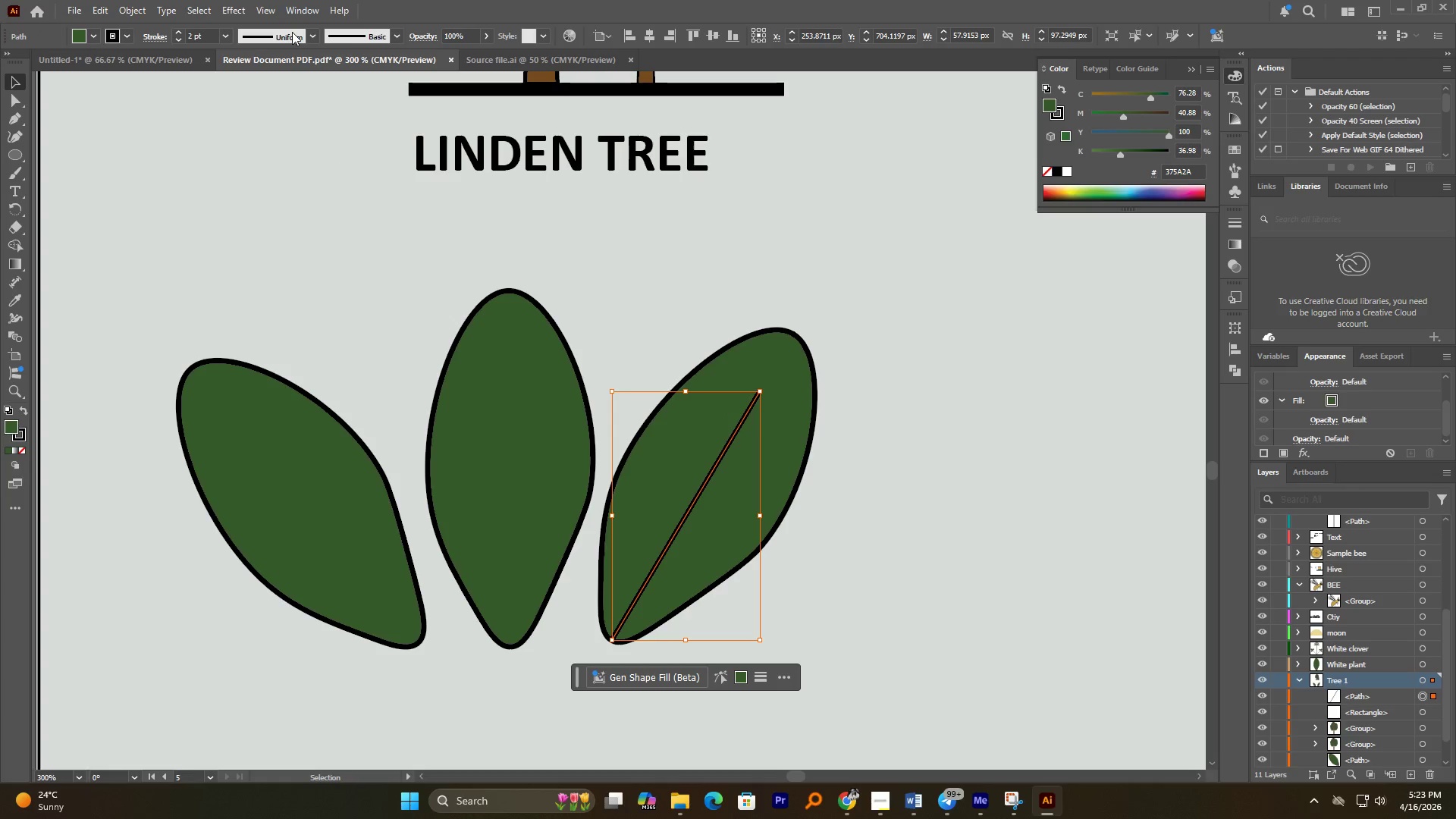 
double_click([289, 33])
 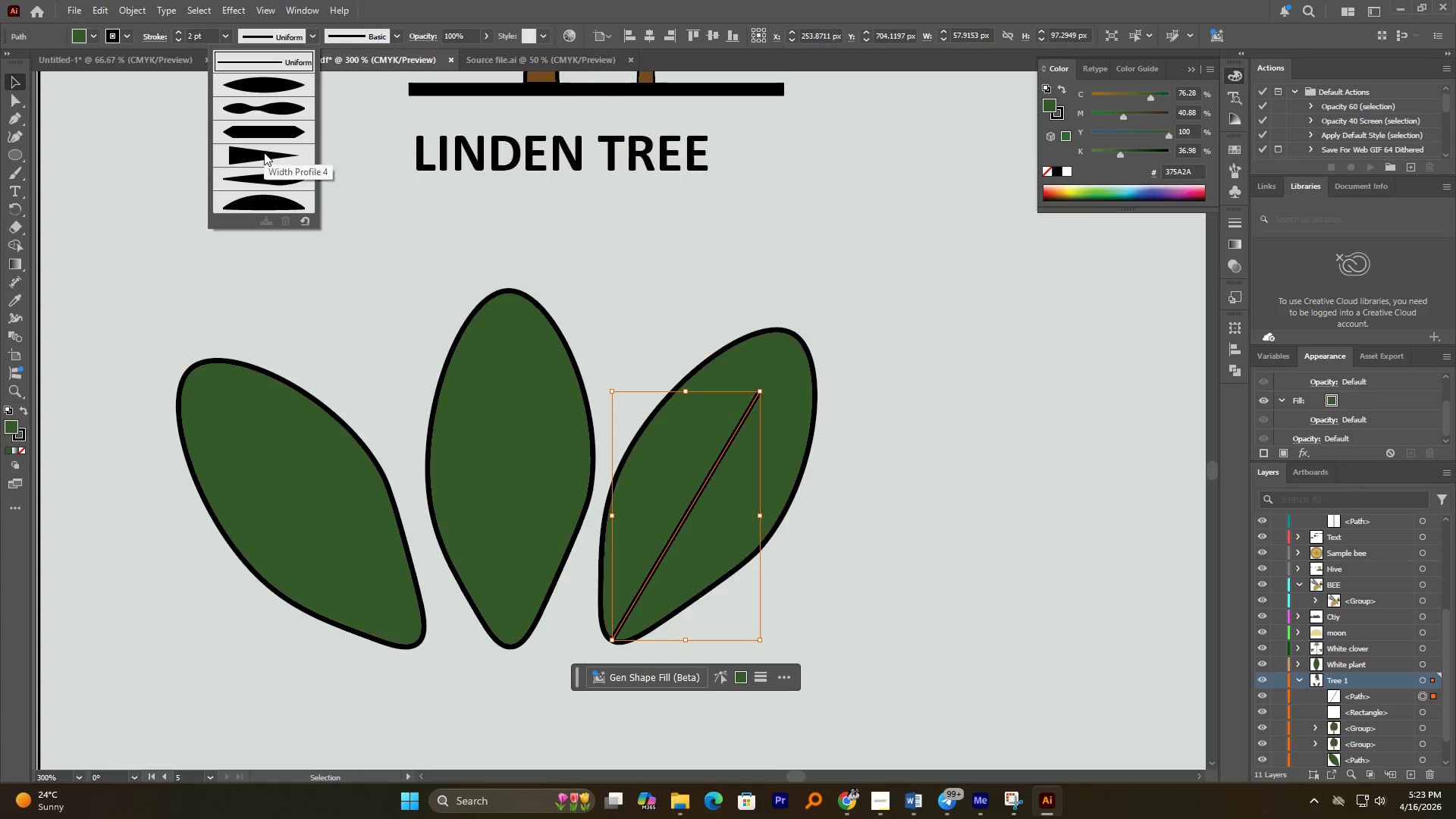 
left_click_drag(start_coordinate=[264, 152], to_coordinate=[931, 468])
 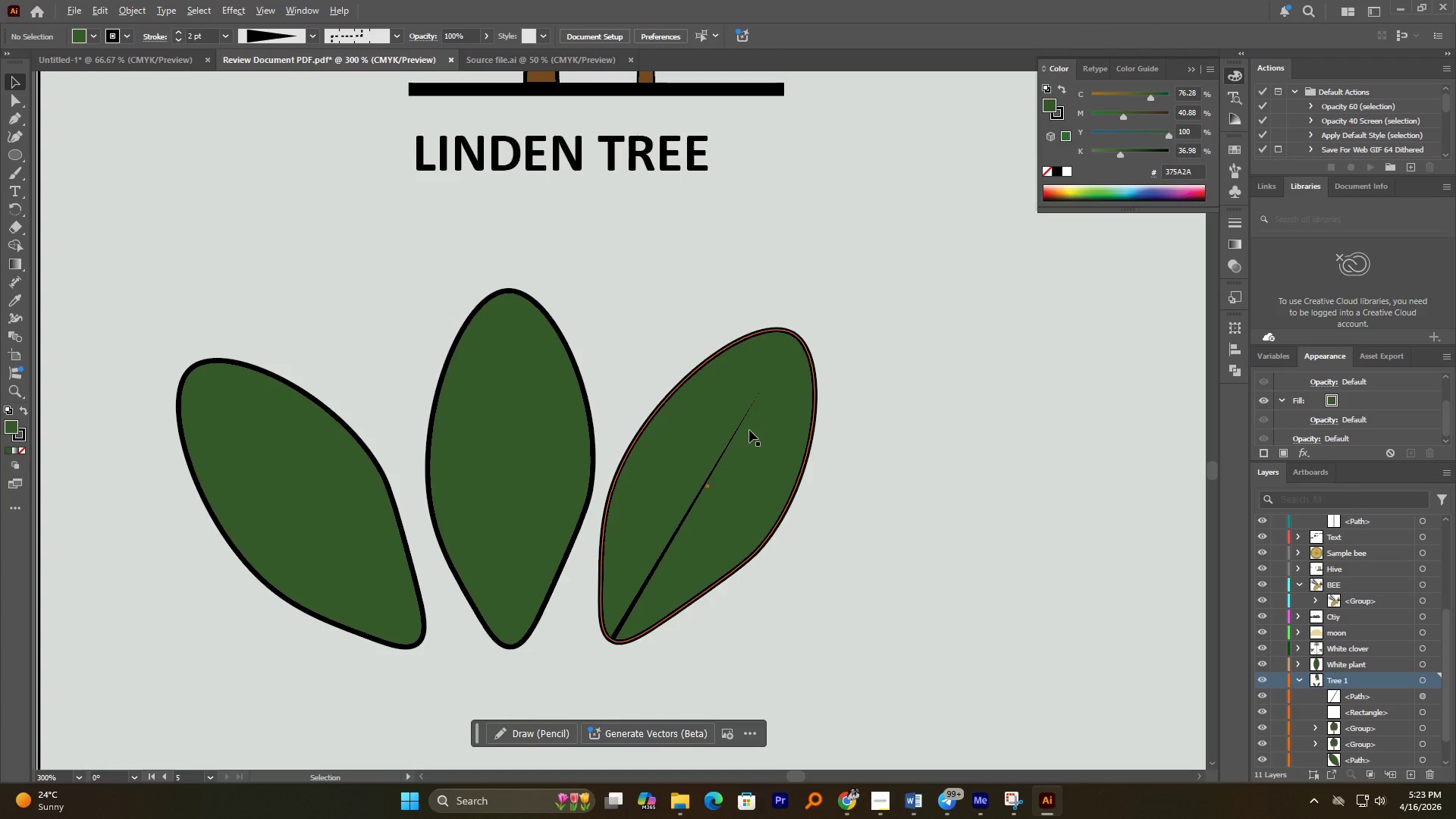 
left_click([931, 468])
 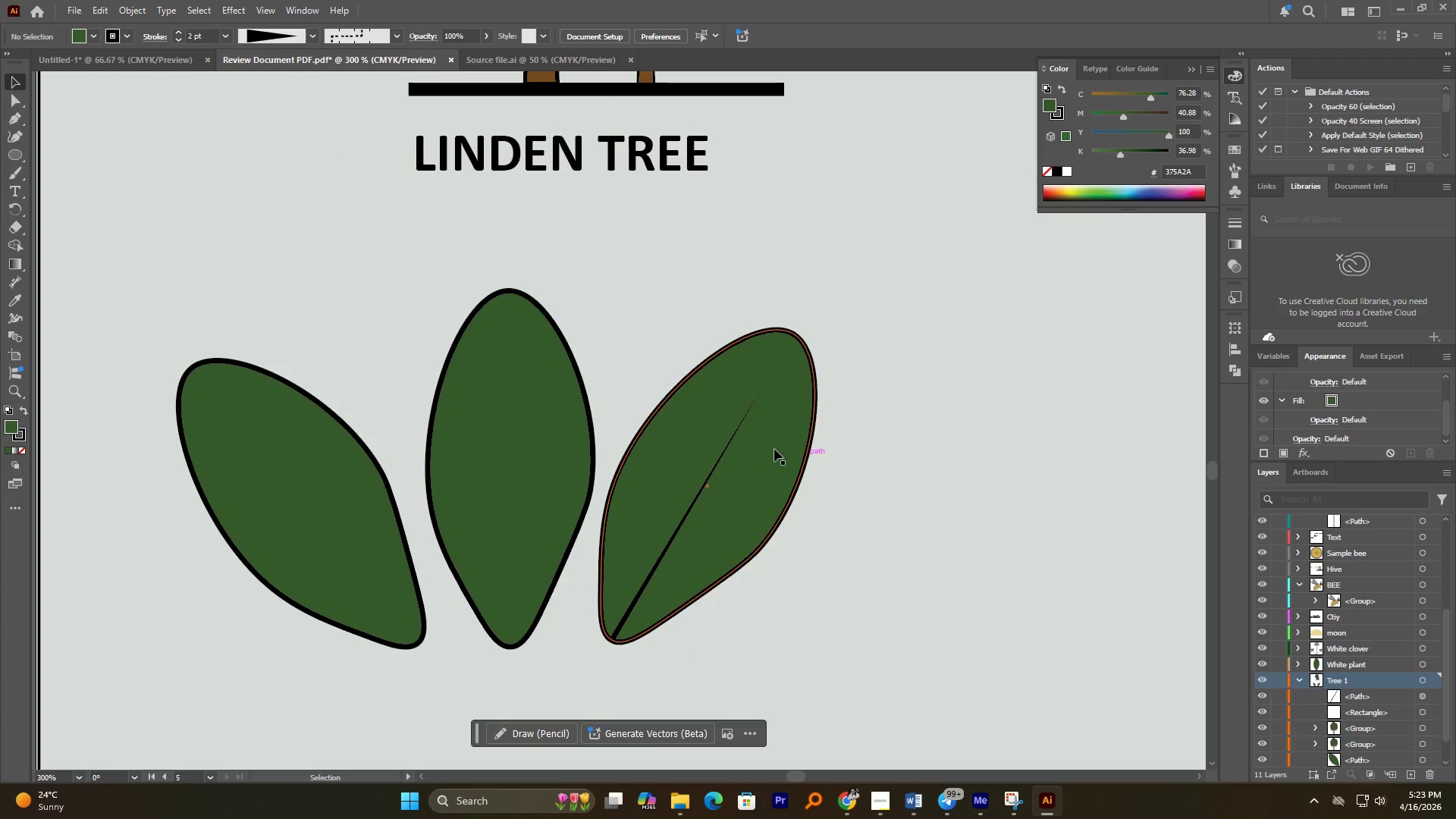 
hold_key(key=AltLeft, duration=0.66)
 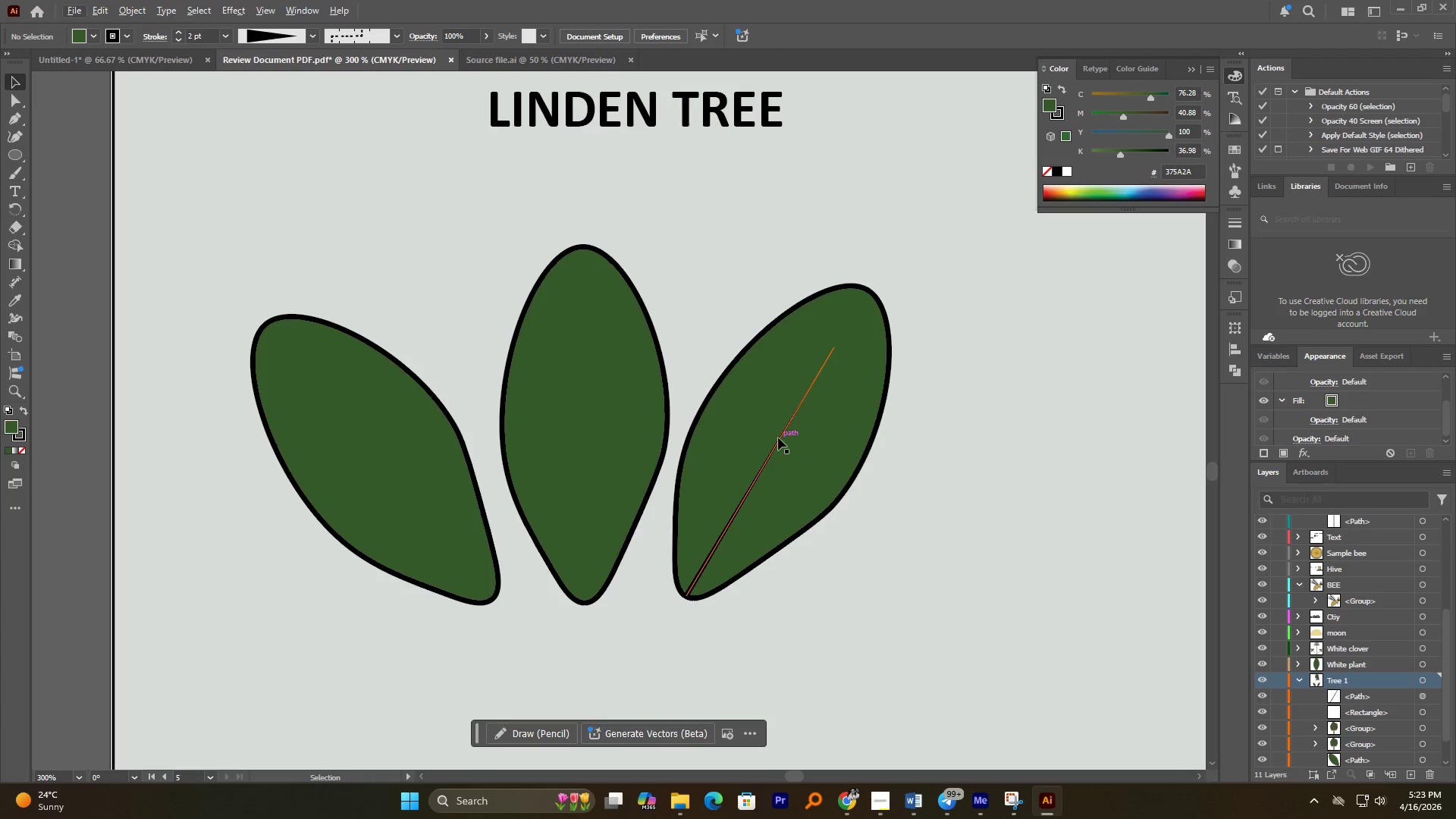 
hold_key(key=AltLeft, duration=1.78)
left_click_drag(start_coordinate=[778, 438], to_coordinate=[591, 385])
 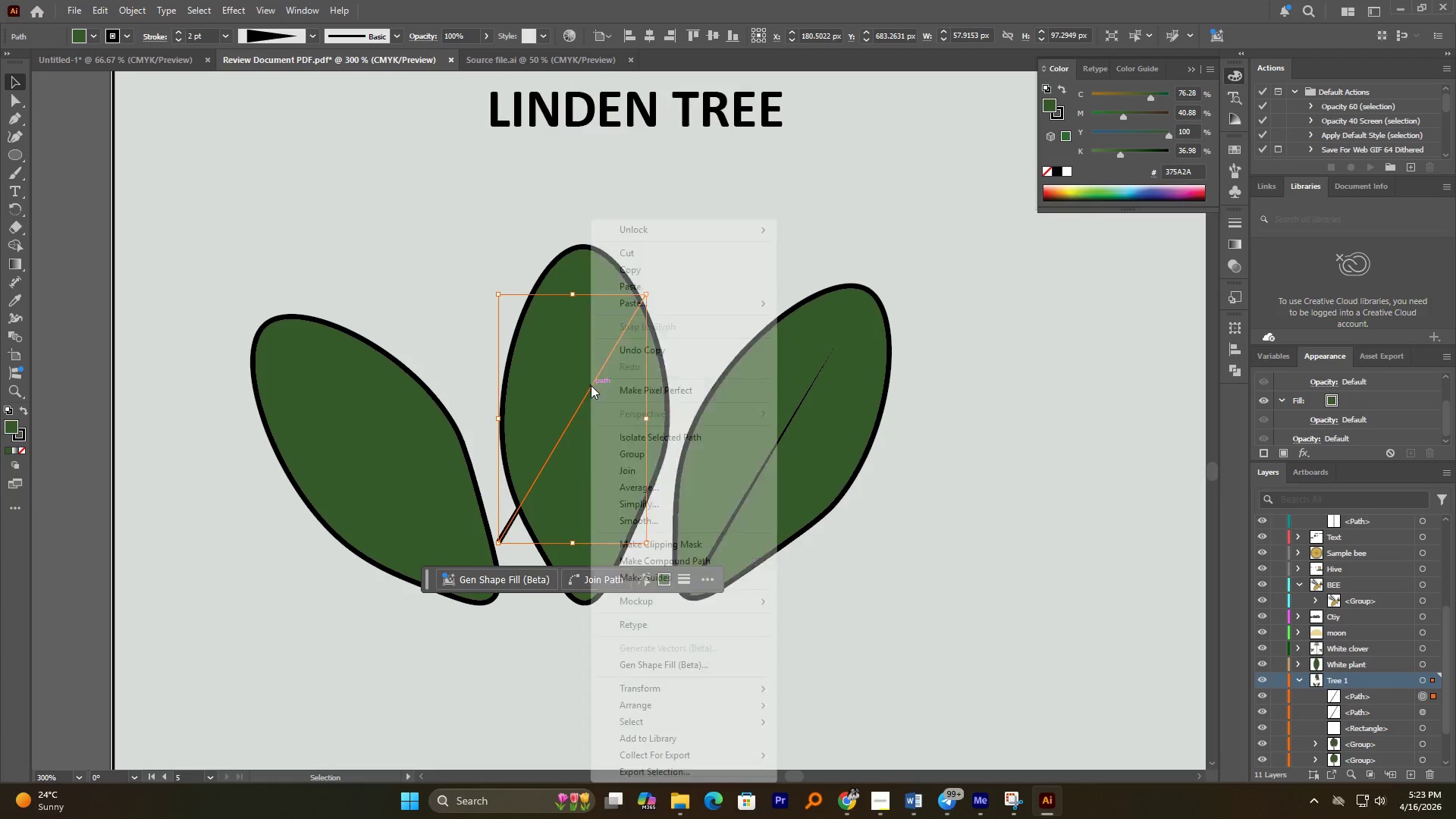 
hold_key(key=ShiftLeft, duration=0.53)
 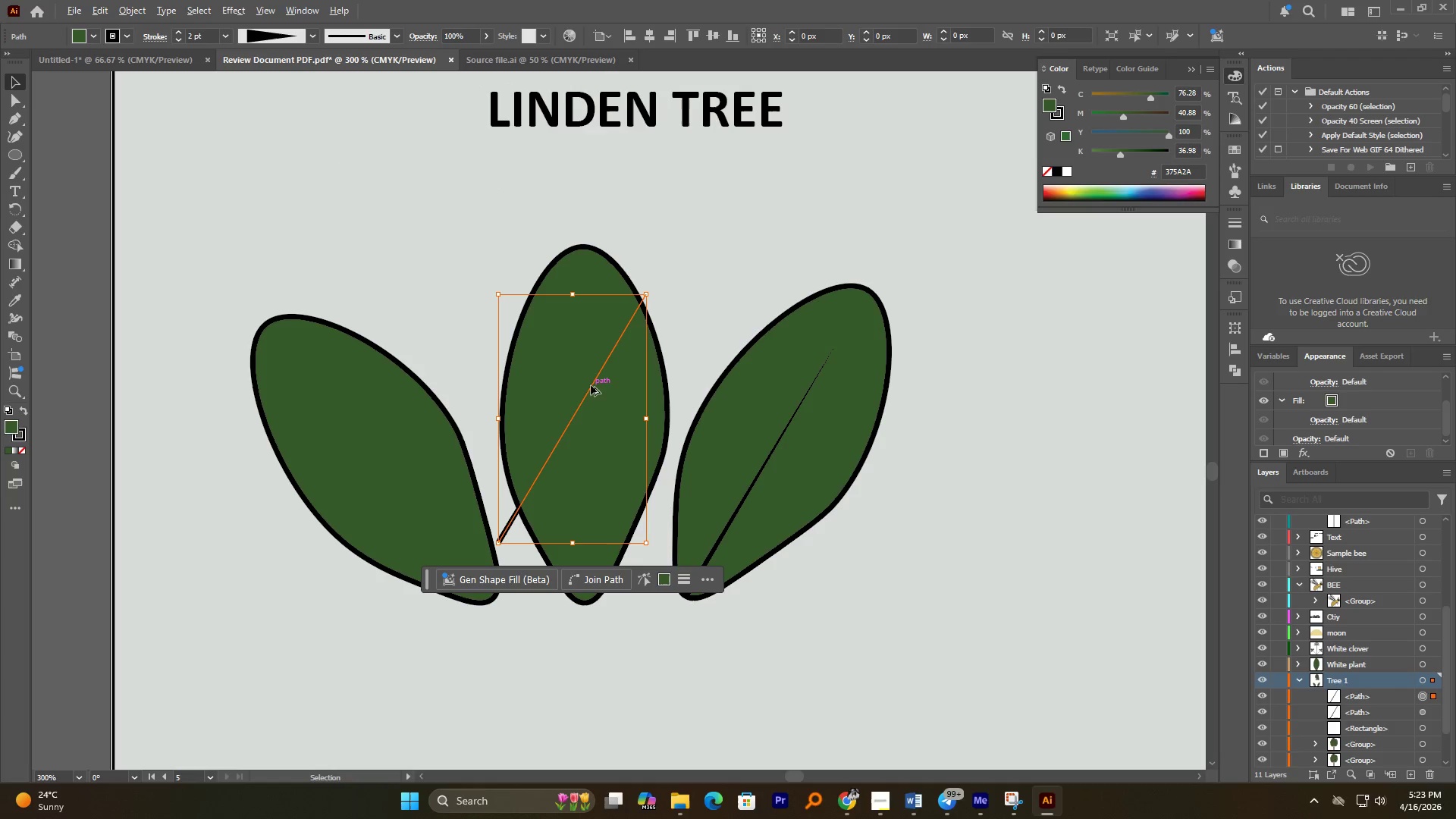 
right_click([591, 385])
 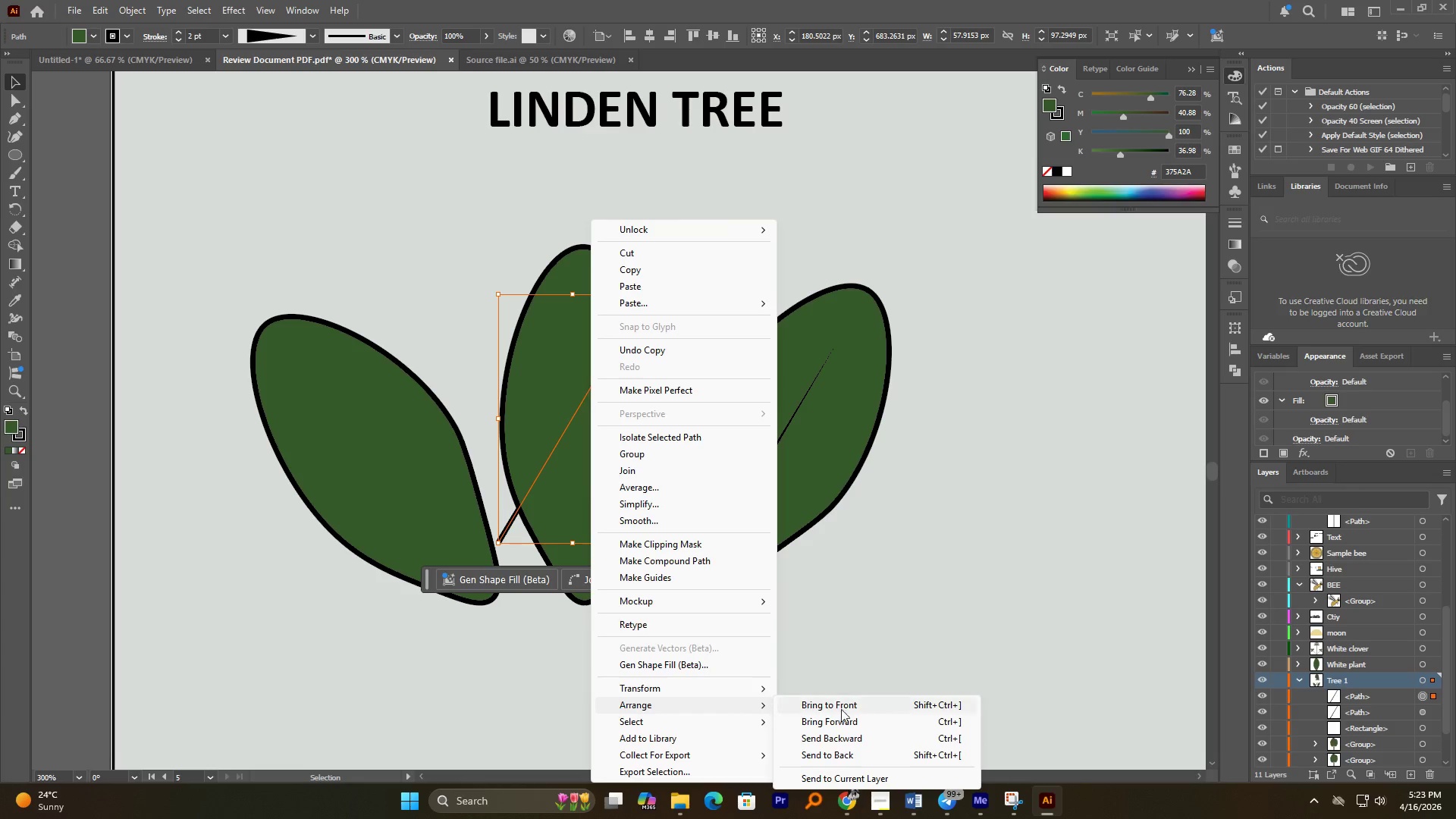 
left_click([857, 710])
 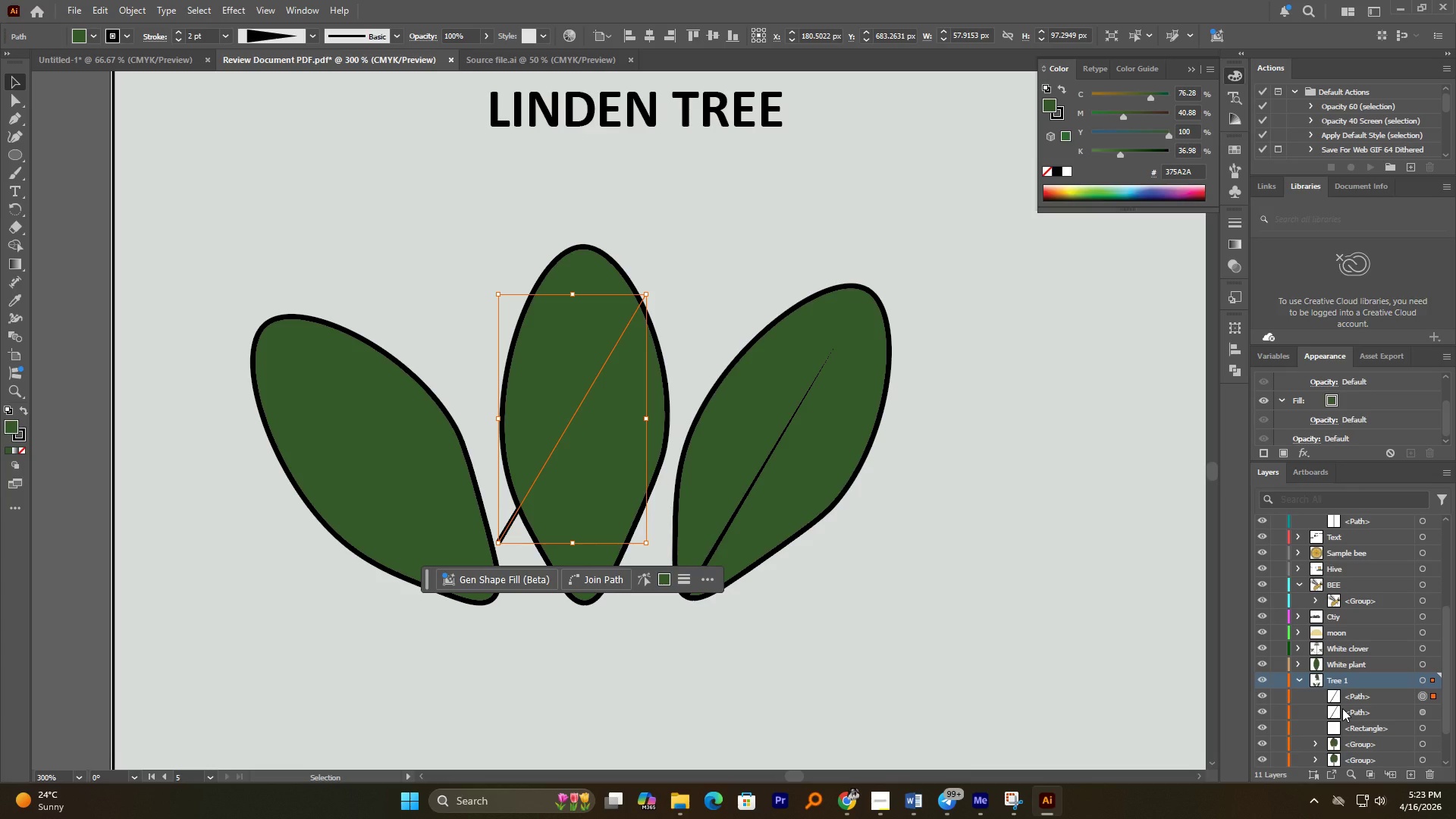 
left_click([1355, 698])
 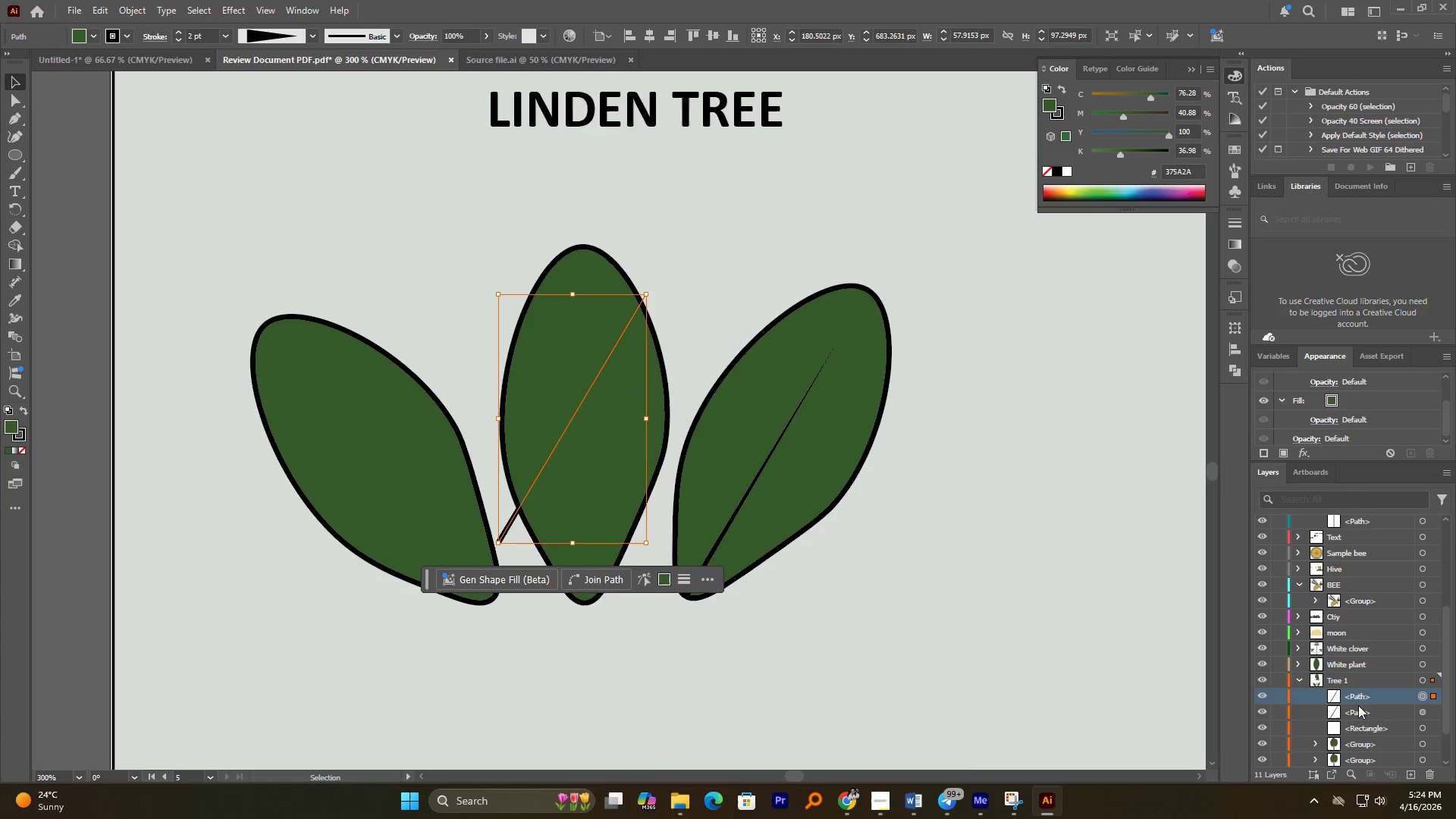 
hold_key(key=ShiftLeft, duration=0.62)
double_click([1357, 713])
 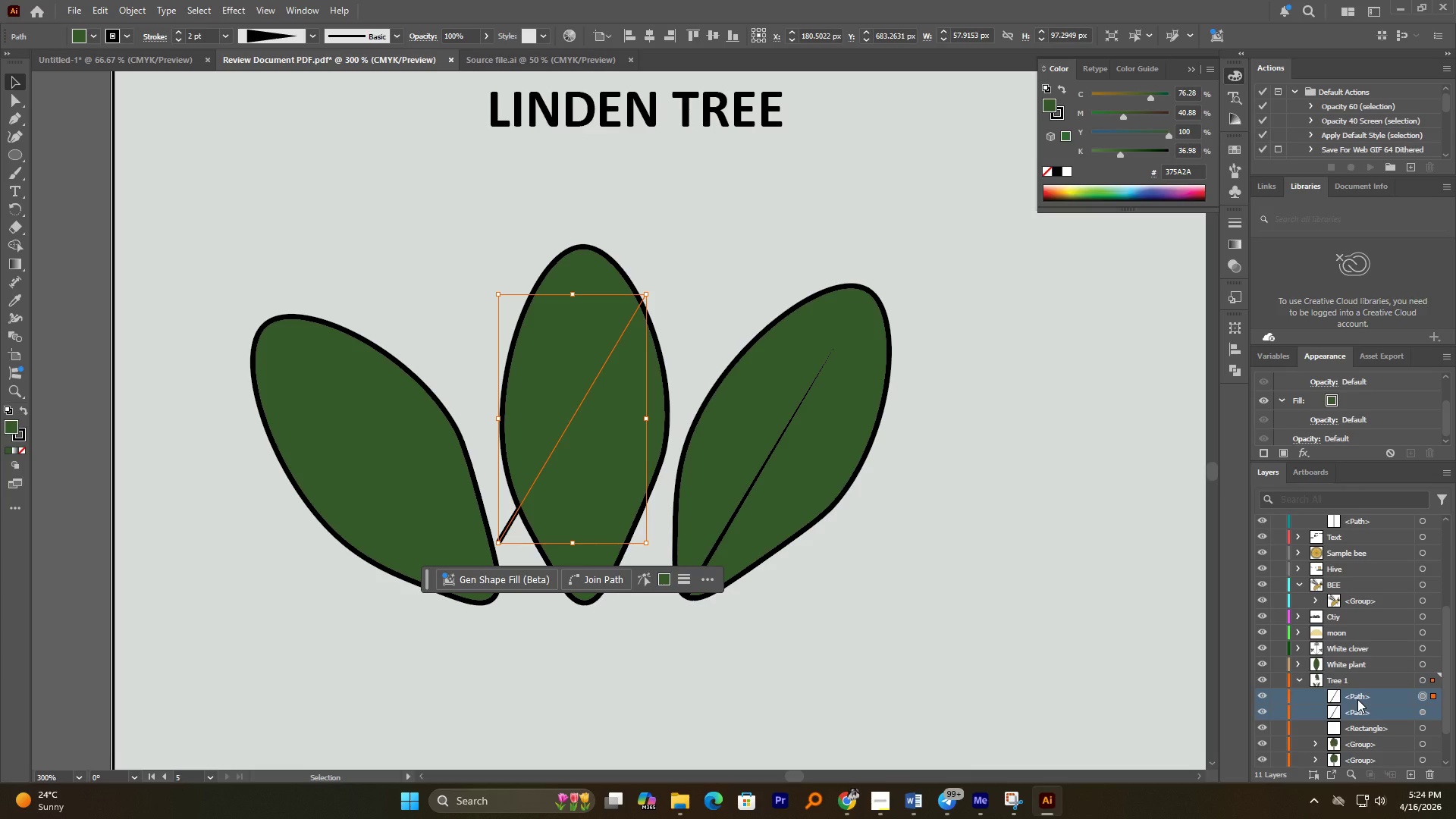 
left_click_drag(start_coordinate=[1357, 699], to_coordinate=[1367, 664])
 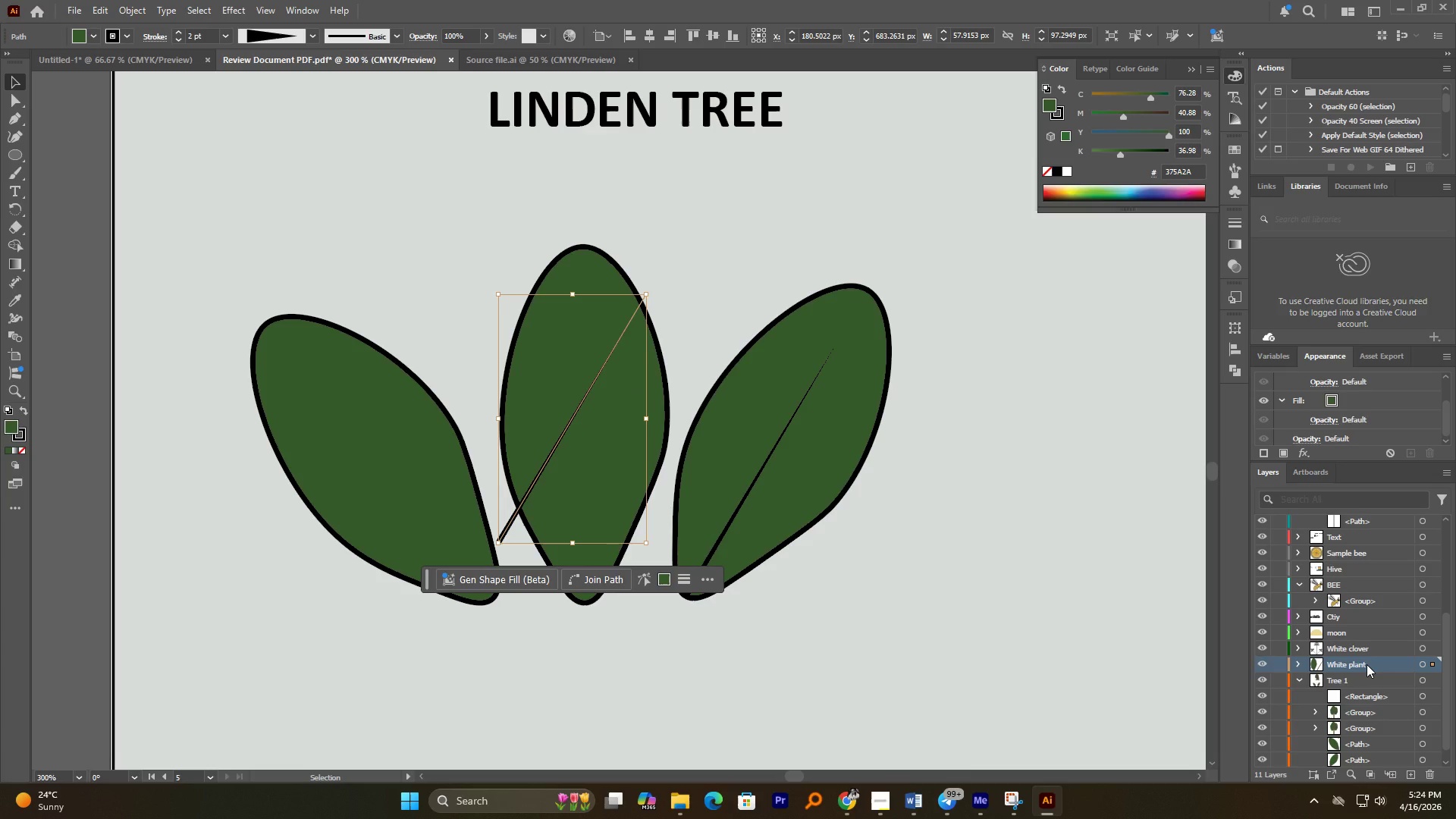 
left_click([1367, 664])
 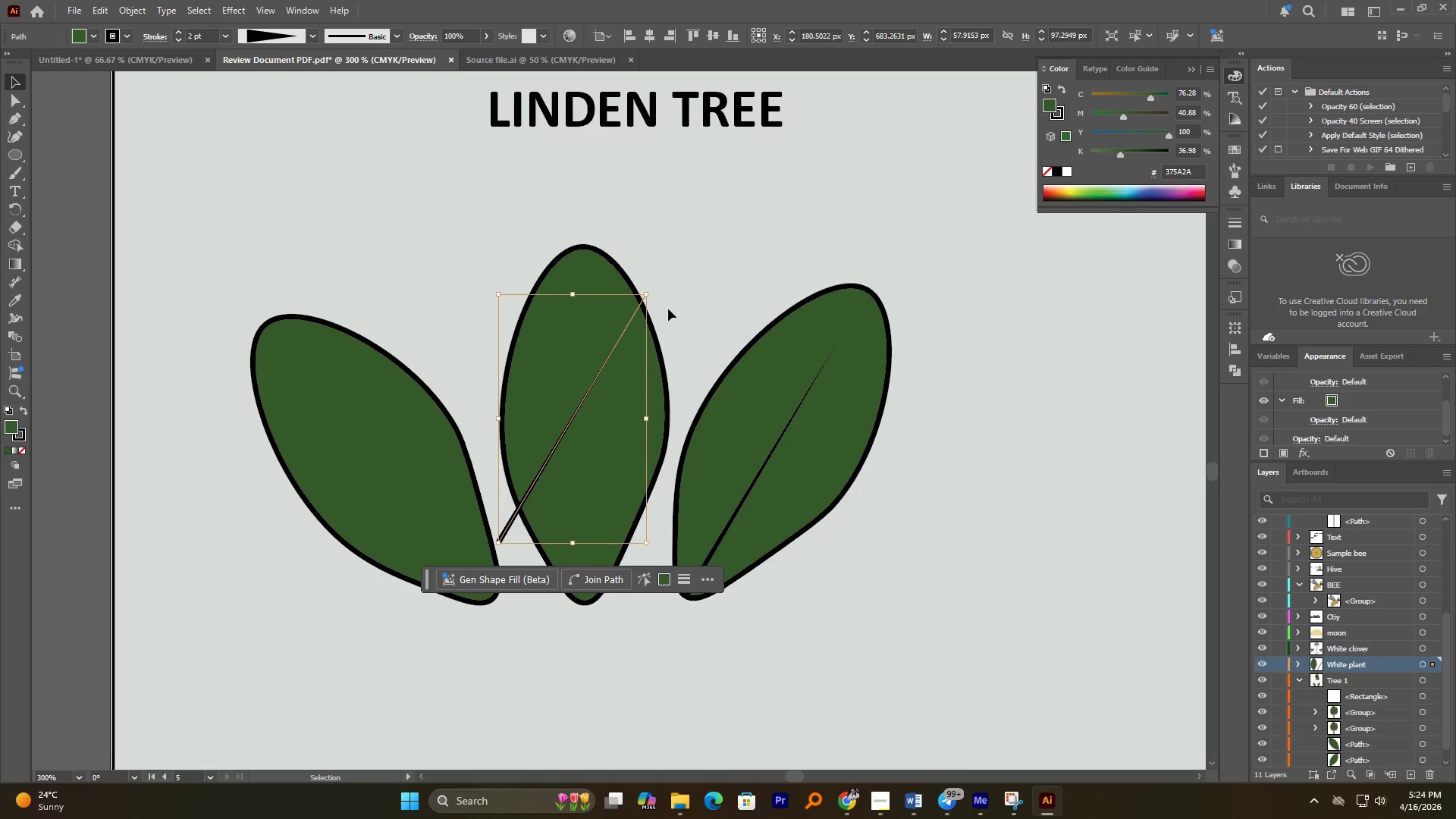 
left_click_drag(start_coordinate=[651, 290], to_coordinate=[552, 285])
 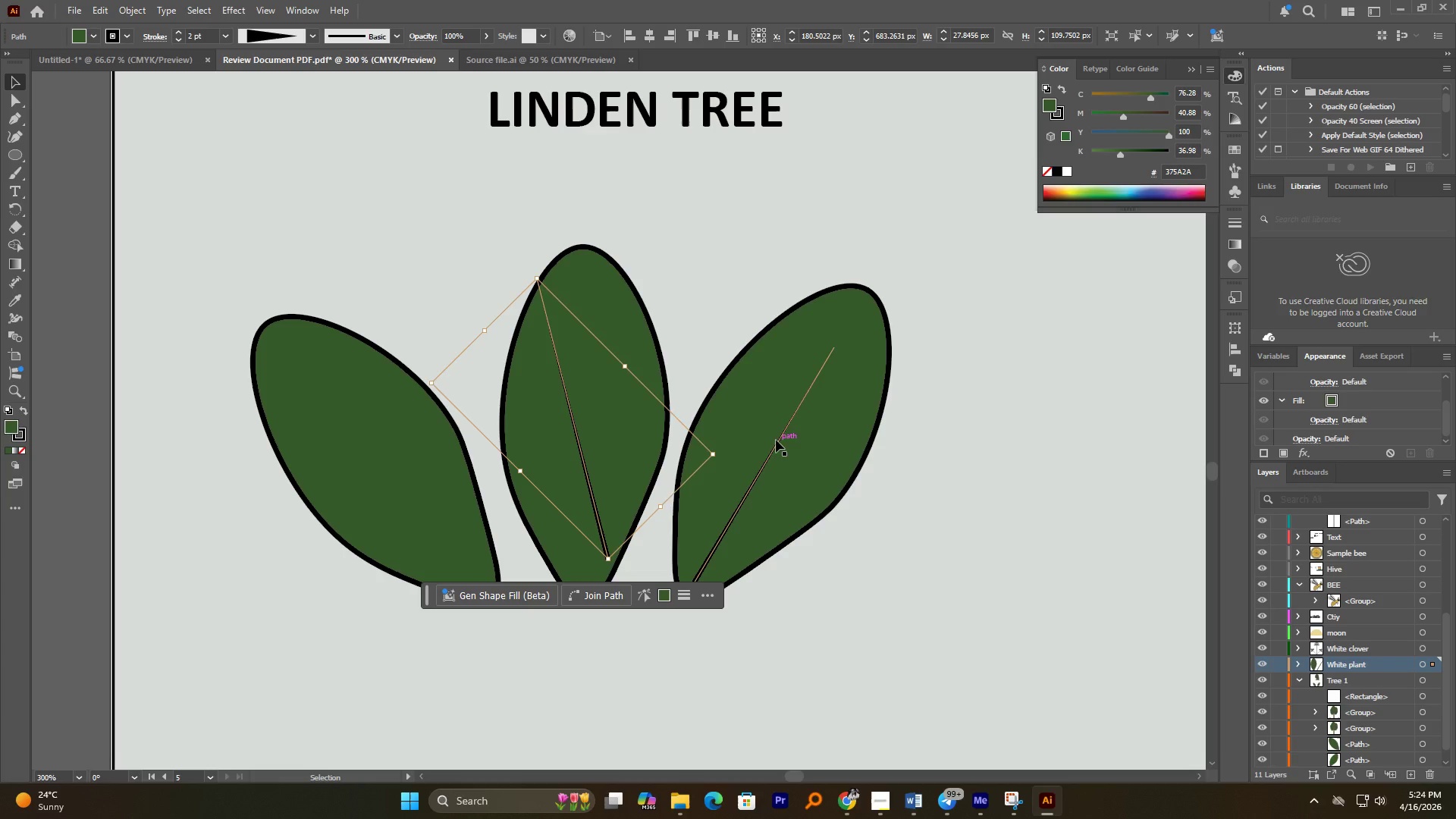 
hold_key(key=ShiftLeft, duration=1.0)
 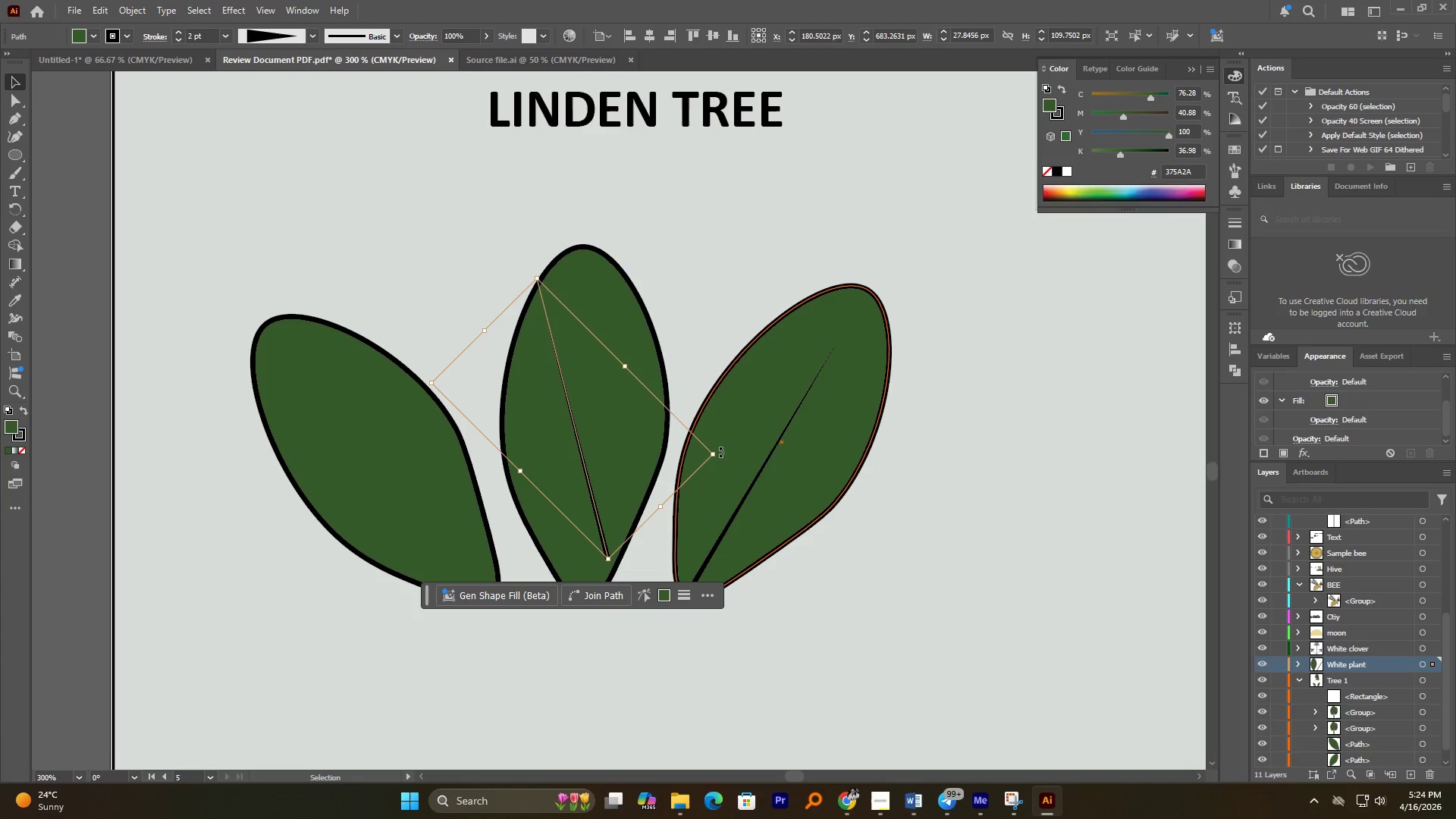 
left_click_drag(start_coordinate=[719, 453], to_coordinate=[706, 479])
 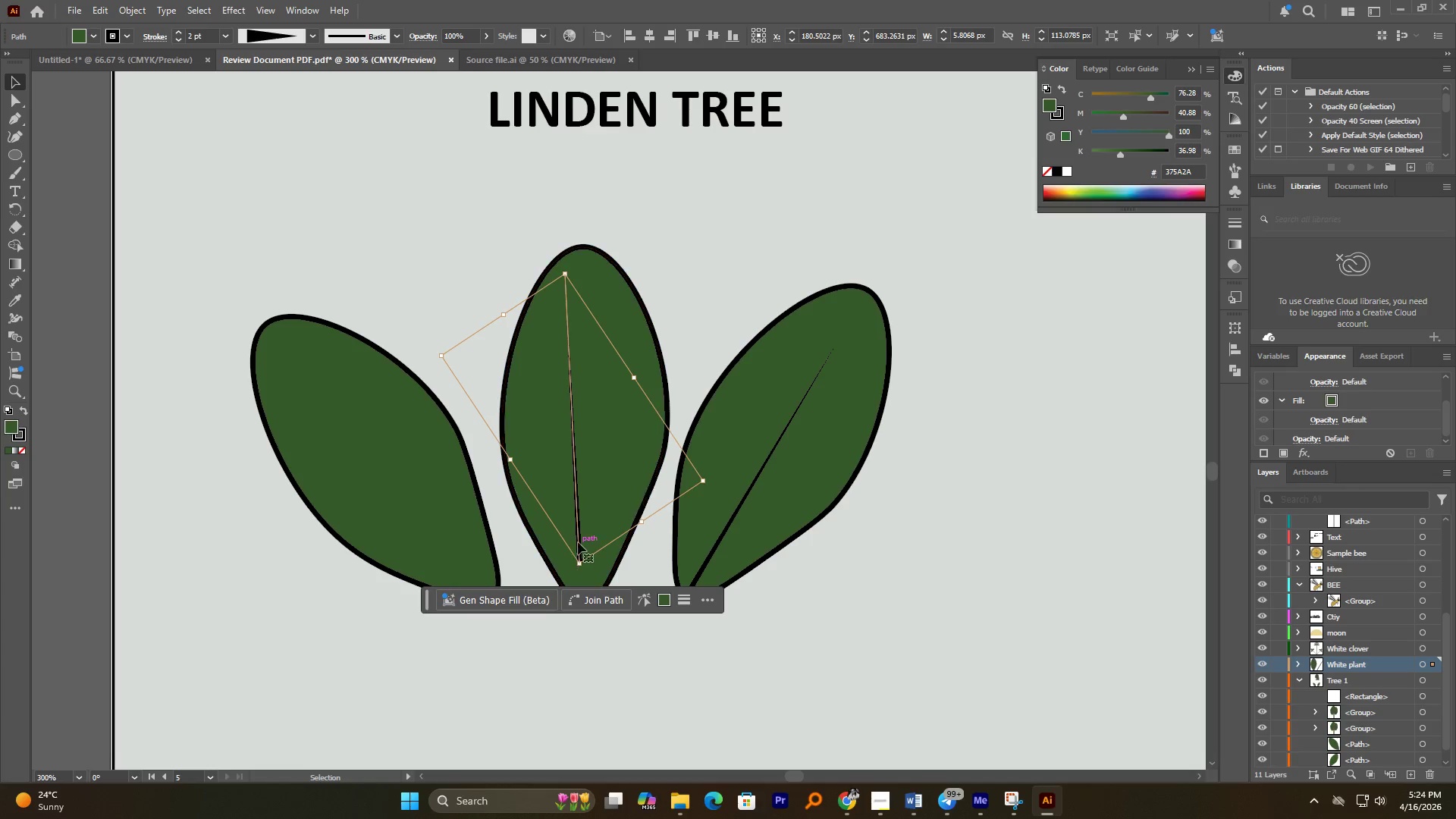 
left_click_drag(start_coordinate=[579, 541], to_coordinate=[583, 580])
 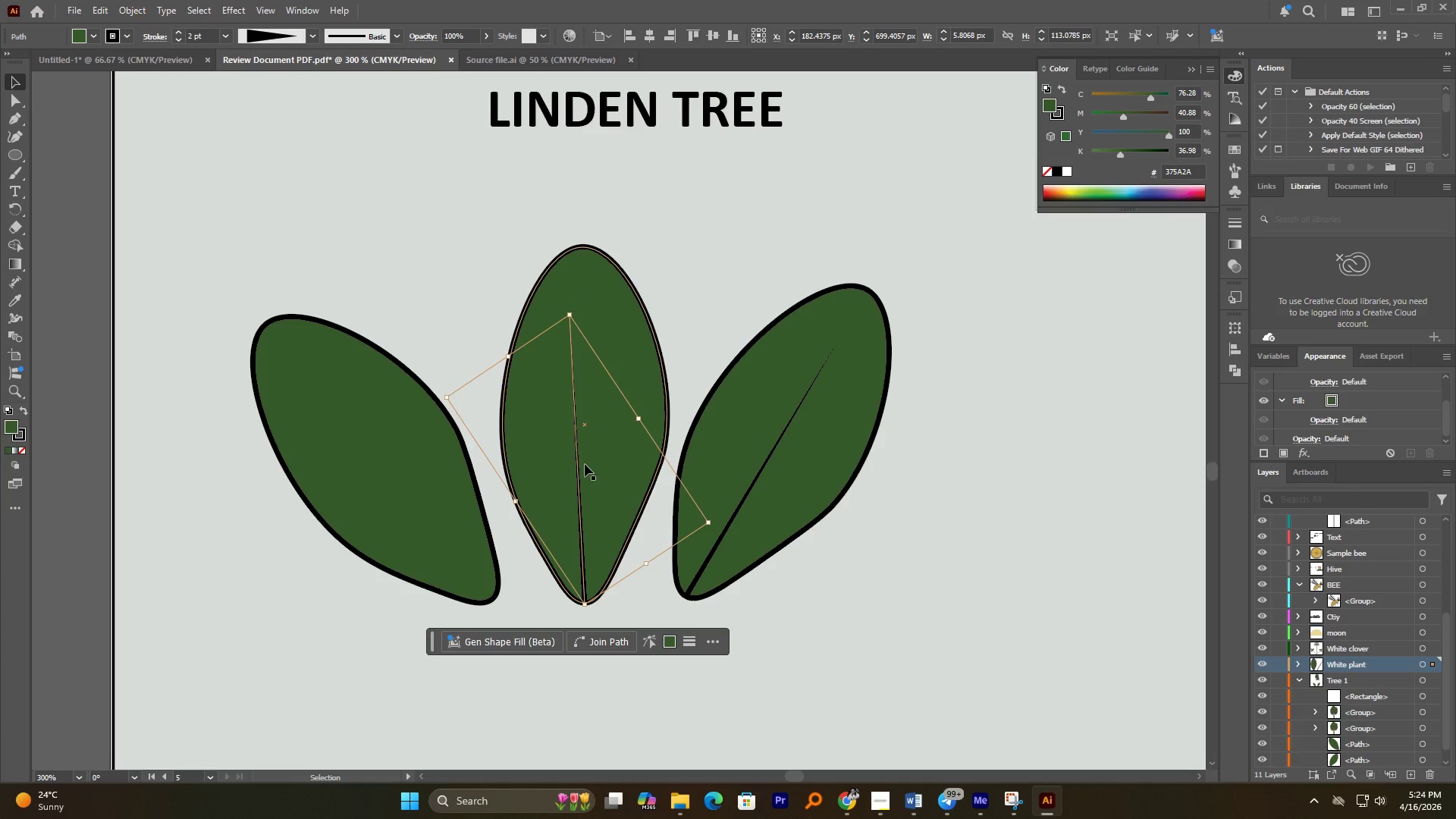 
left_click_drag(start_coordinate=[579, 476], to_coordinate=[406, 471])
 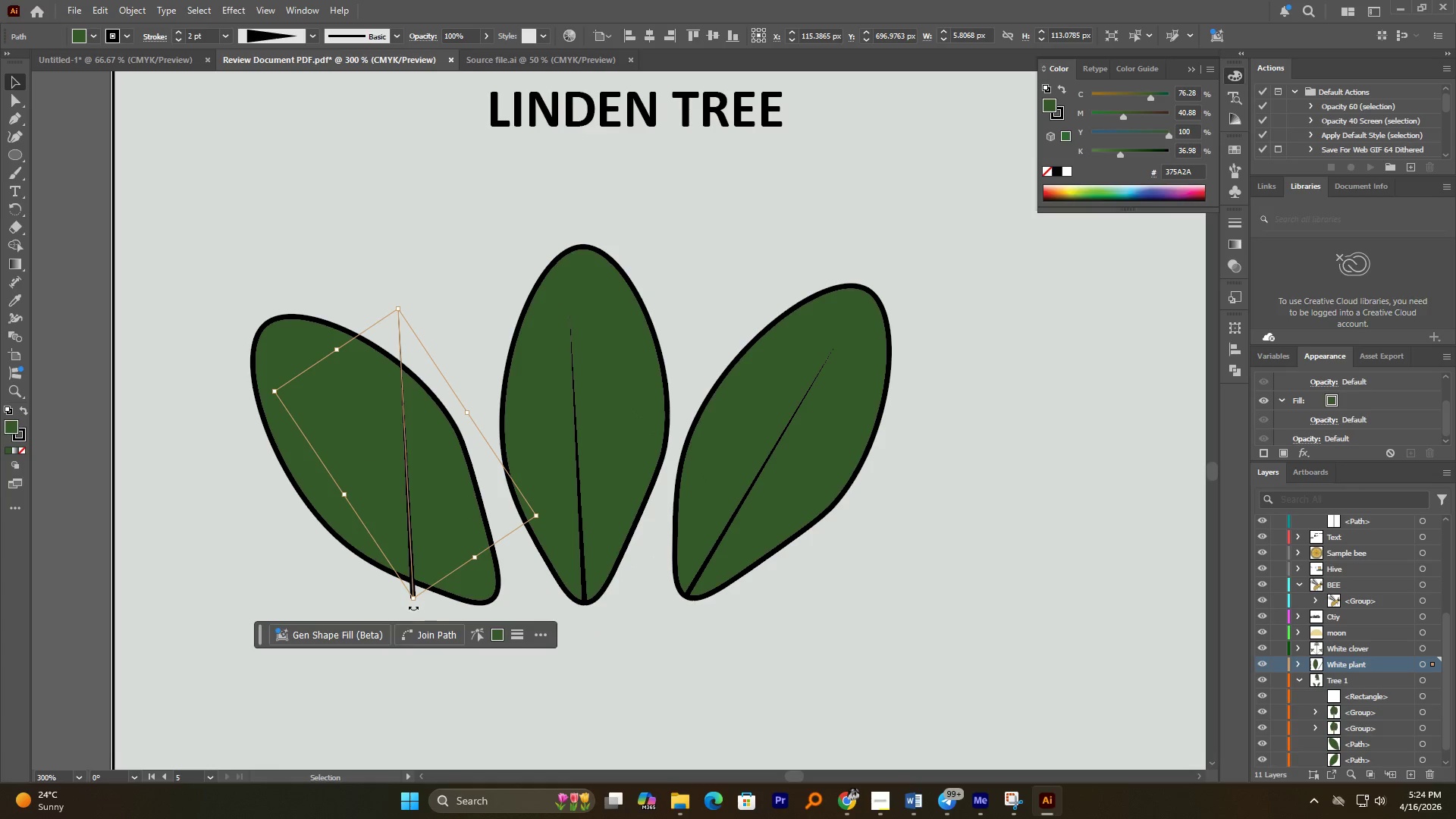 
hold_key(key=AltLeft, duration=1.16)
 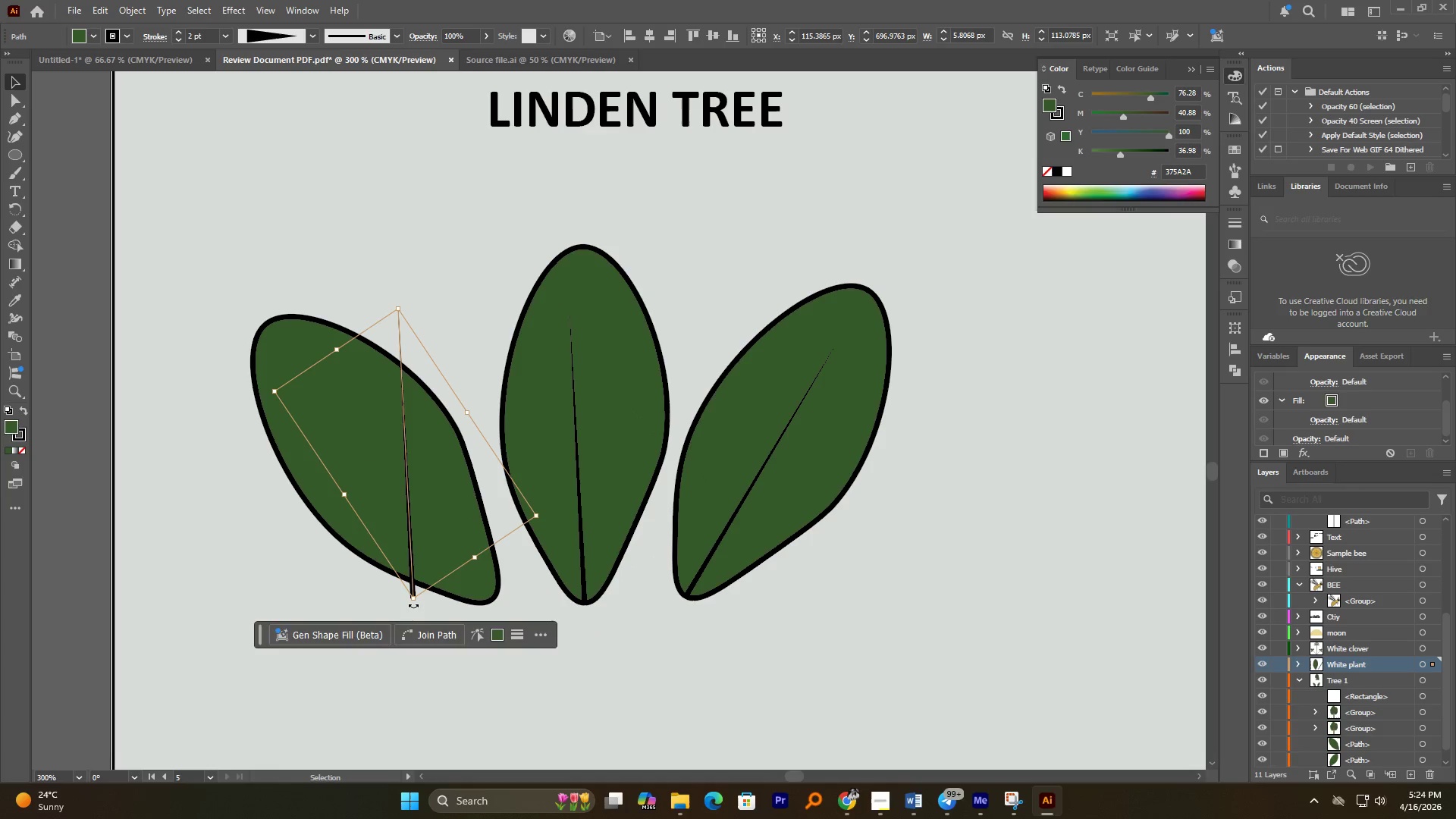 
left_click_drag(start_coordinate=[413, 605], to_coordinate=[507, 590])
 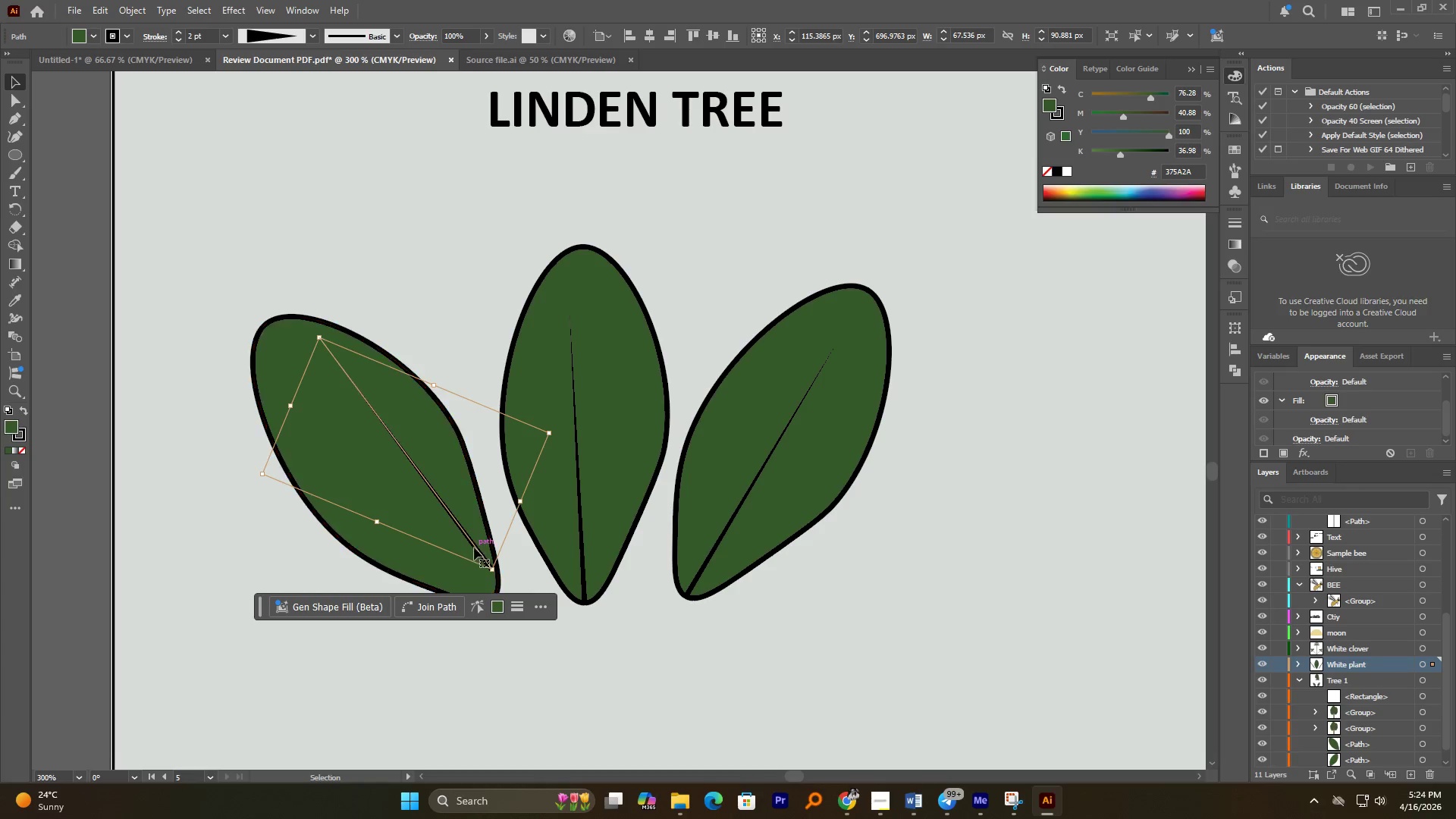 
left_click_drag(start_coordinate=[478, 547], to_coordinate=[471, 580])
 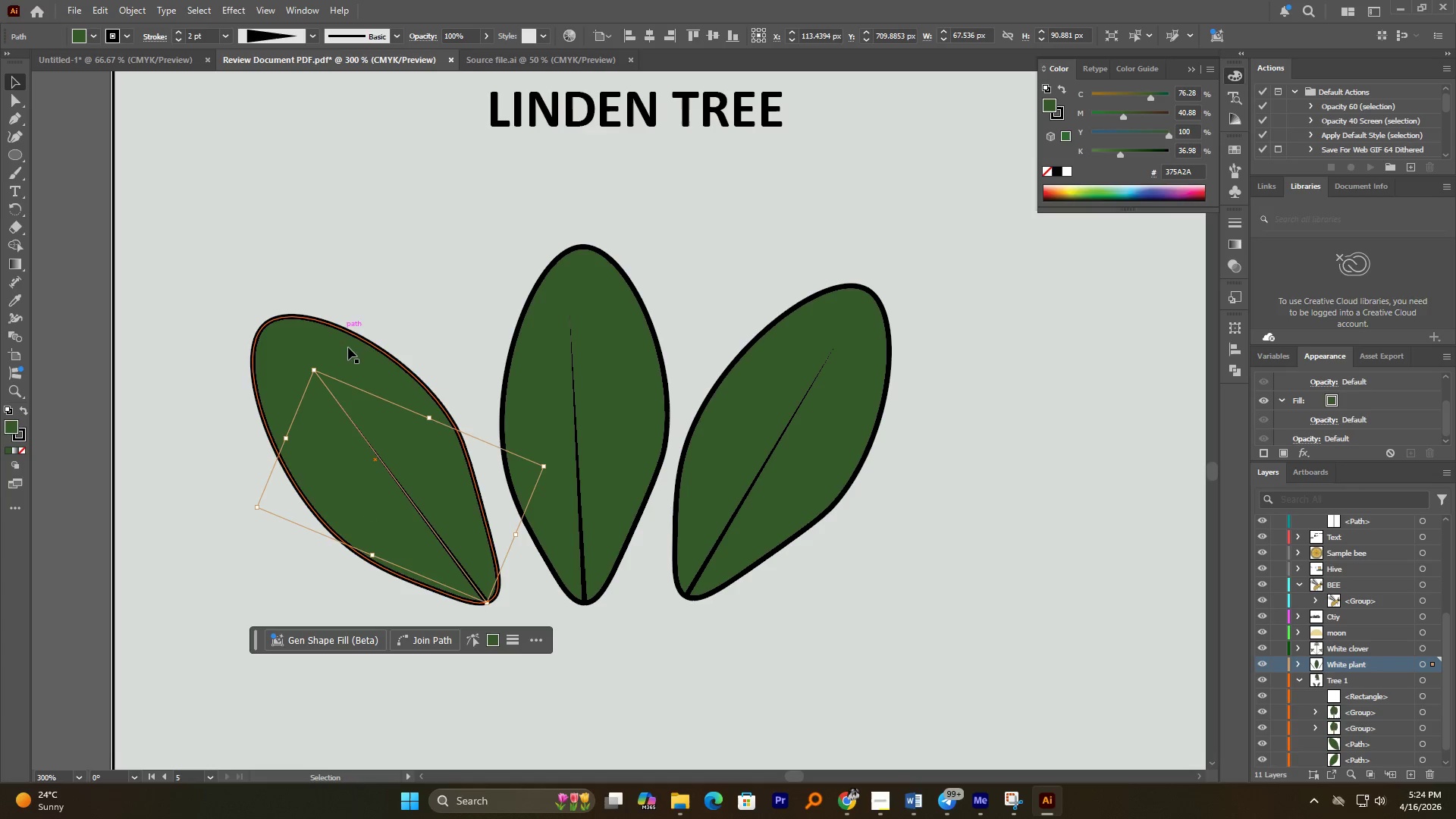 
left_click_drag(start_coordinate=[413, 339], to_coordinate=[319, 466])
 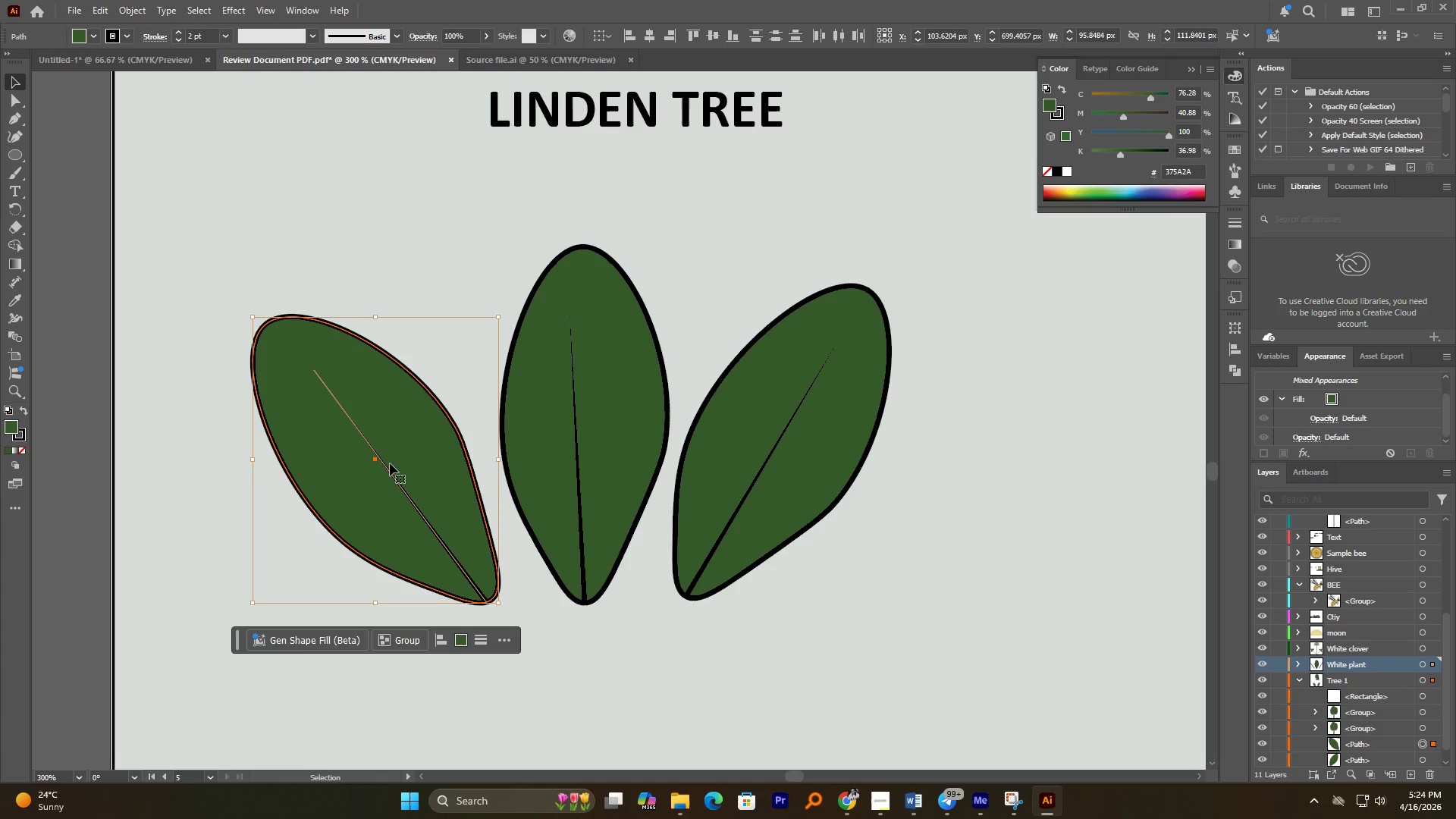 
left_click_drag(start_coordinate=[391, 464], to_coordinate=[485, 469])
 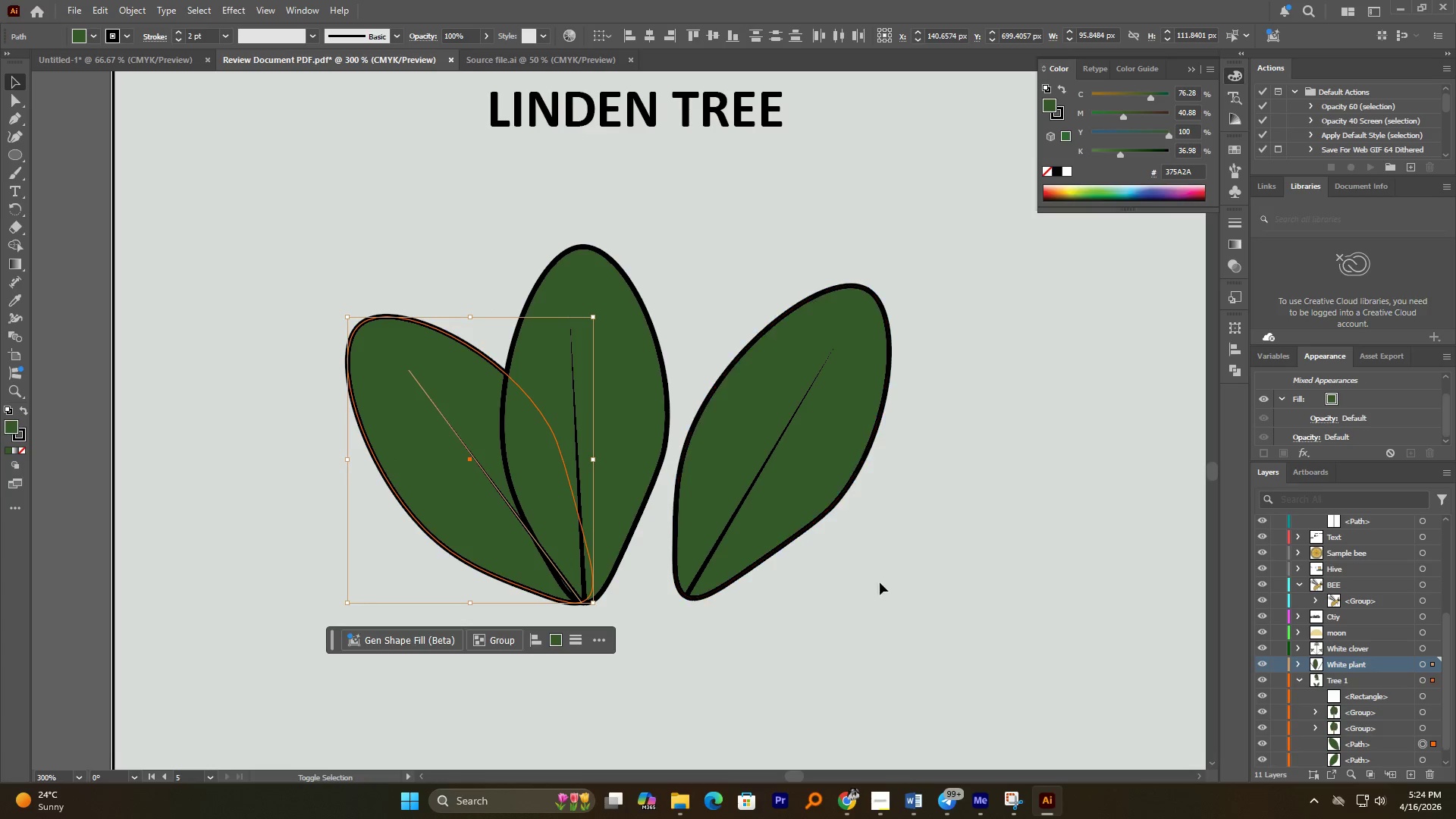 
hold_key(key=ShiftLeft, duration=2.8)
 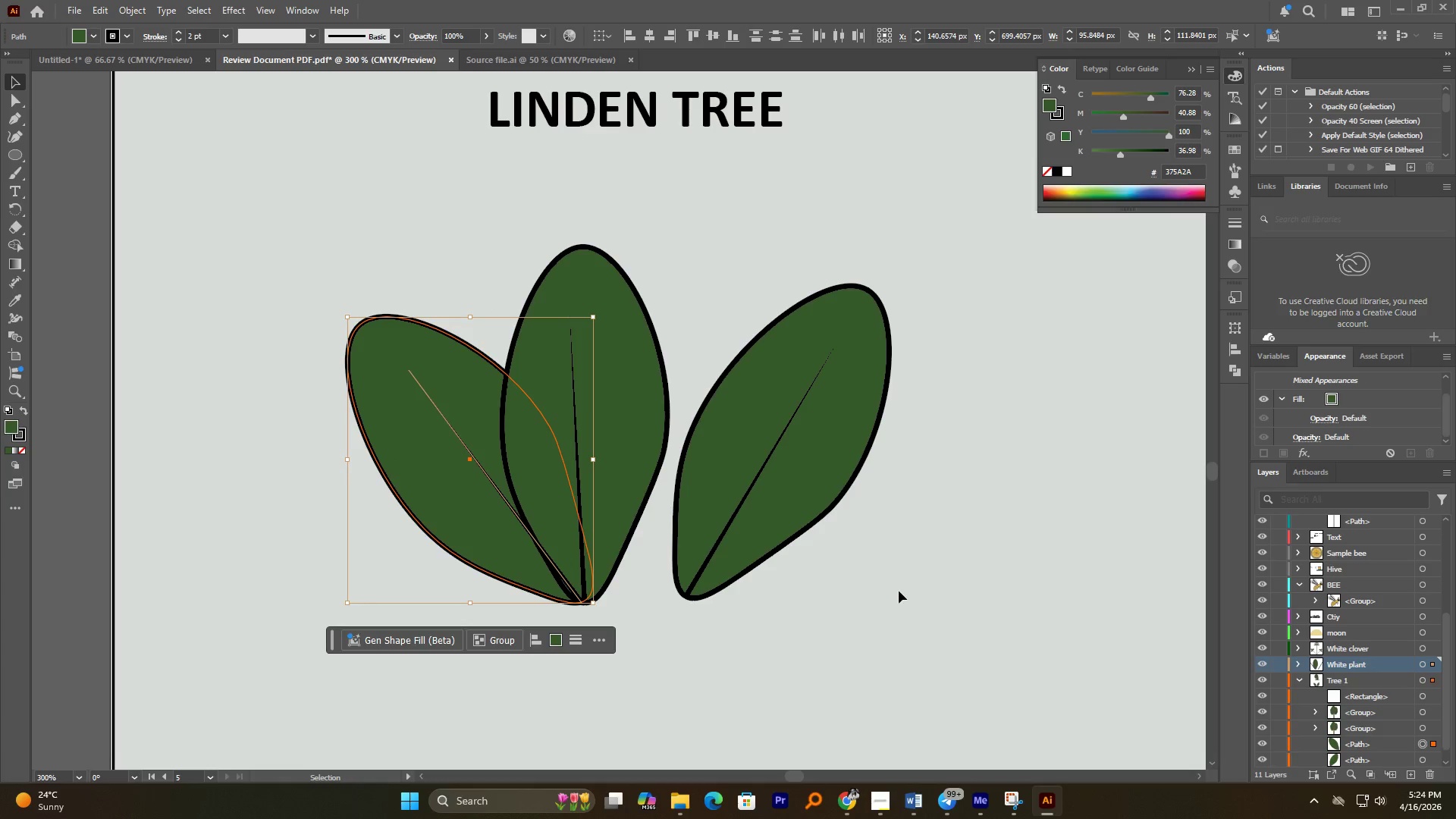 
left_click_drag(start_coordinate=[897, 591], to_coordinate=[657, 500])
 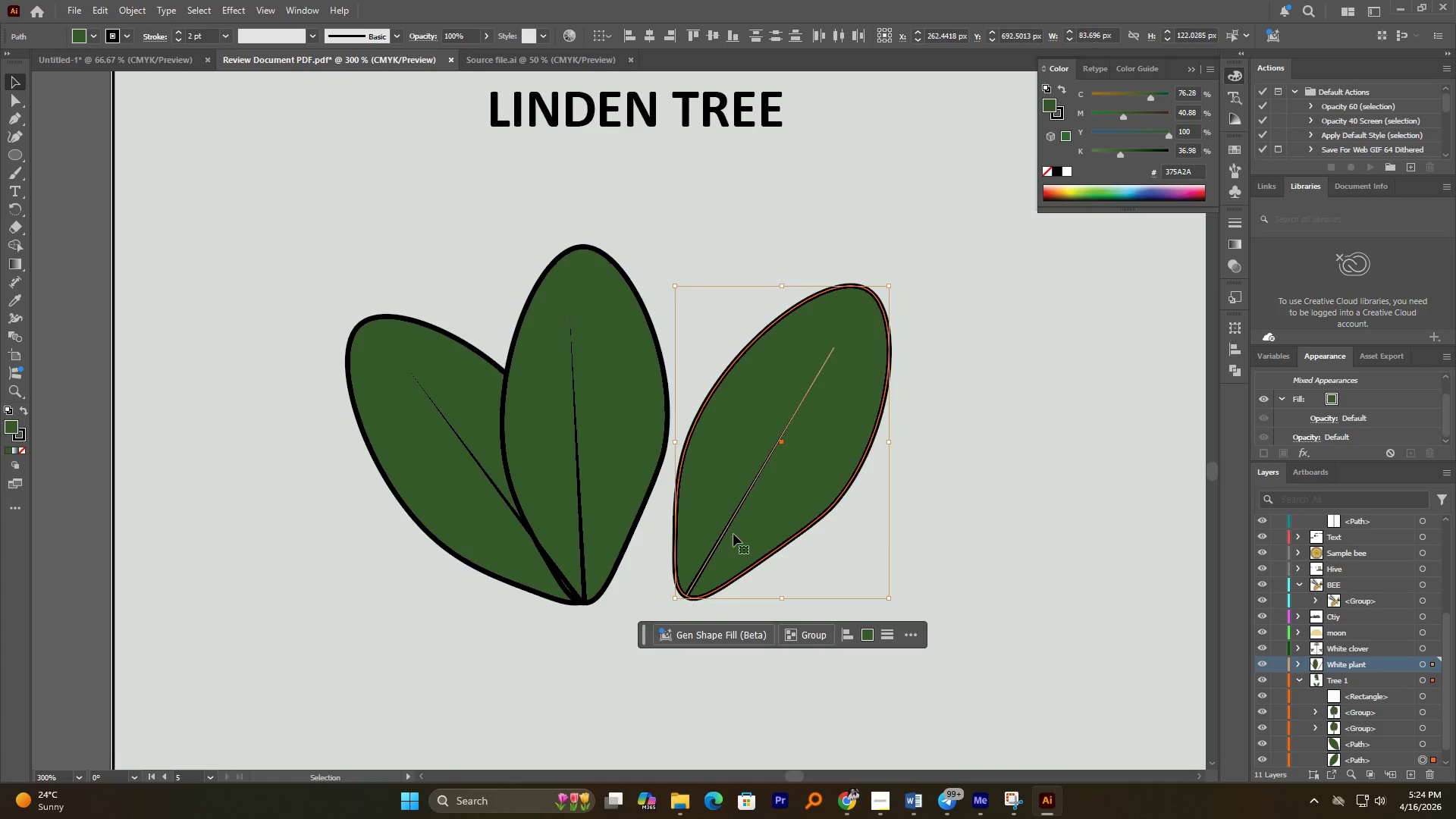 
left_click_drag(start_coordinate=[733, 535], to_coordinate=[642, 548])
 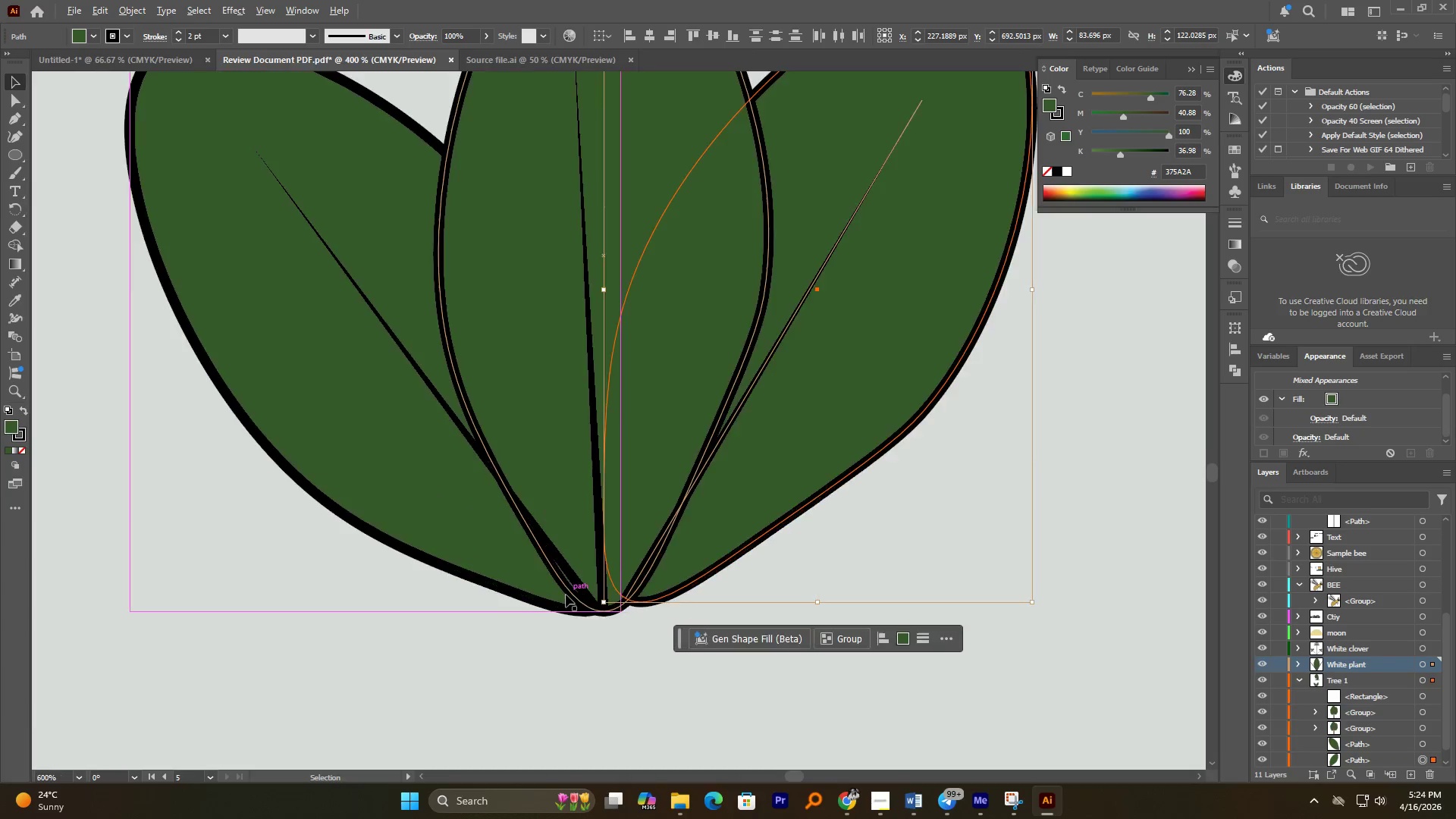 
hold_key(key=ShiftLeft, duration=8.45)
 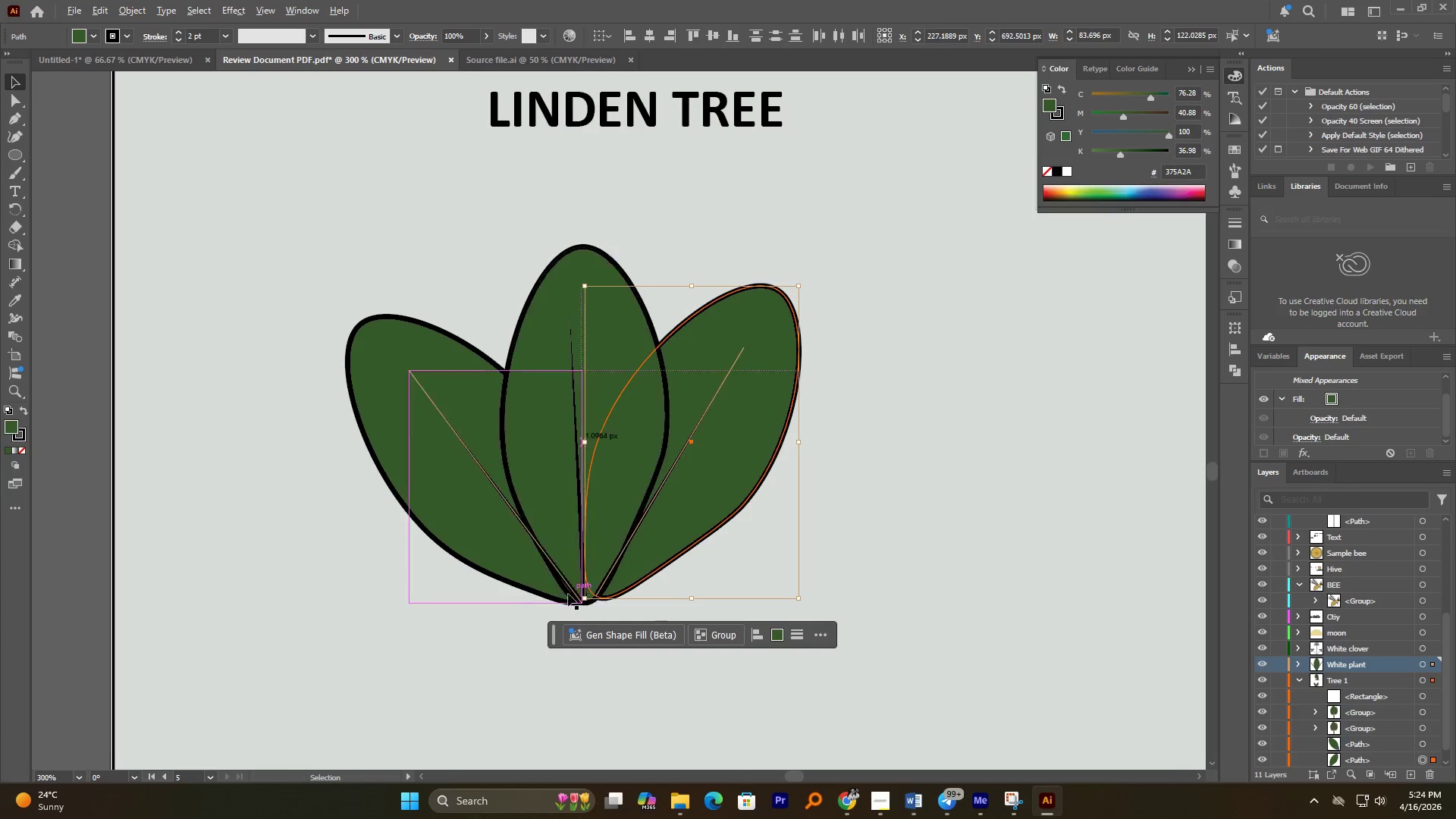 
hold_key(key=AltLeft, duration=0.47)
scroll: coordinate [566, 595], scroll_direction: up, amount: 2.0
 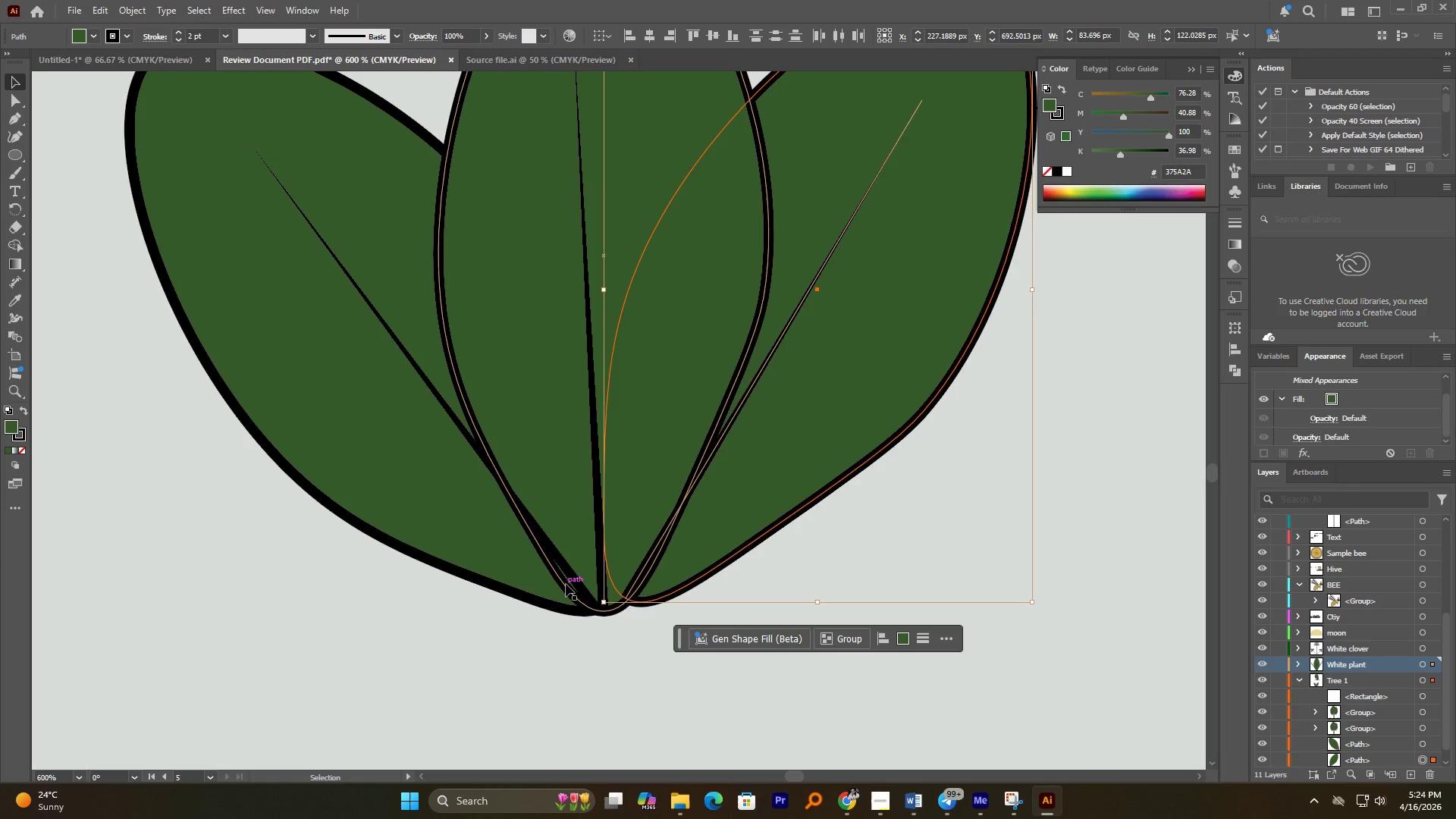 
hold_key(key=ShiftLeft, duration=1.89)
left_click([571, 576])
 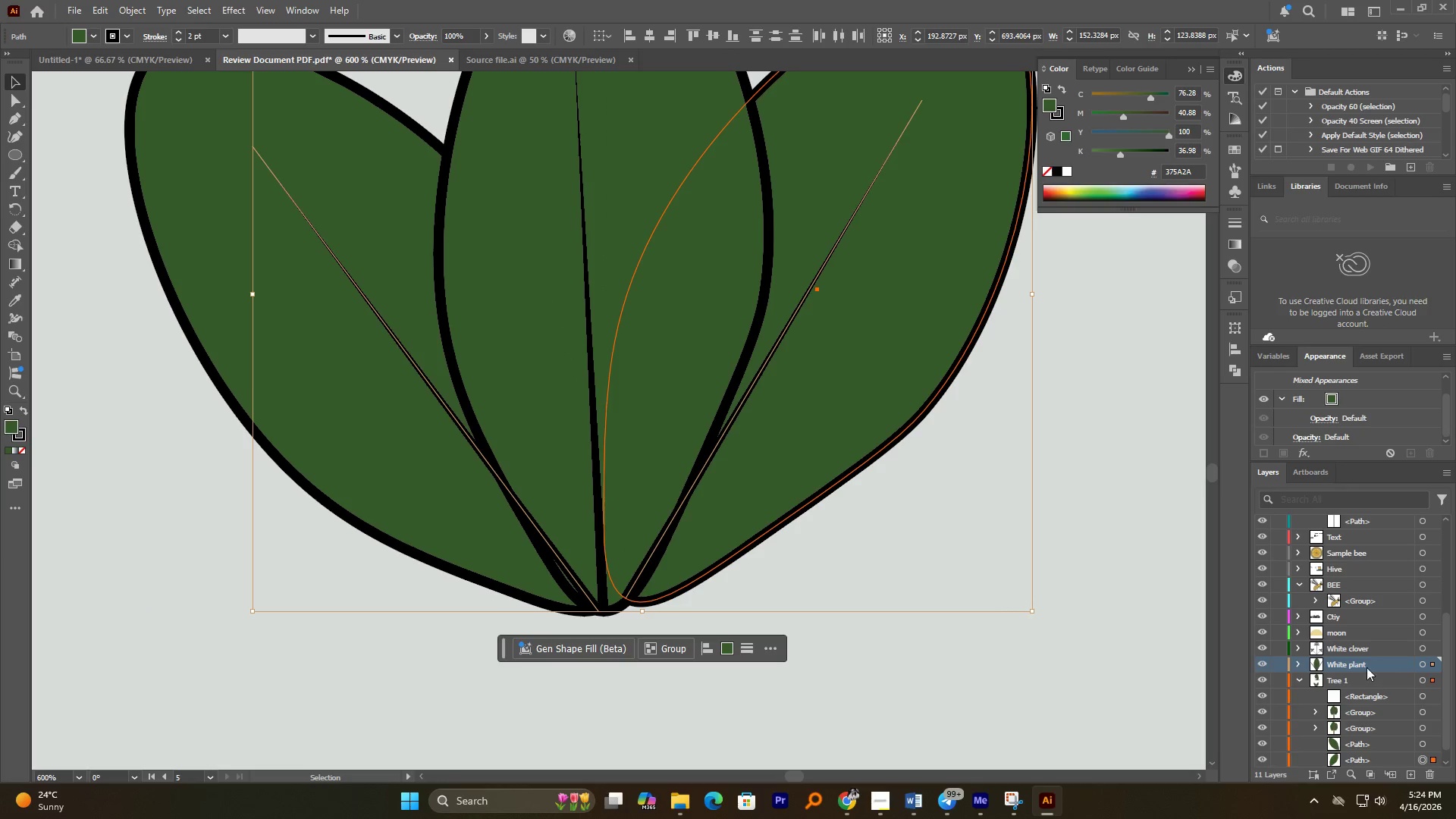 
left_click([1295, 662])
 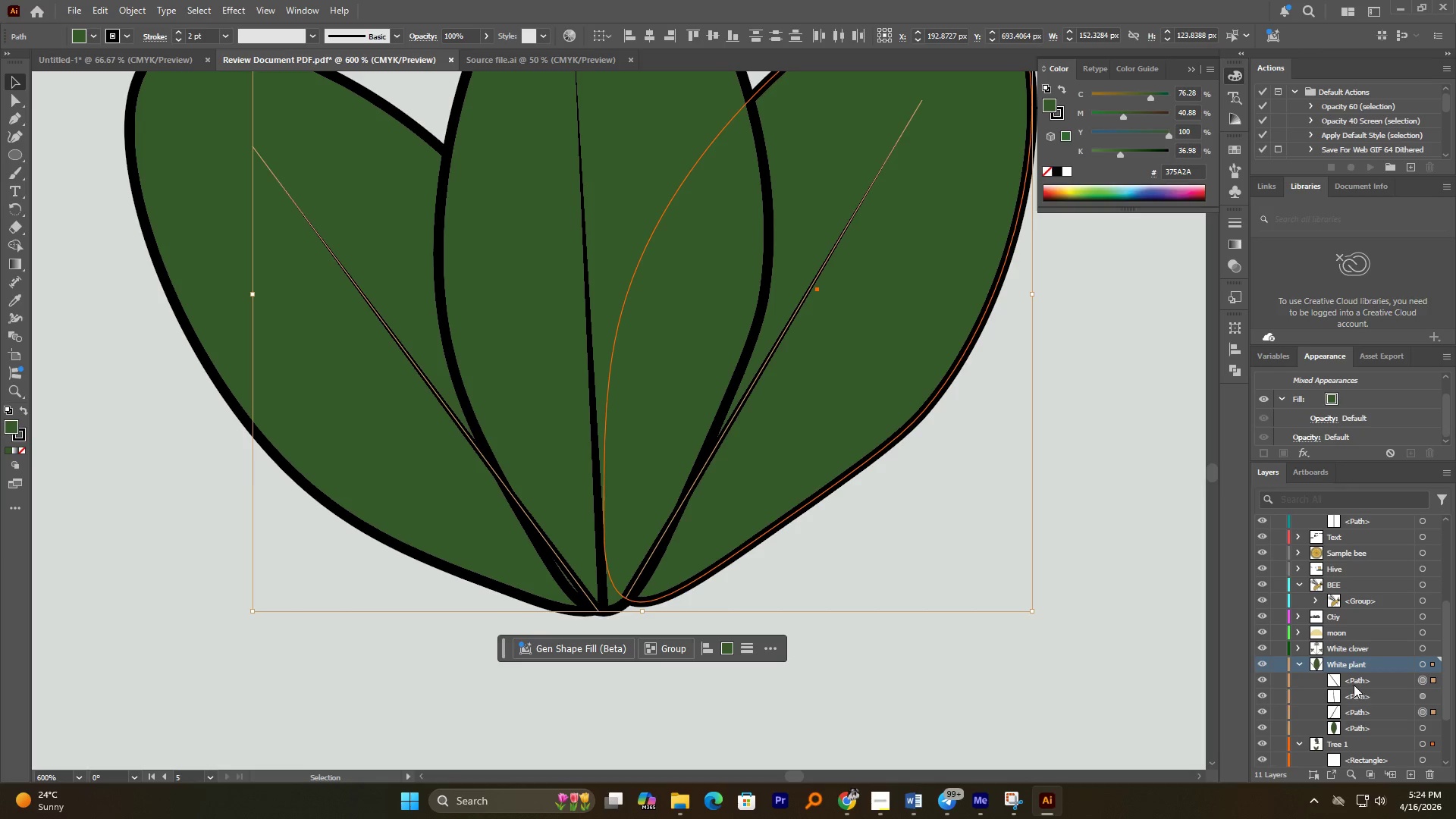 
left_click([1354, 682])
 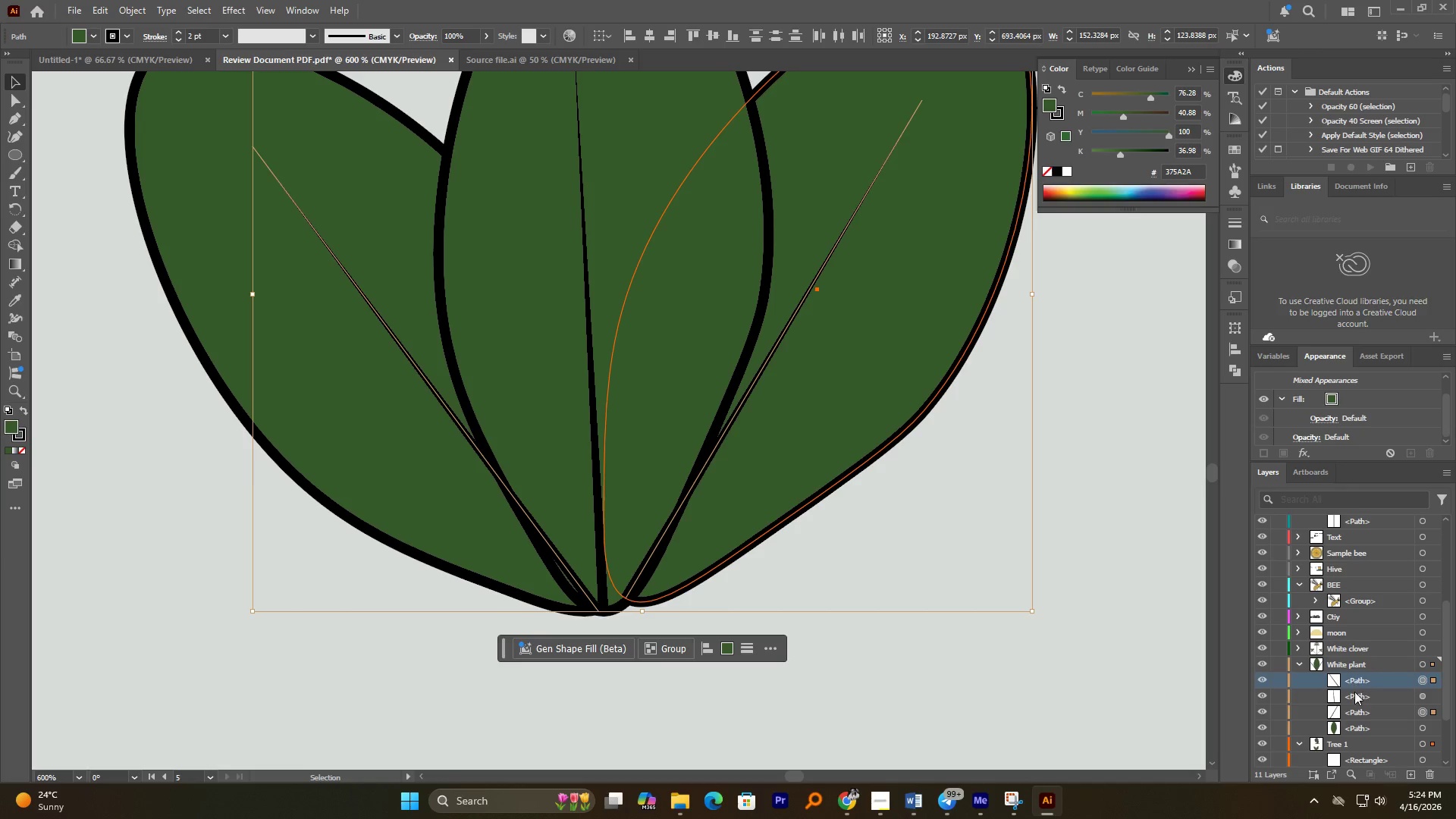 
hold_key(key=ShiftLeft, duration=0.94)
double_click([1354, 698])
 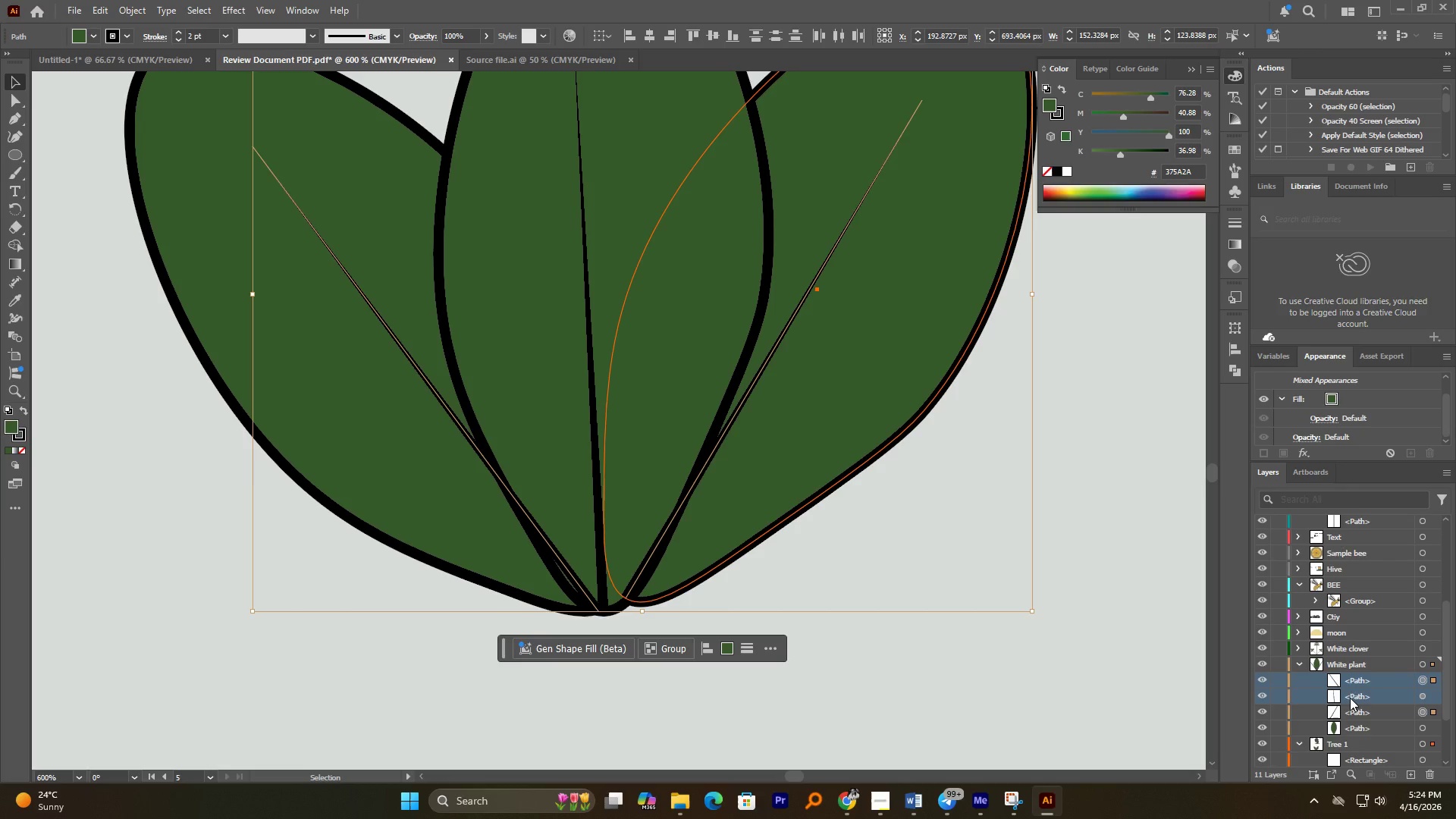 
scroll: coordinate [1353, 692], scroll_direction: down, amount: 3.0
 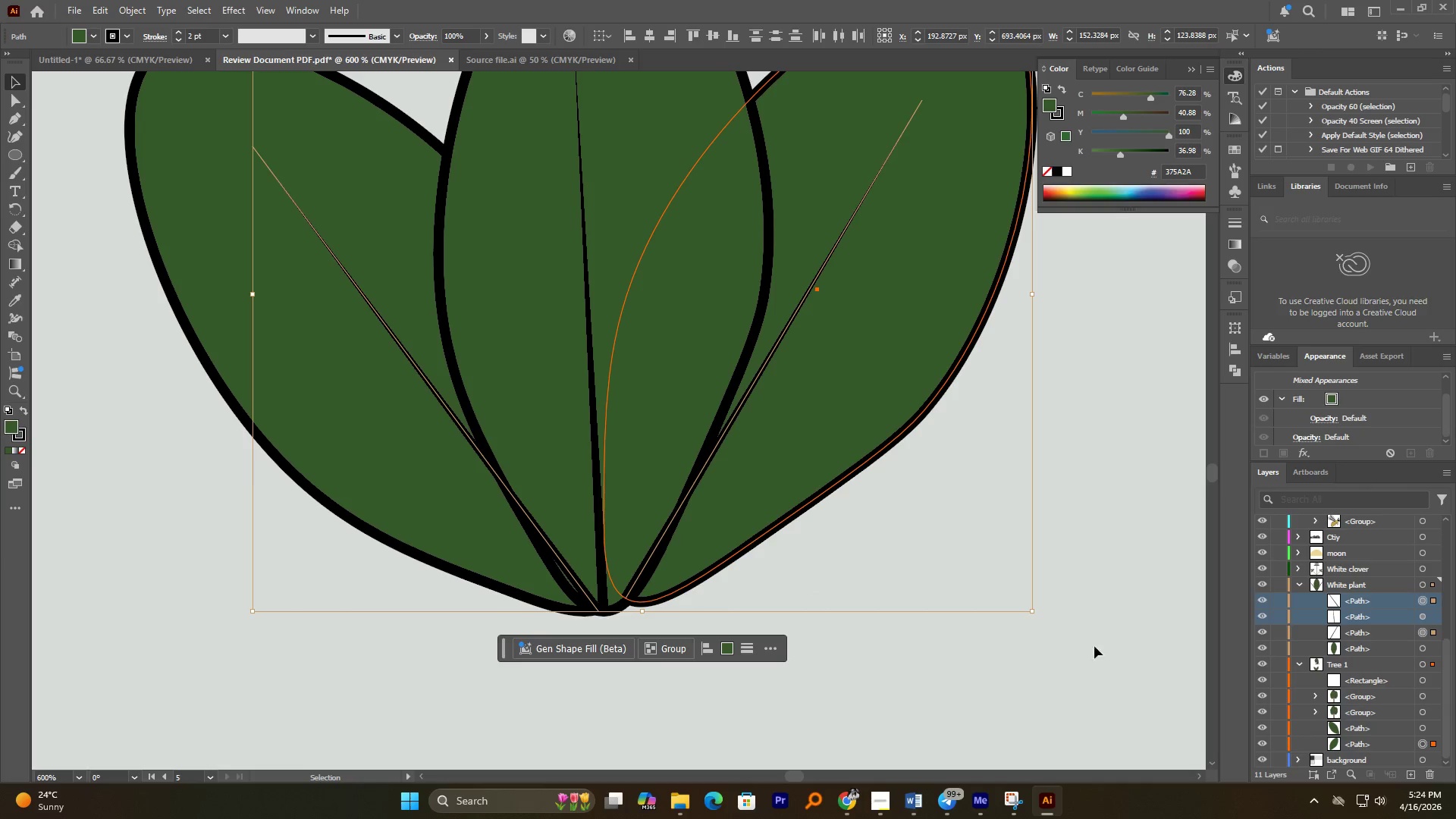 
left_click([1360, 745])
 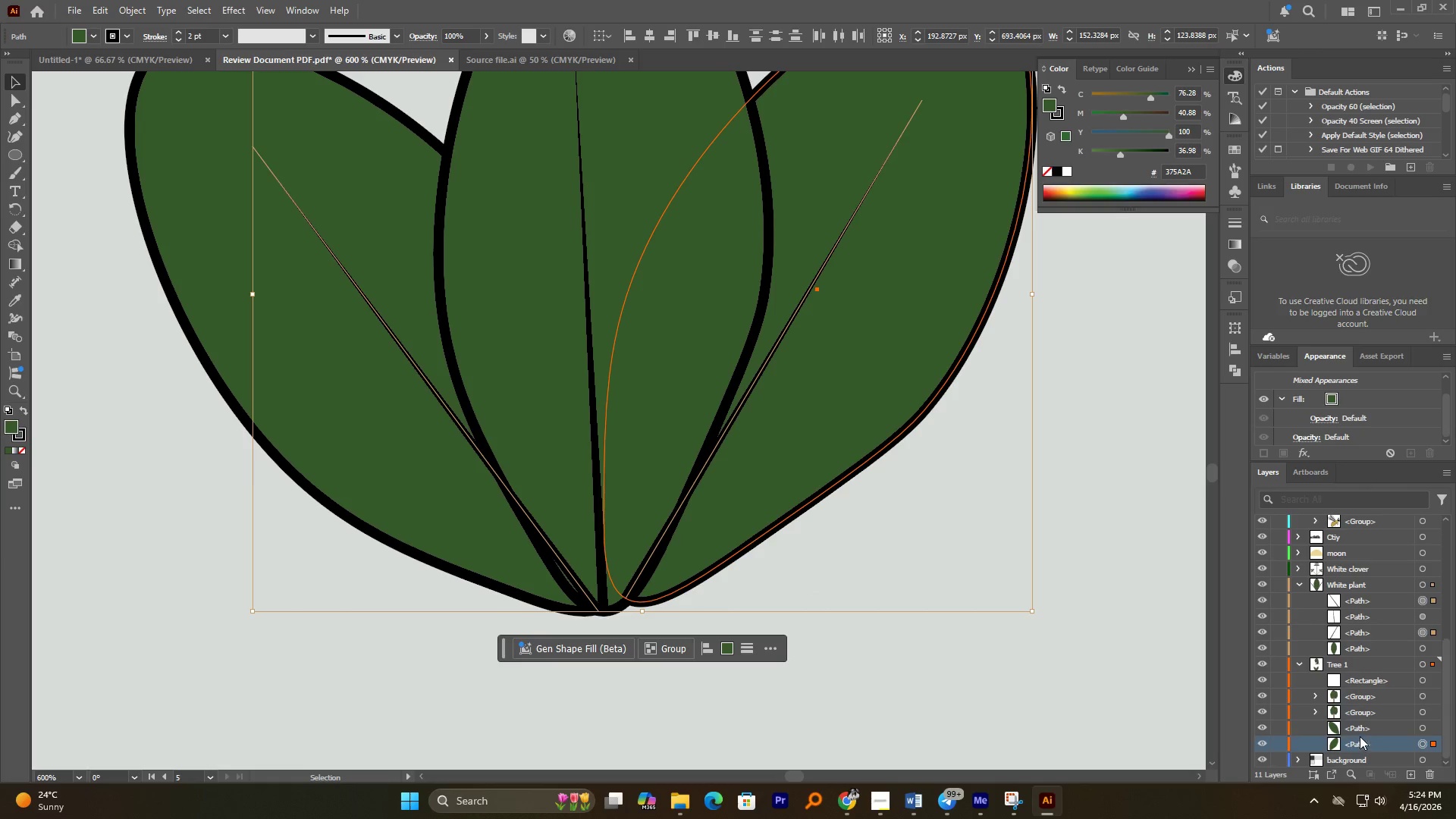 
hold_key(key=ShiftLeft, duration=0.5)
left_click([1360, 732])
 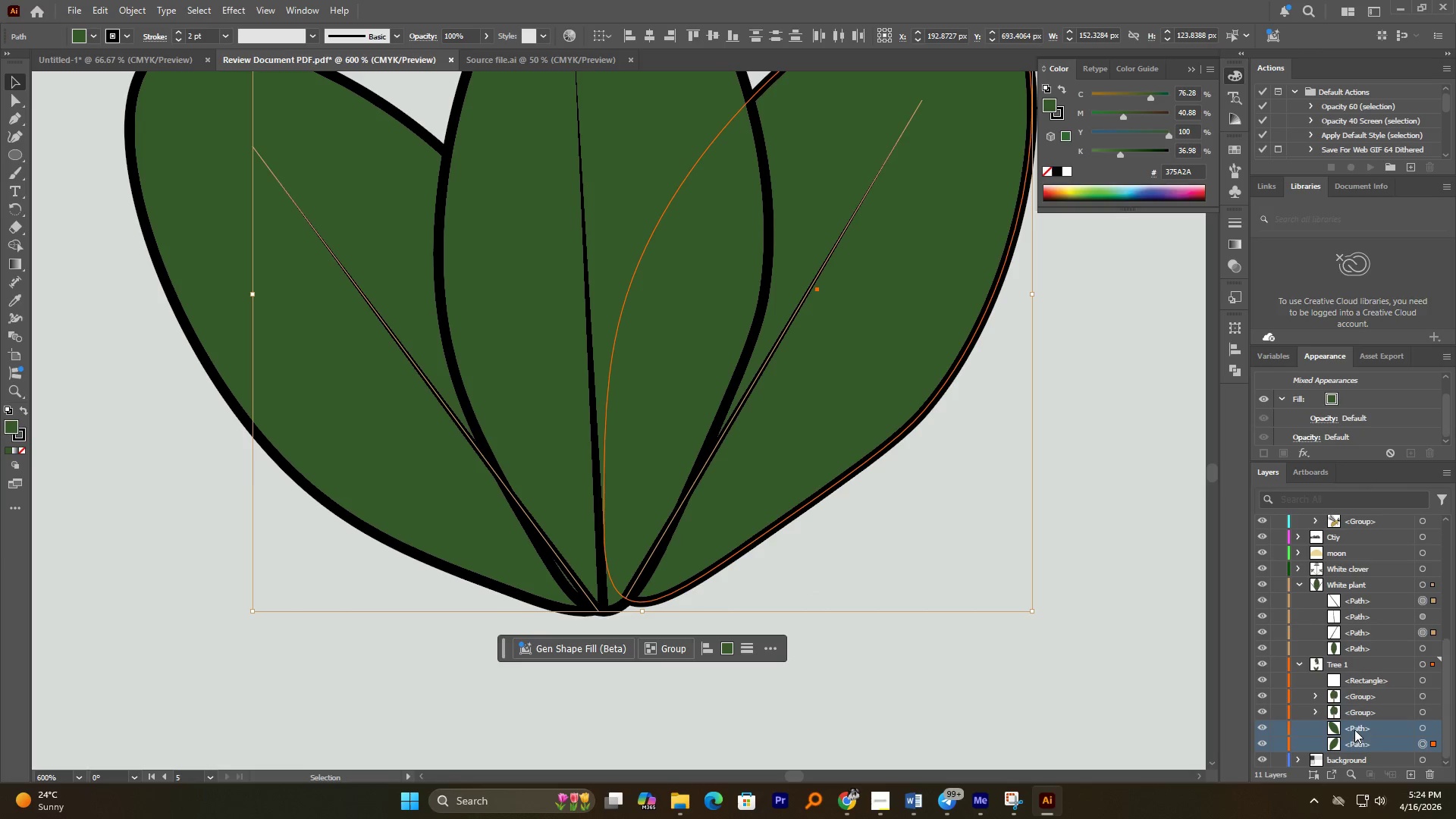 
left_click_drag(start_coordinate=[1355, 730], to_coordinate=[1364, 639])
 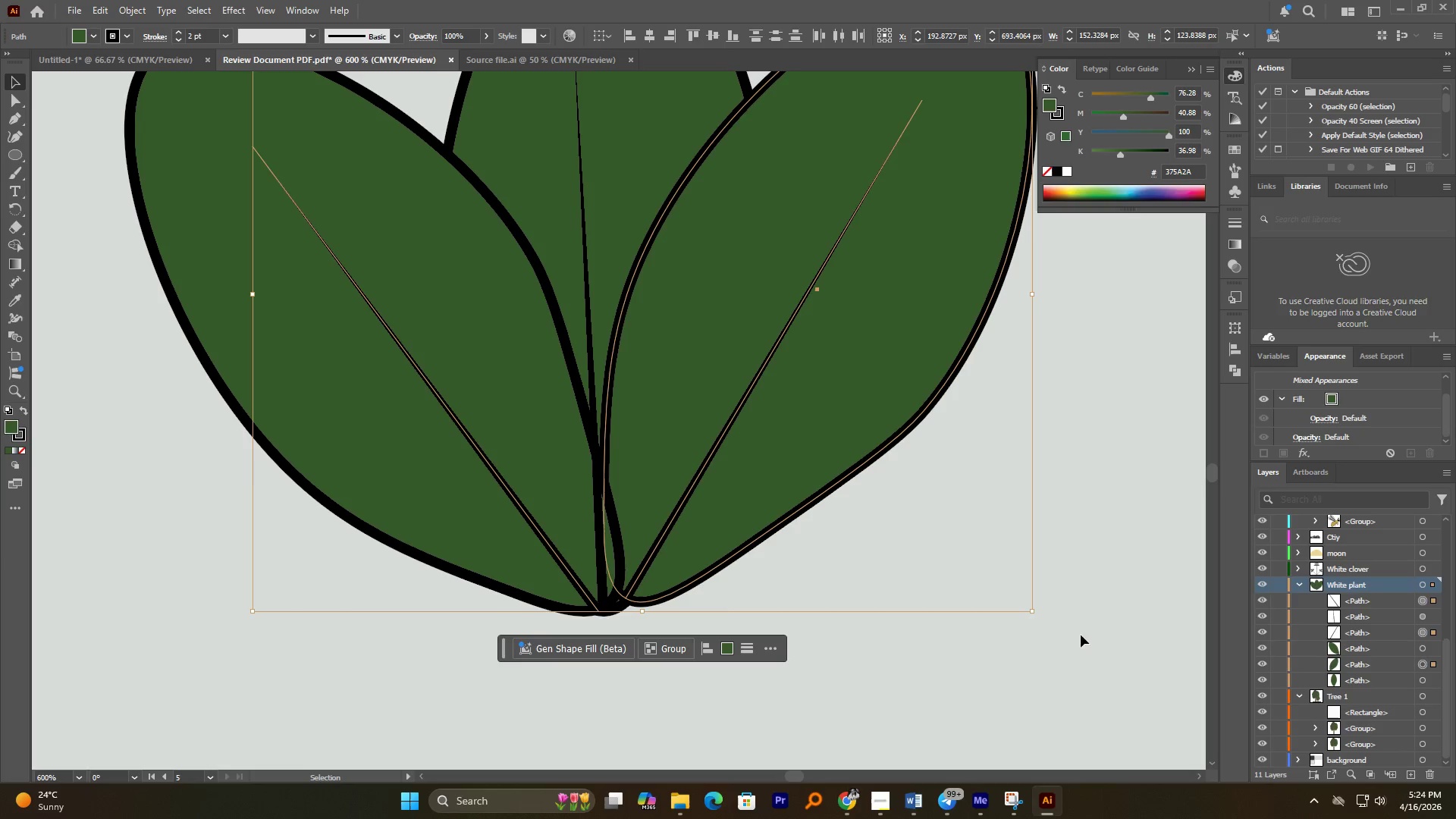 
left_click([802, 570])
 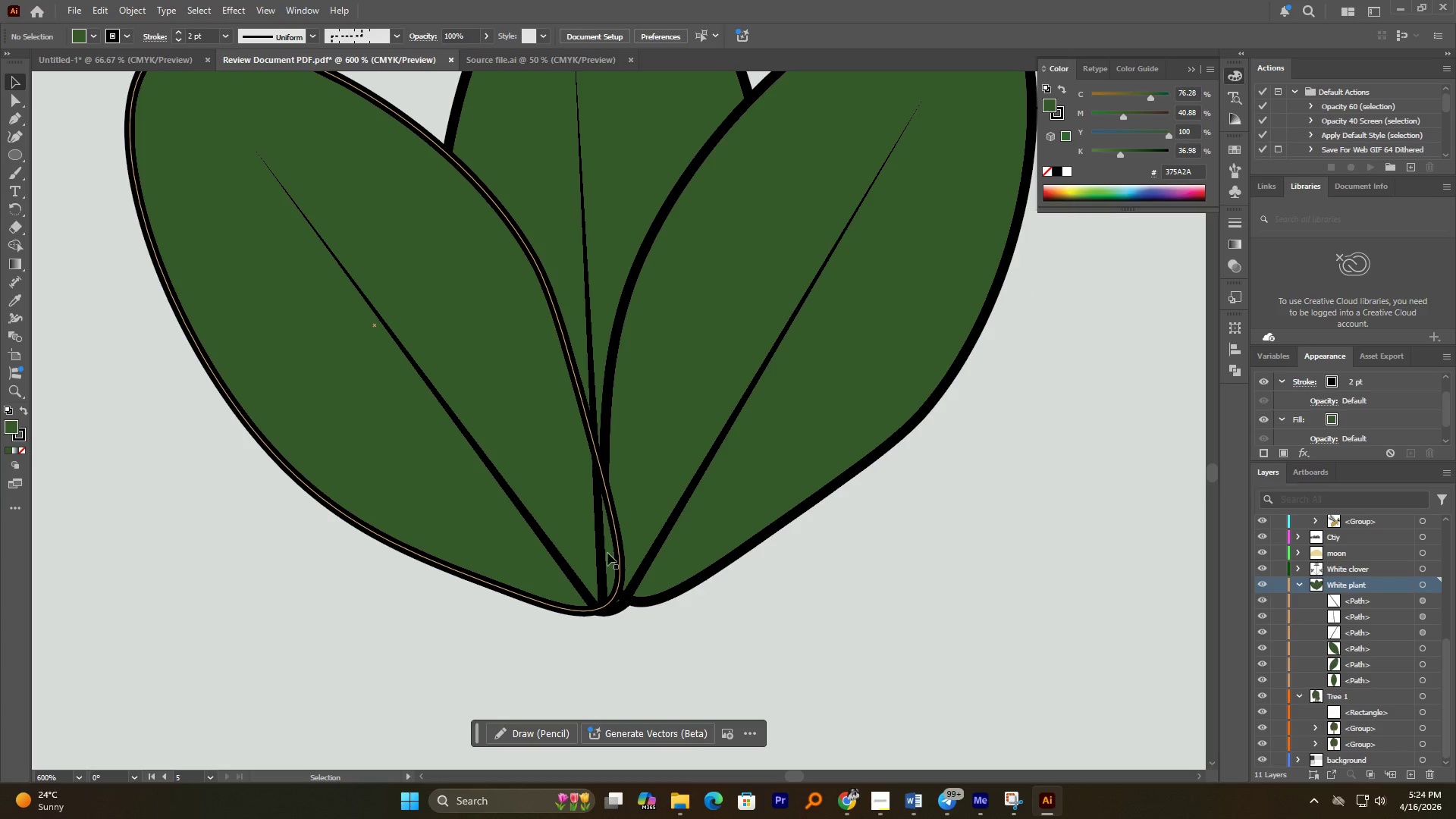 
left_click([604, 554])
 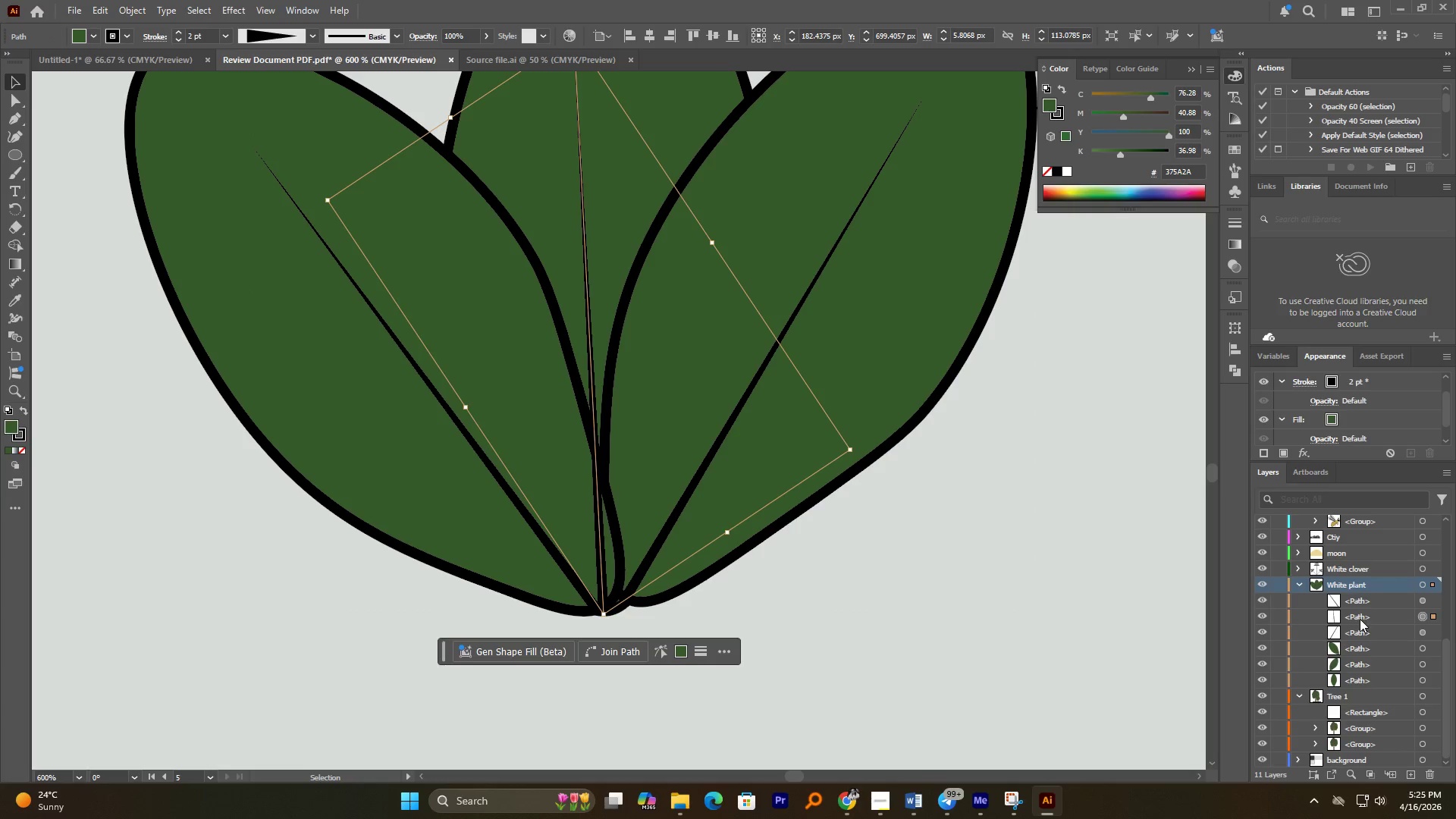 
left_click_drag(start_coordinate=[1351, 615], to_coordinate=[1351, 670])
 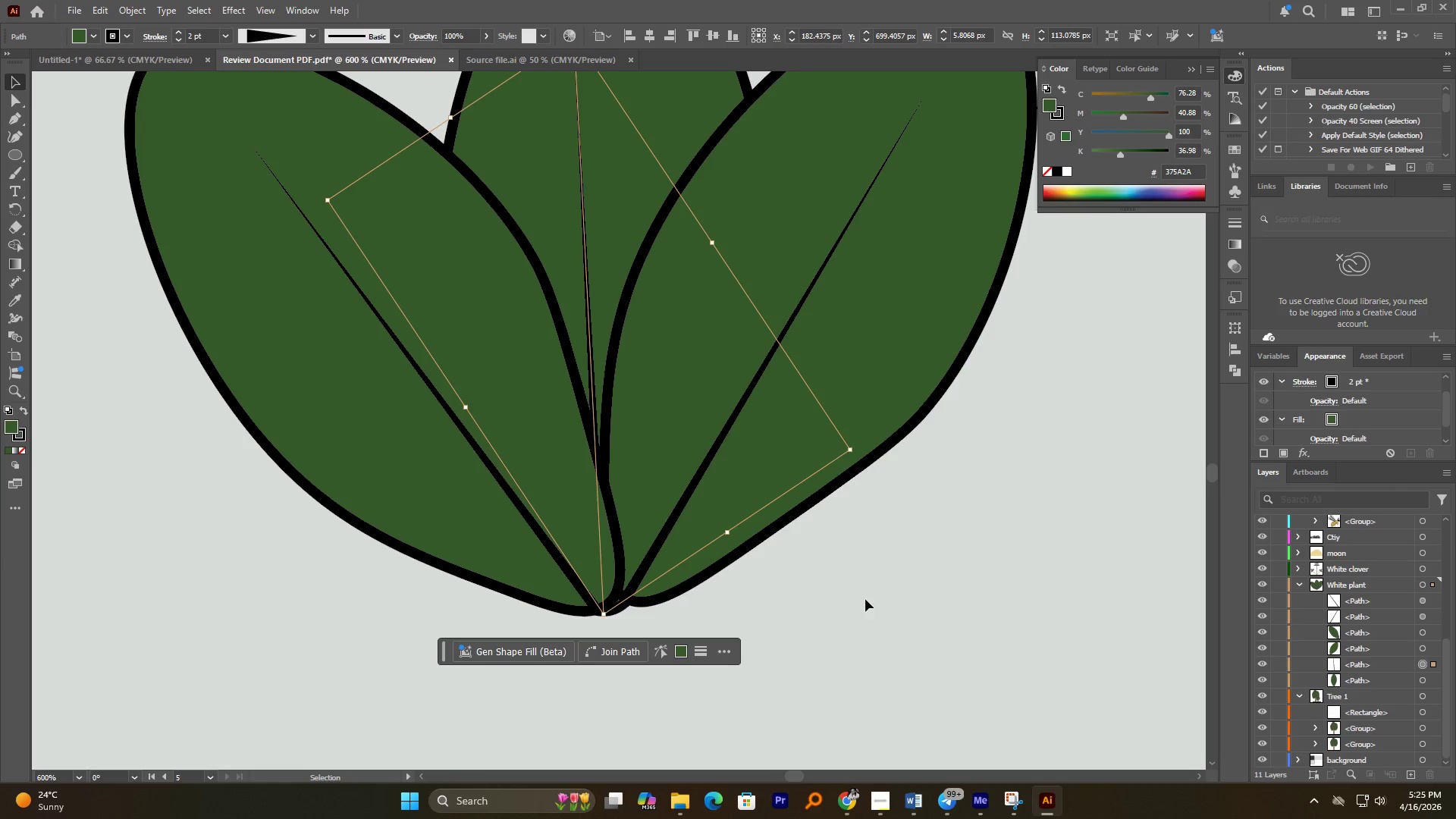 
left_click([865, 599])
 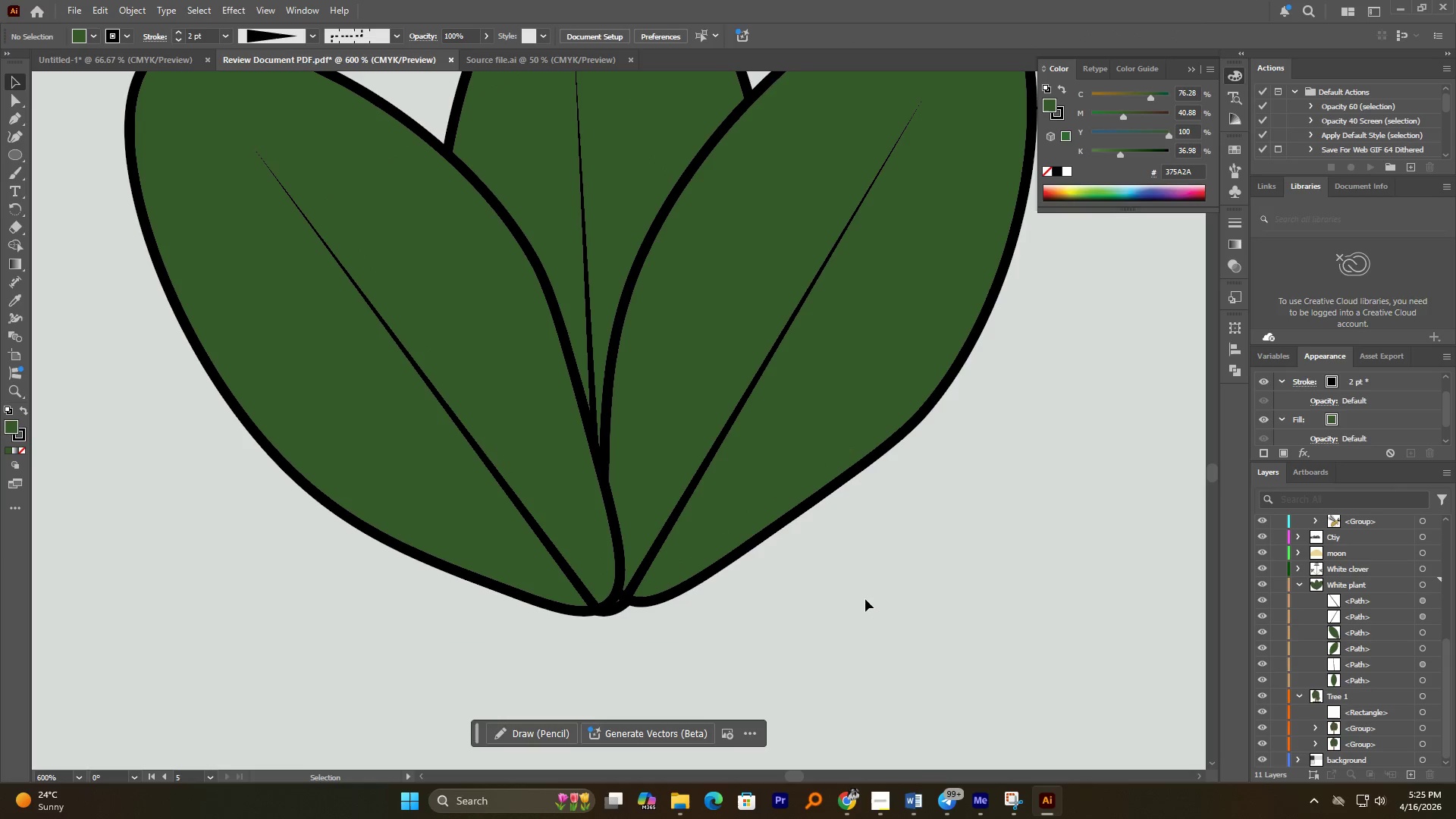 
hold_key(key=AltLeft, duration=1.67)
scroll: coordinate [864, 599], scroll_direction: down, amount: 5.0
 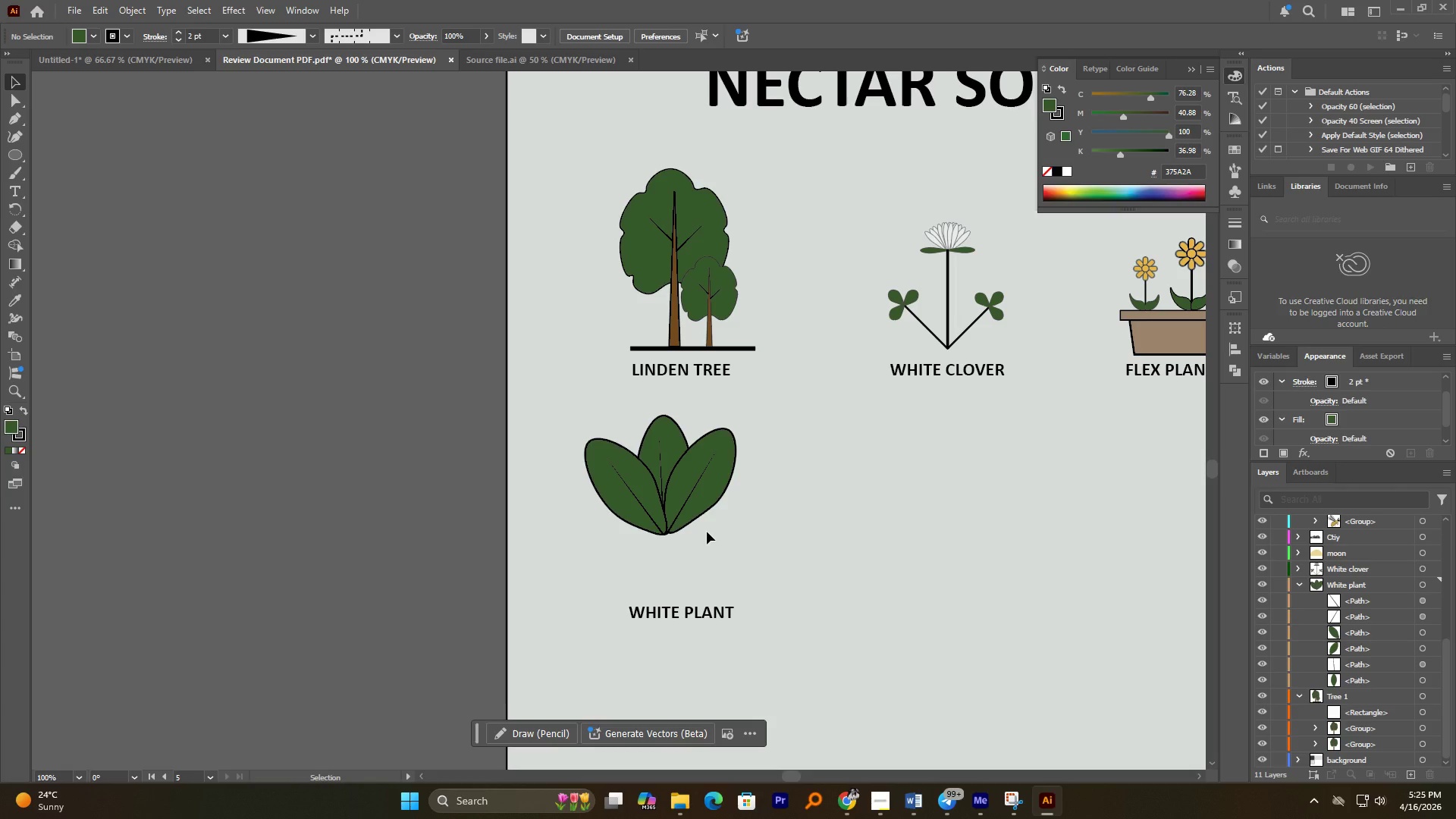 
wait(14.31)
 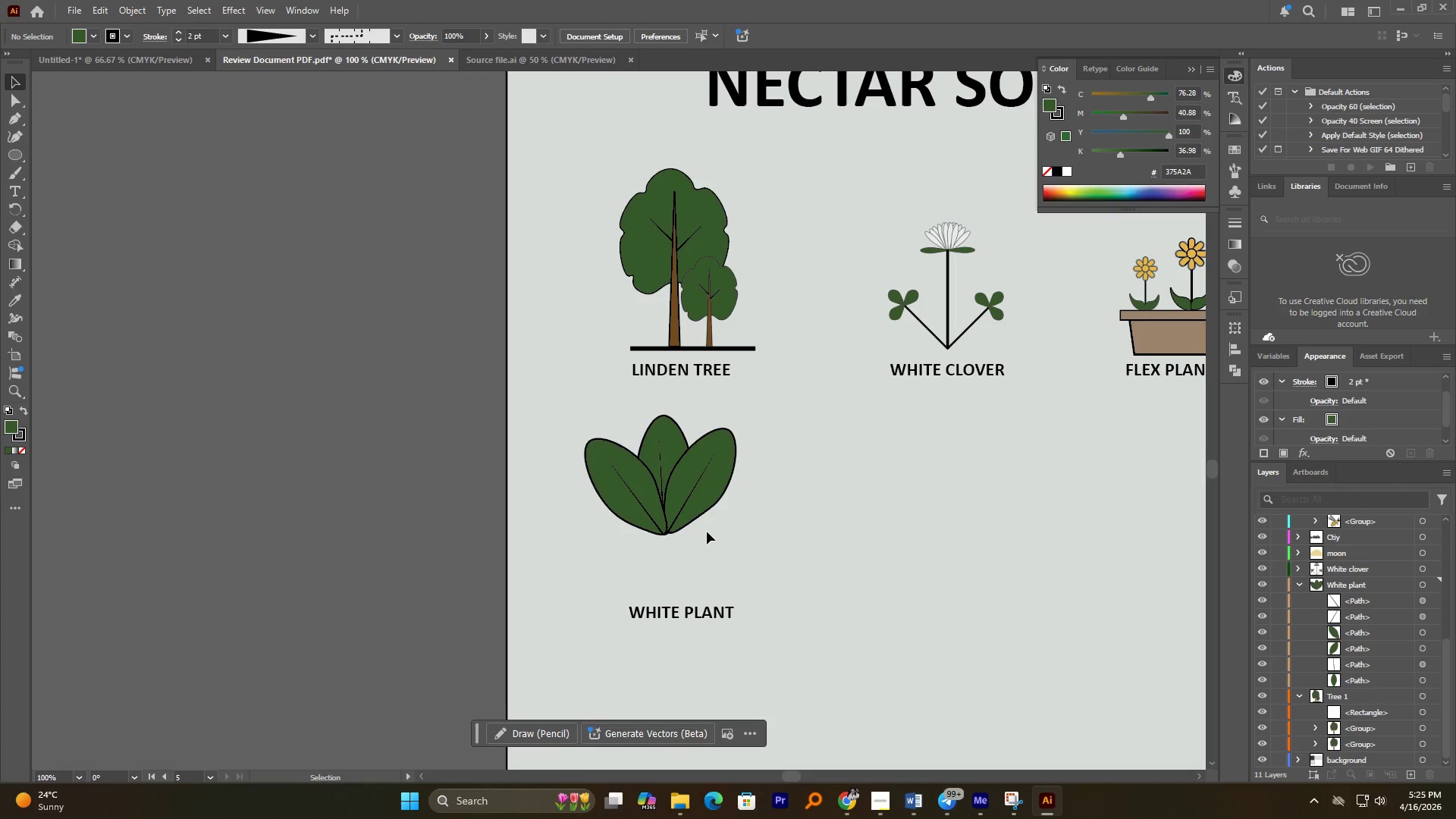 
hold_key(key=AltLeft, duration=0.78)
scroll: coordinate [729, 524], scroll_direction: up, amount: 2.0
 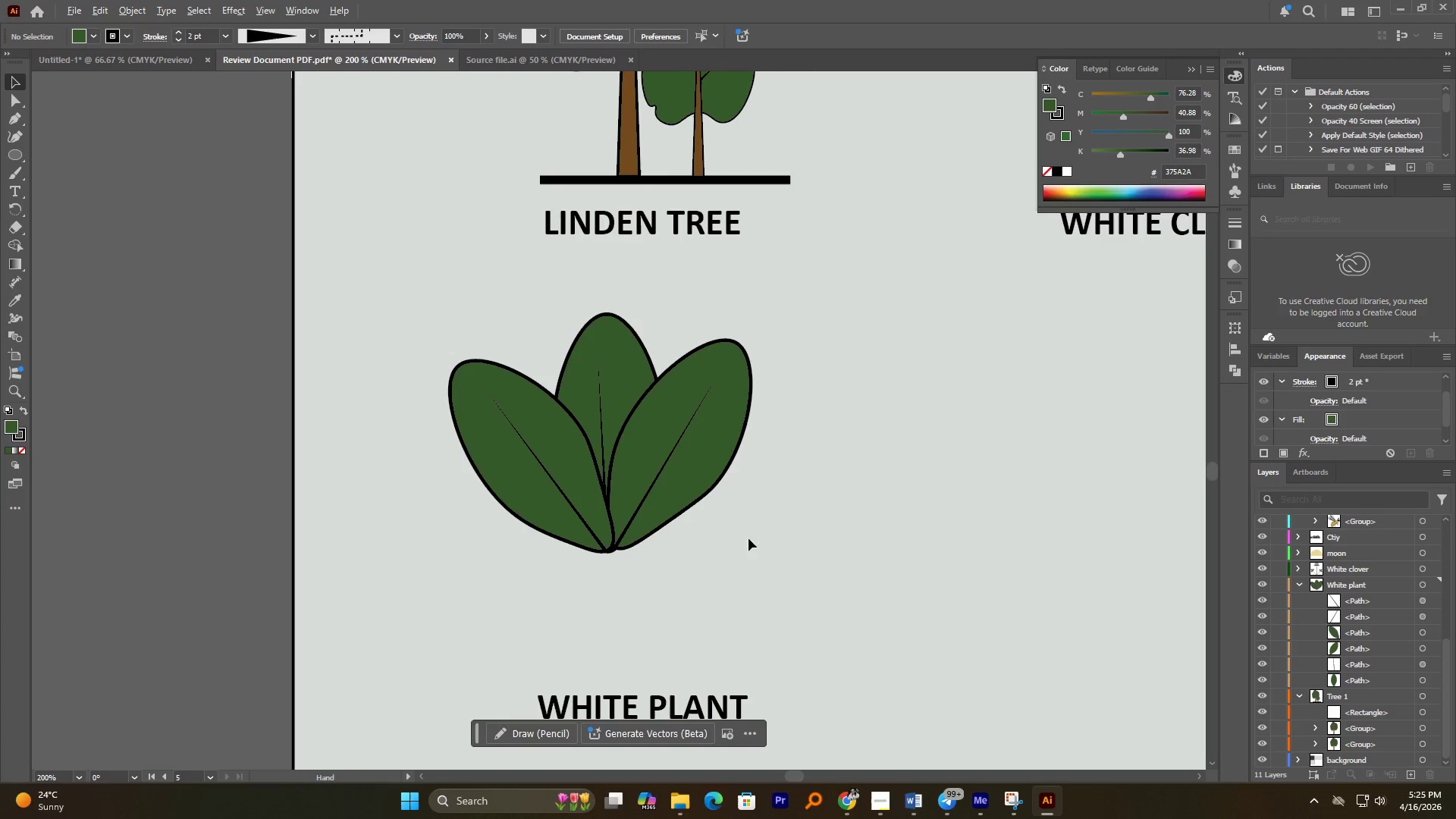 
left_click_drag(start_coordinate=[707, 541], to_coordinate=[489, 399])
 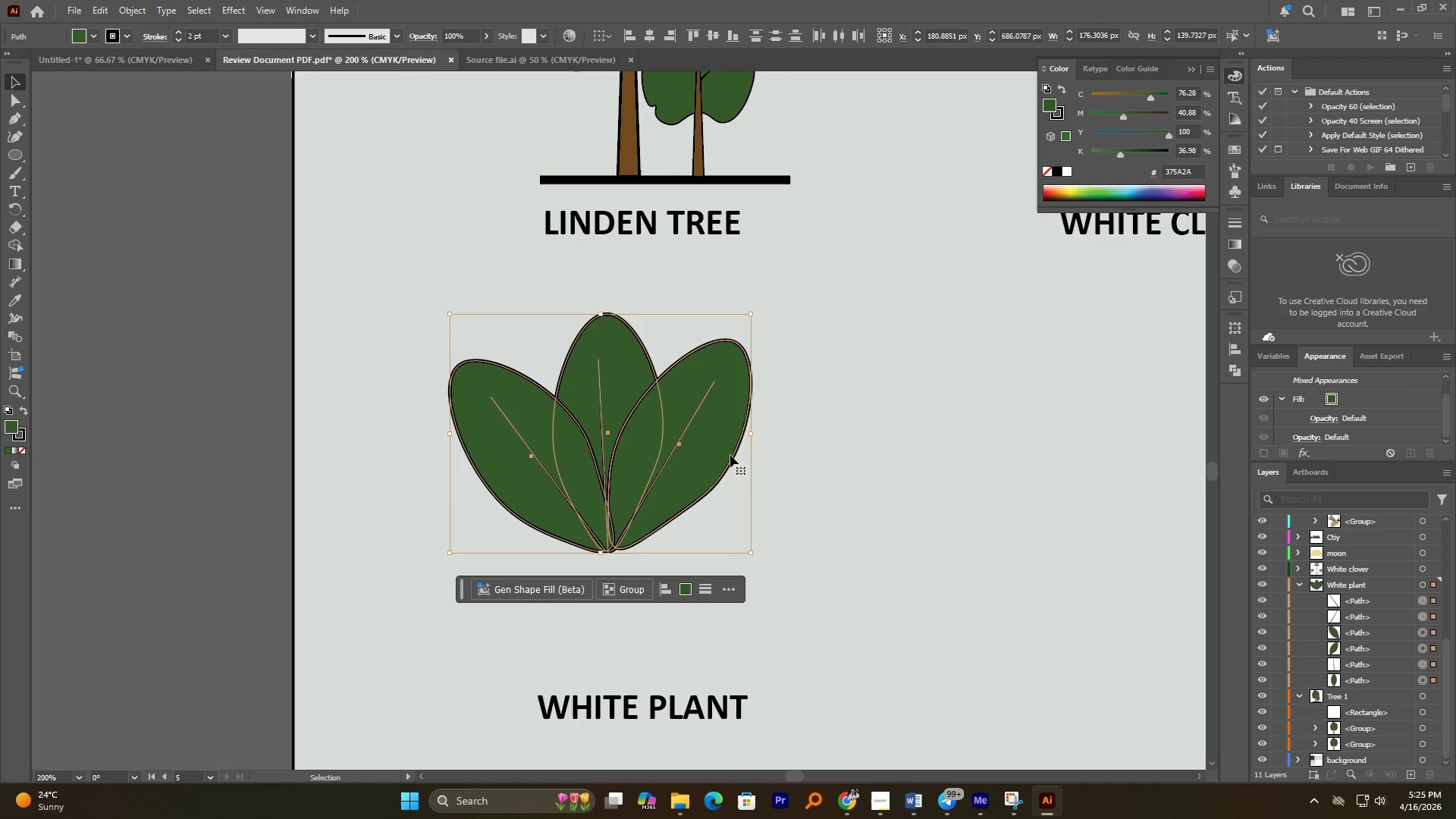 
hold_key(key=AltLeft, duration=1.39)
hold_key(key=ShiftLeft, duration=1.36)
left_click_drag(start_coordinate=[751, 432], to_coordinate=[662, 439])
 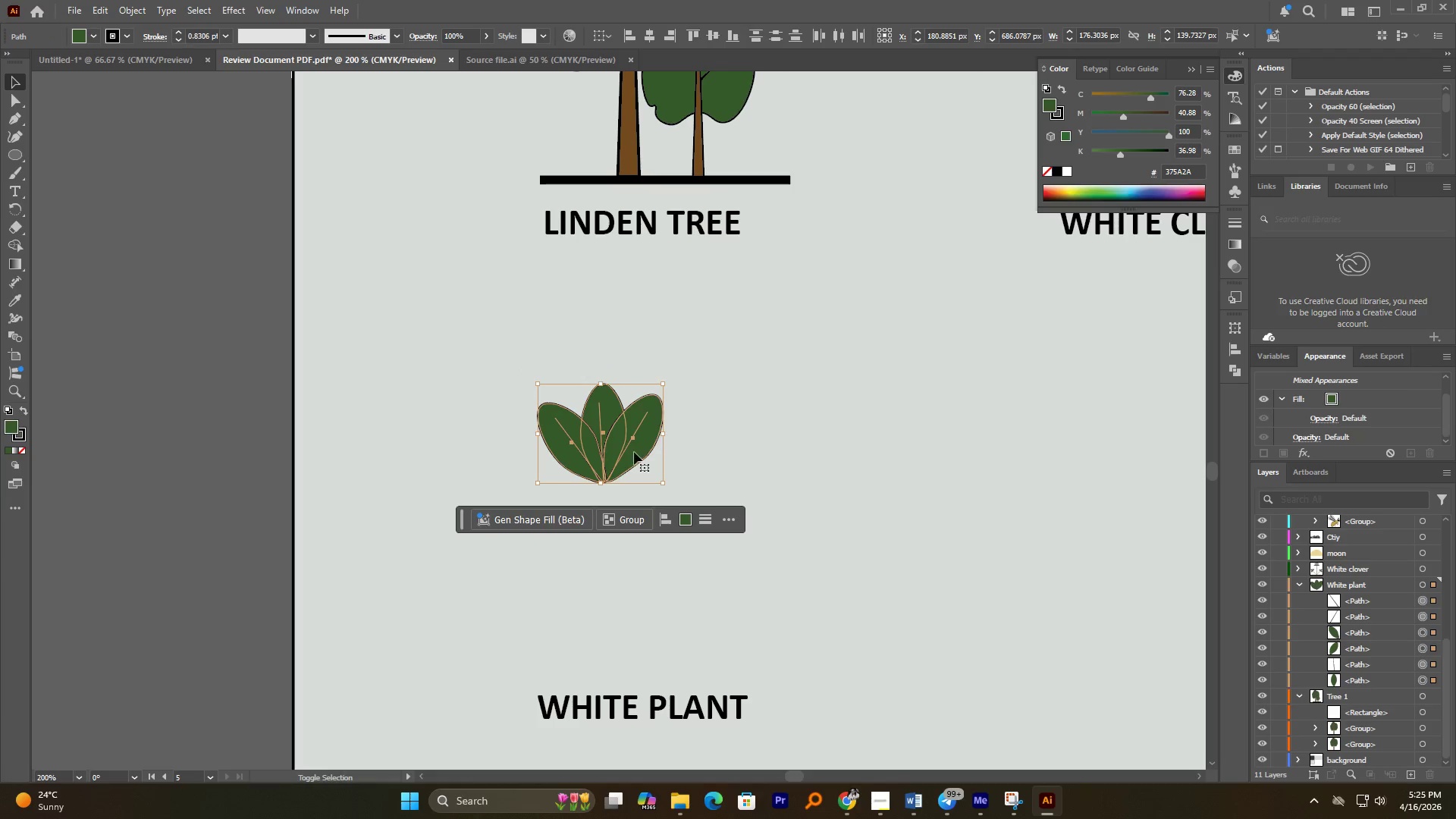 
left_click_drag(start_coordinate=[634, 452], to_coordinate=[673, 463])
 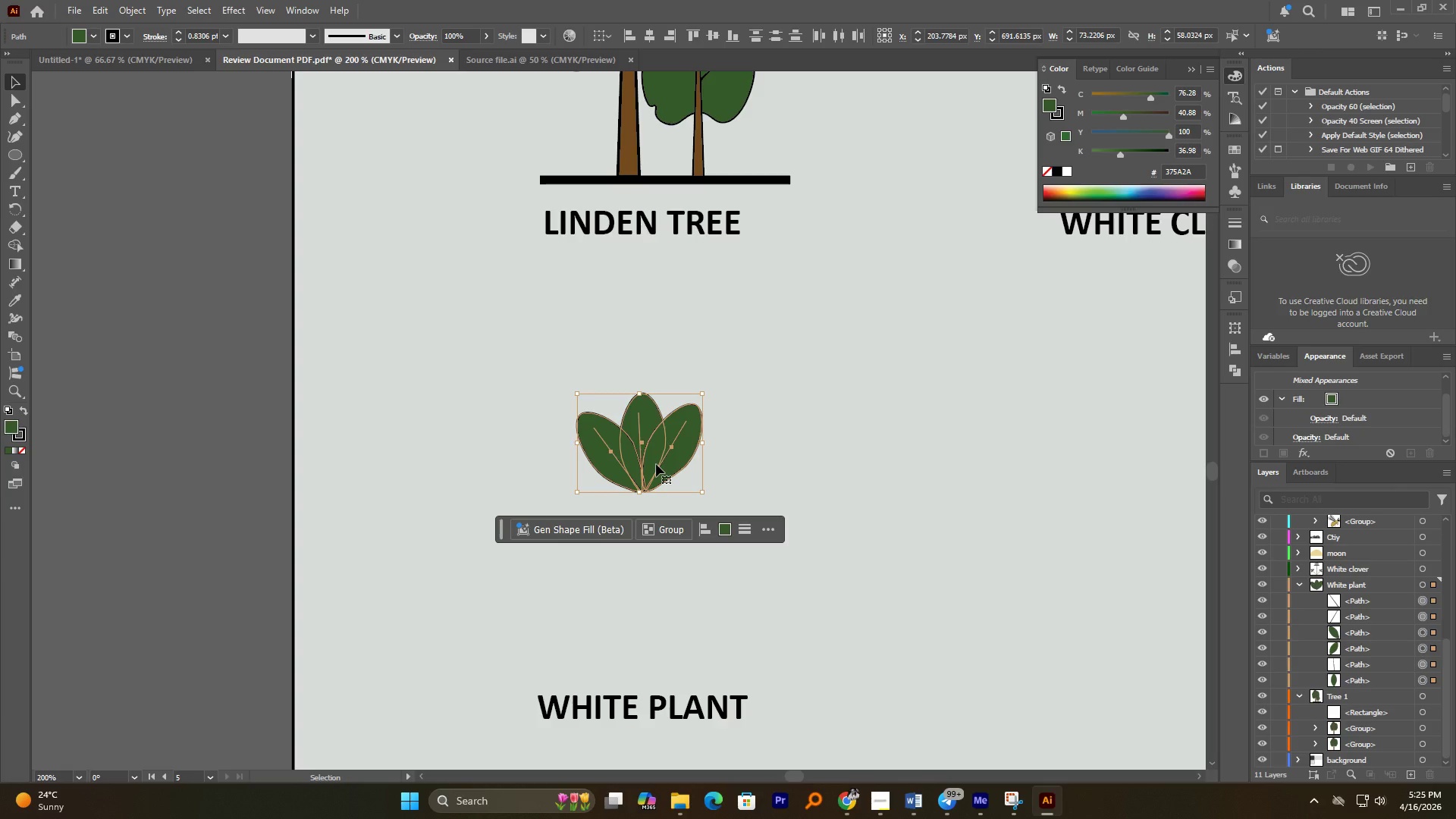 
left_click([714, 462])
 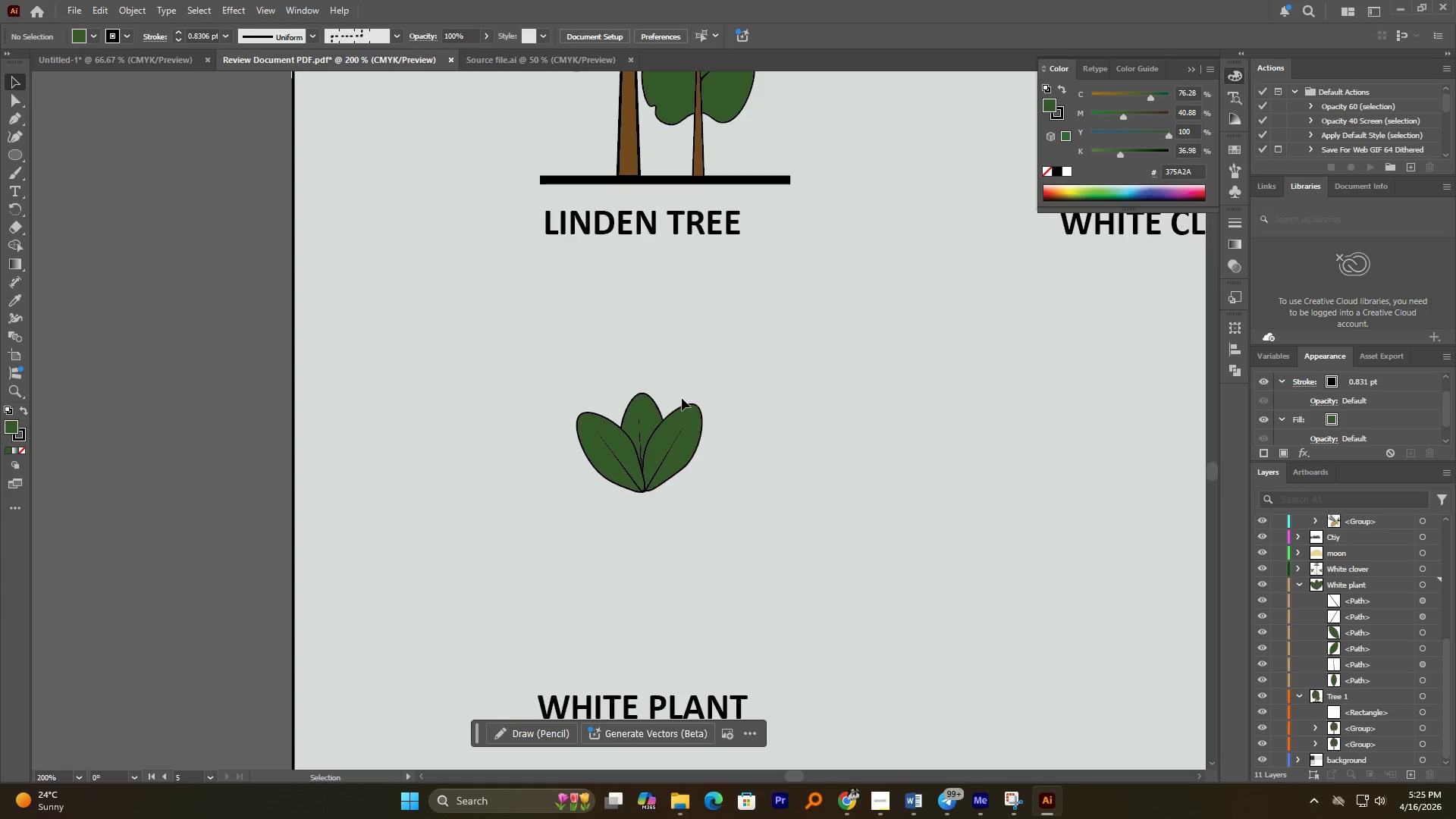 
left_click_drag(start_coordinate=[682, 398], to_coordinate=[714, 434])
 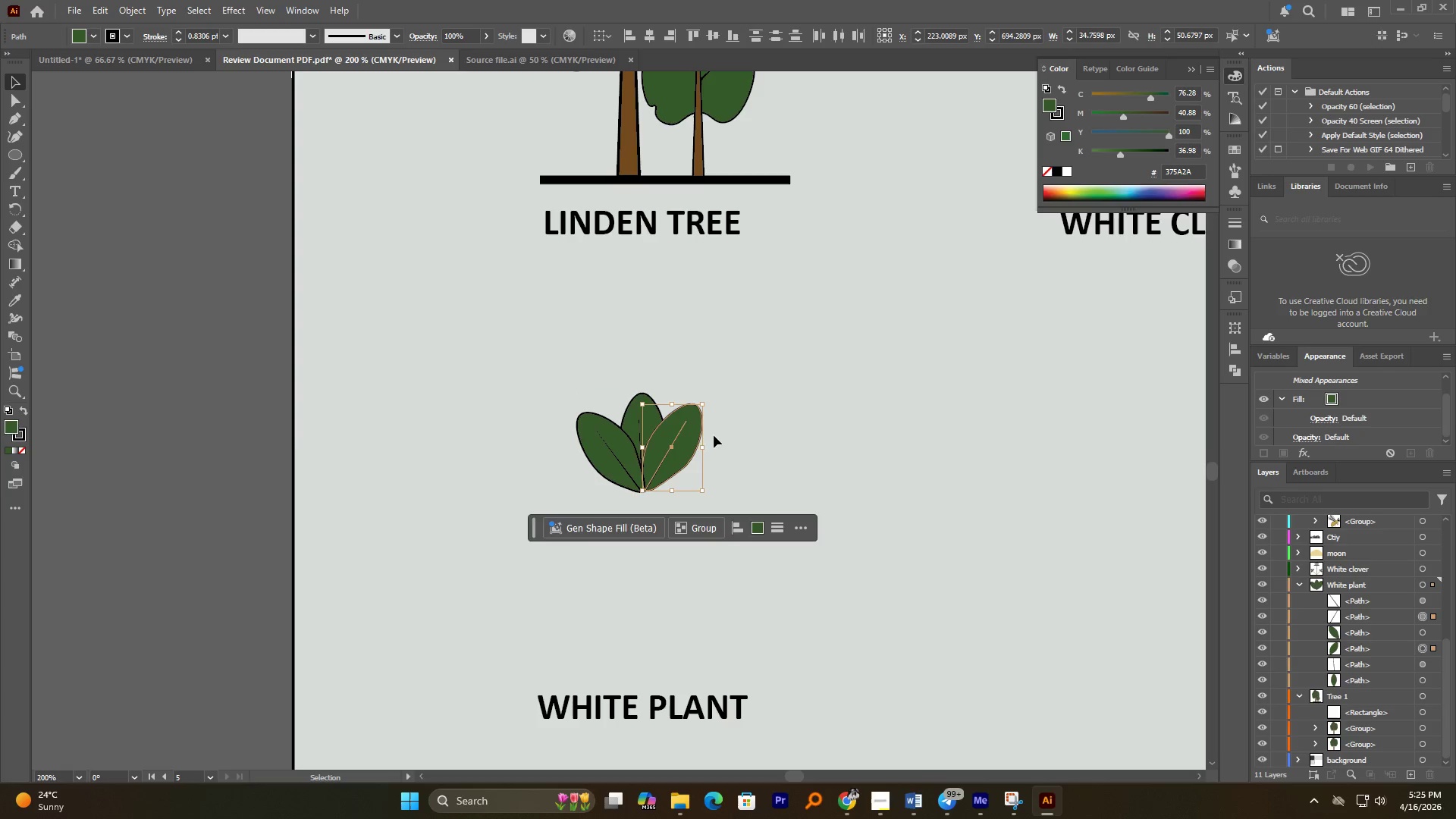 
hold_key(key=AltLeft, duration=3.59)
left_click_drag(start_coordinate=[680, 439], to_coordinate=[684, 513])
 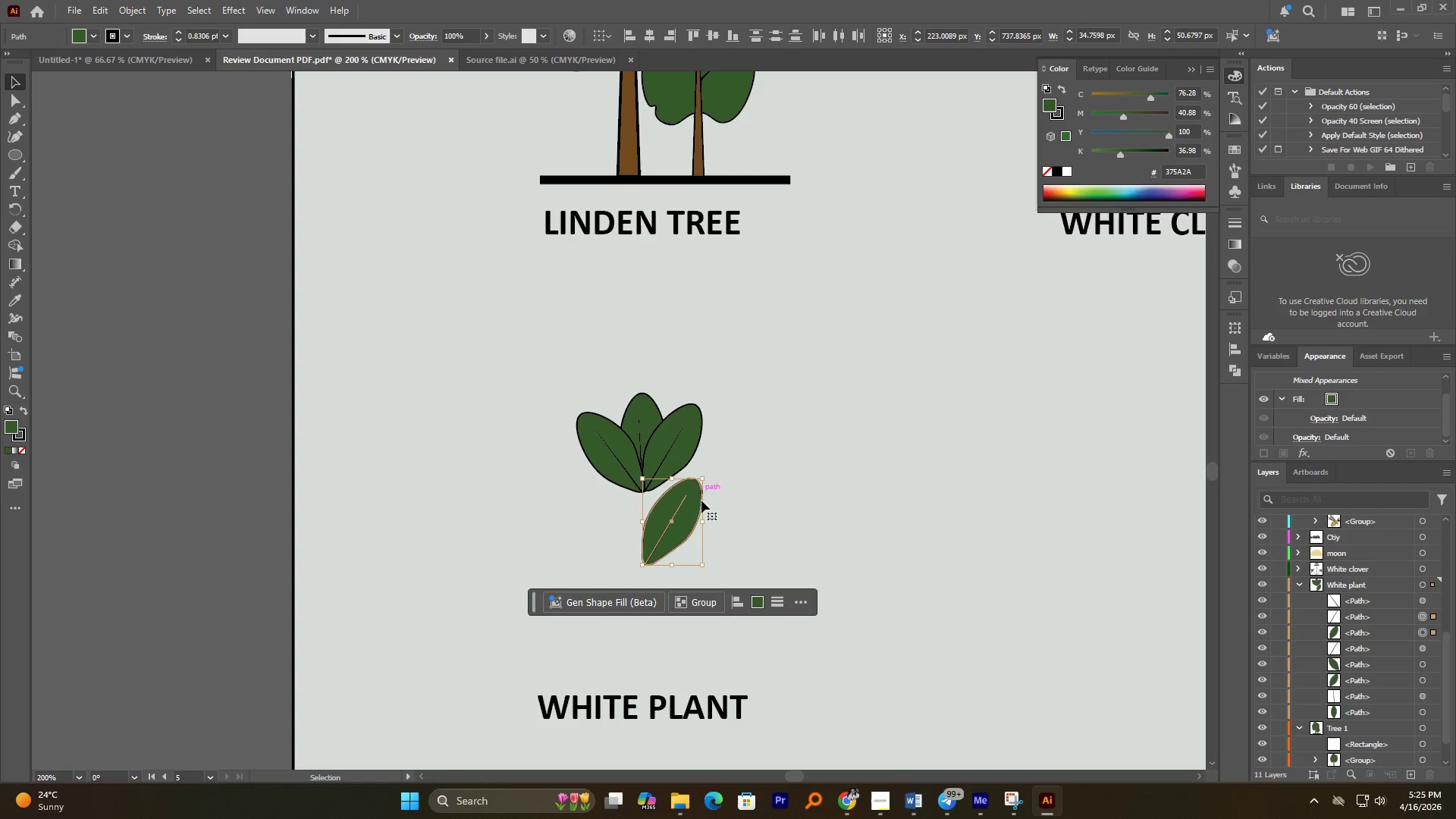 
hold_key(key=ShiftLeft, duration=2.59)
 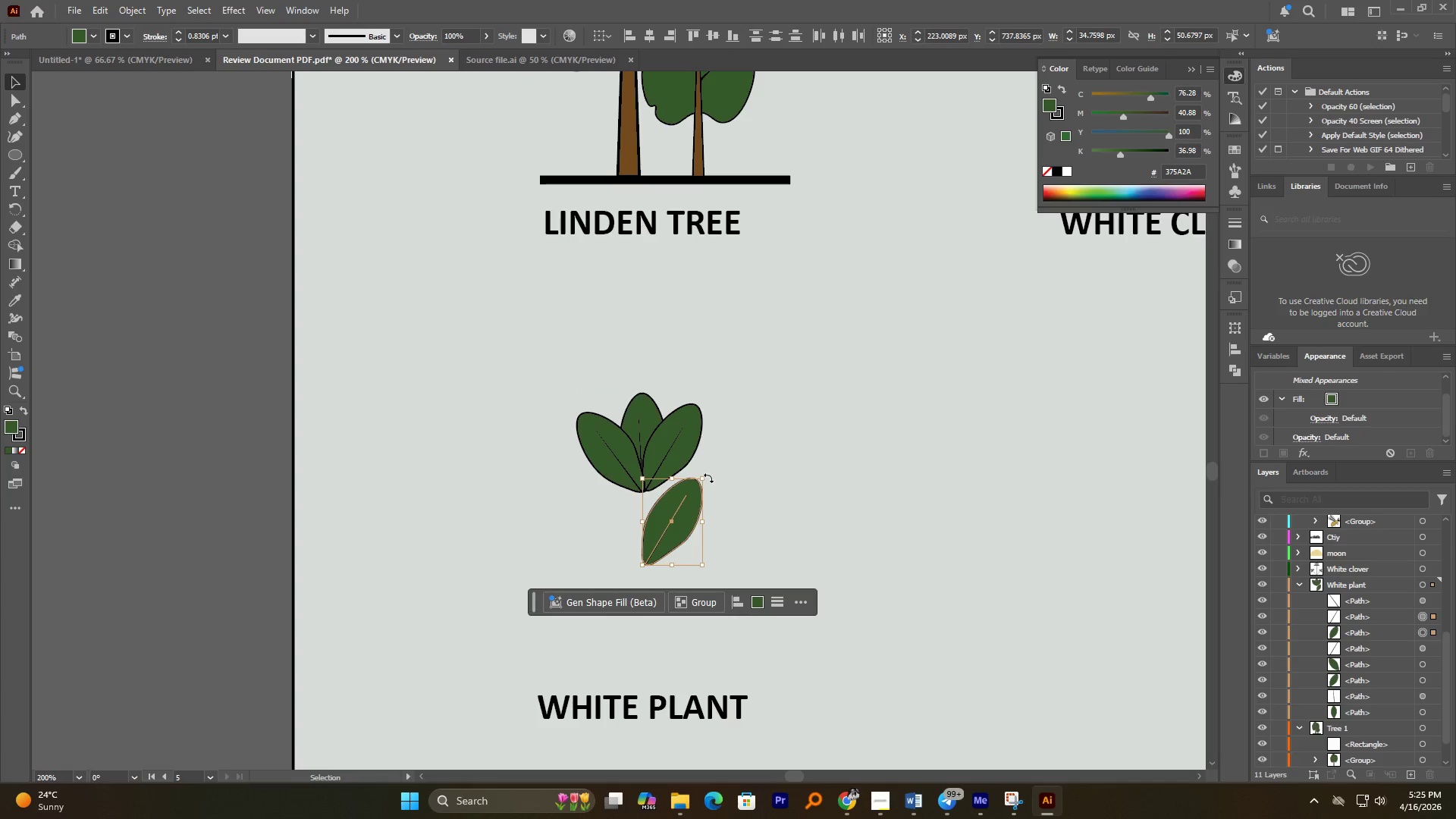 
left_click_drag(start_coordinate=[708, 477], to_coordinate=[714, 495])
 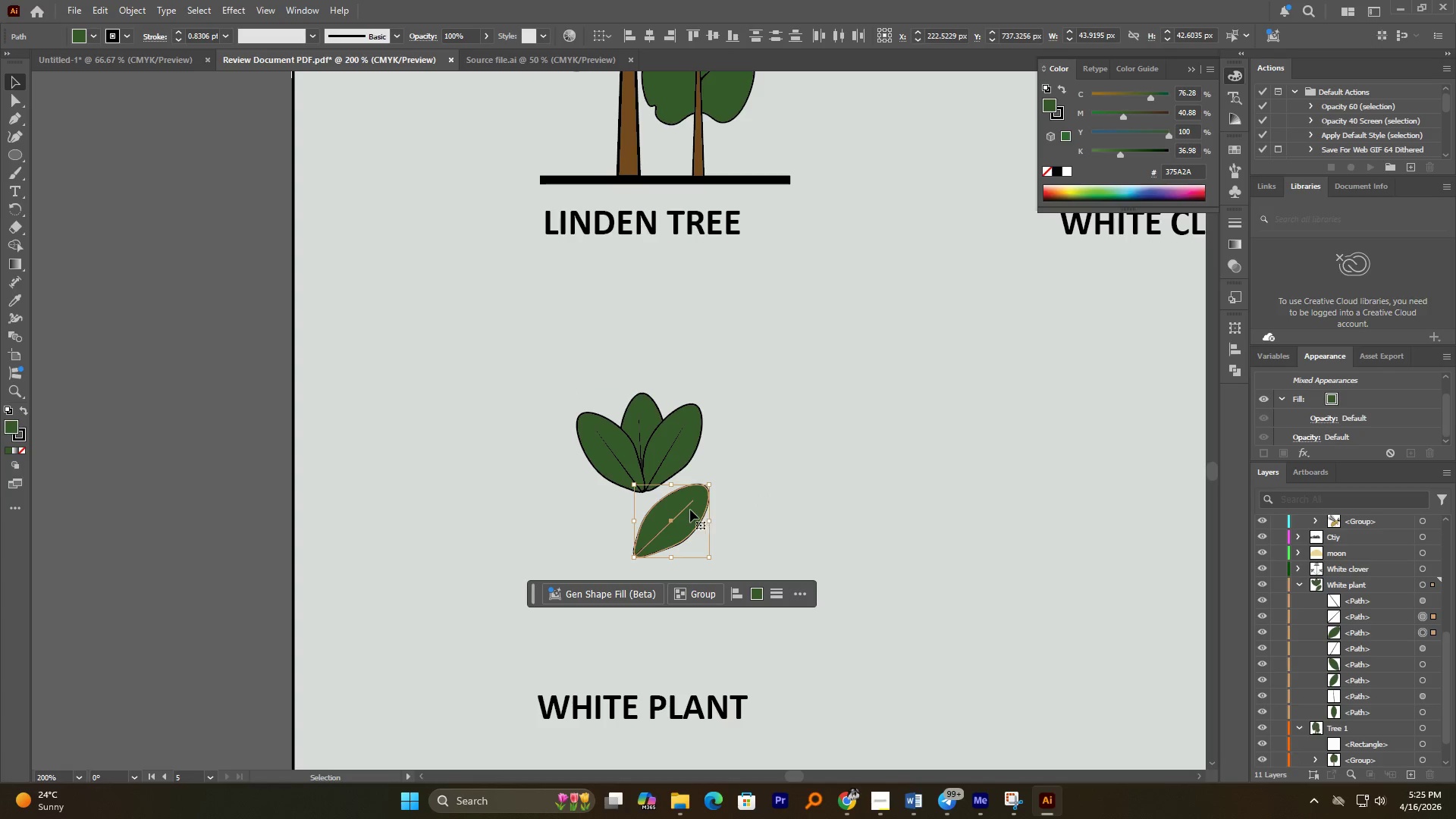 
left_click_drag(start_coordinate=[687, 511], to_coordinate=[703, 499])
 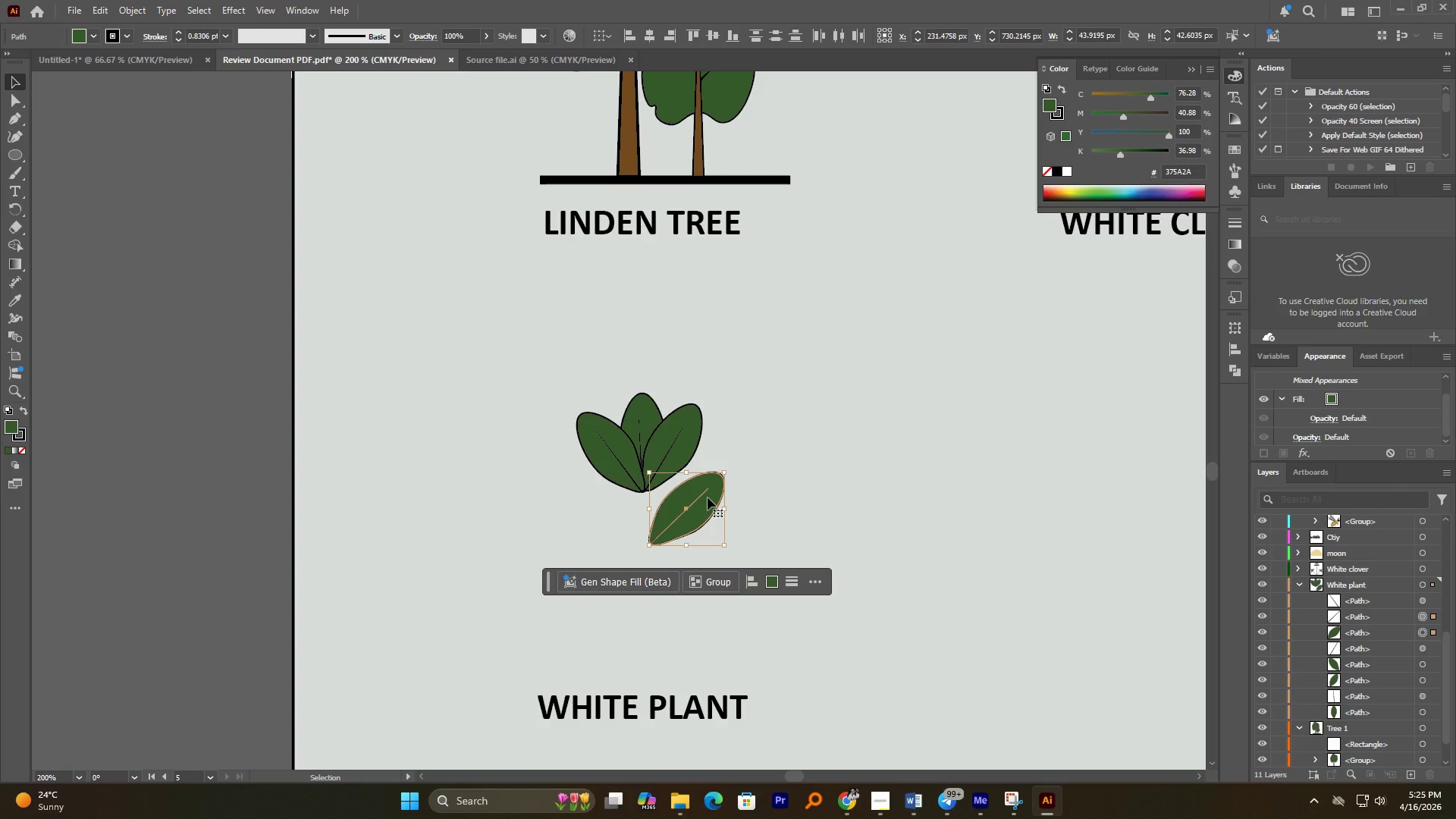 
hold_key(key=AltLeft, duration=0.91)
scroll: coordinate [739, 529], scroll_direction: up, amount: 1.0
 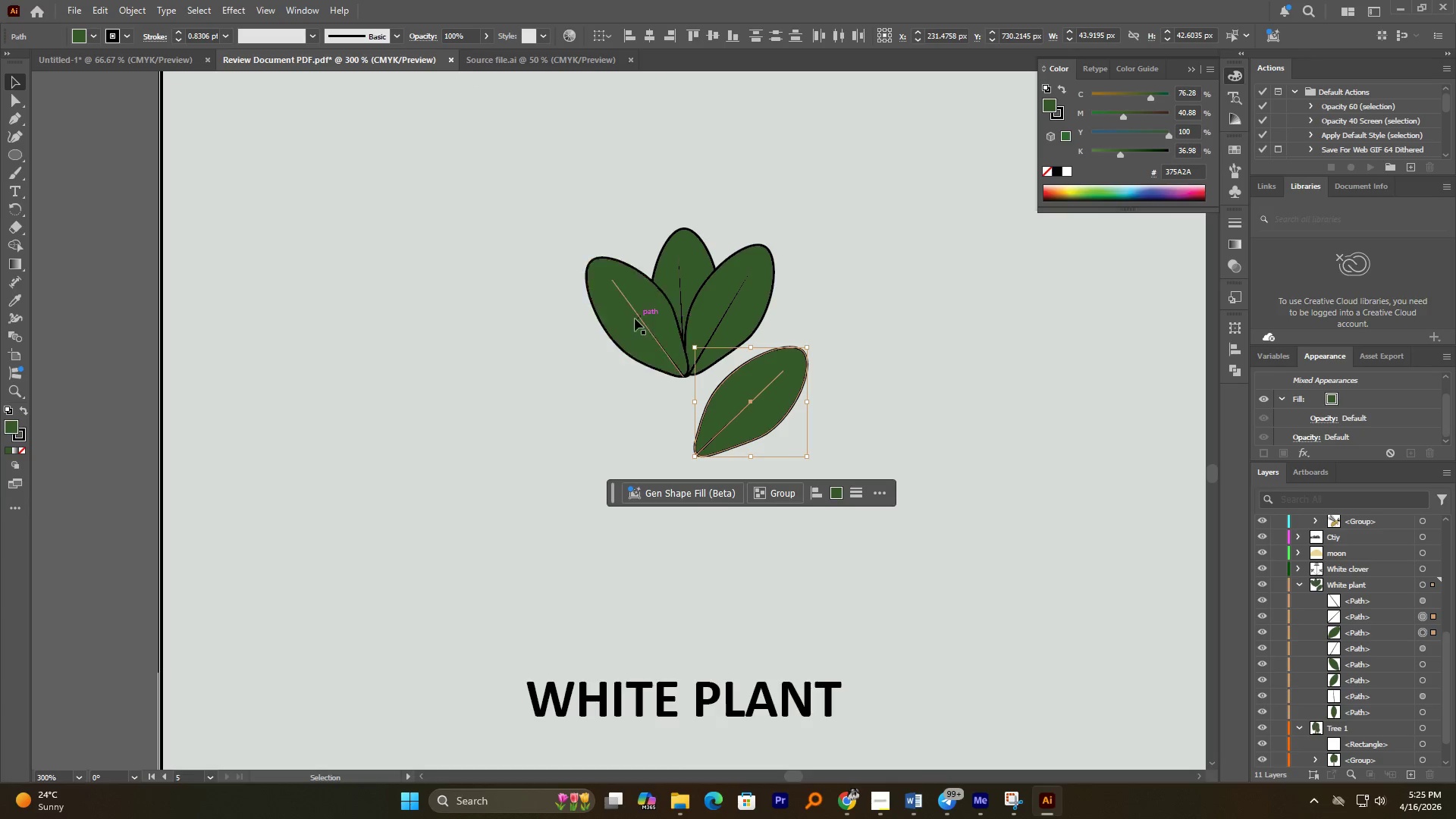 
left_click_drag(start_coordinate=[599, 354], to_coordinate=[632, 298])
 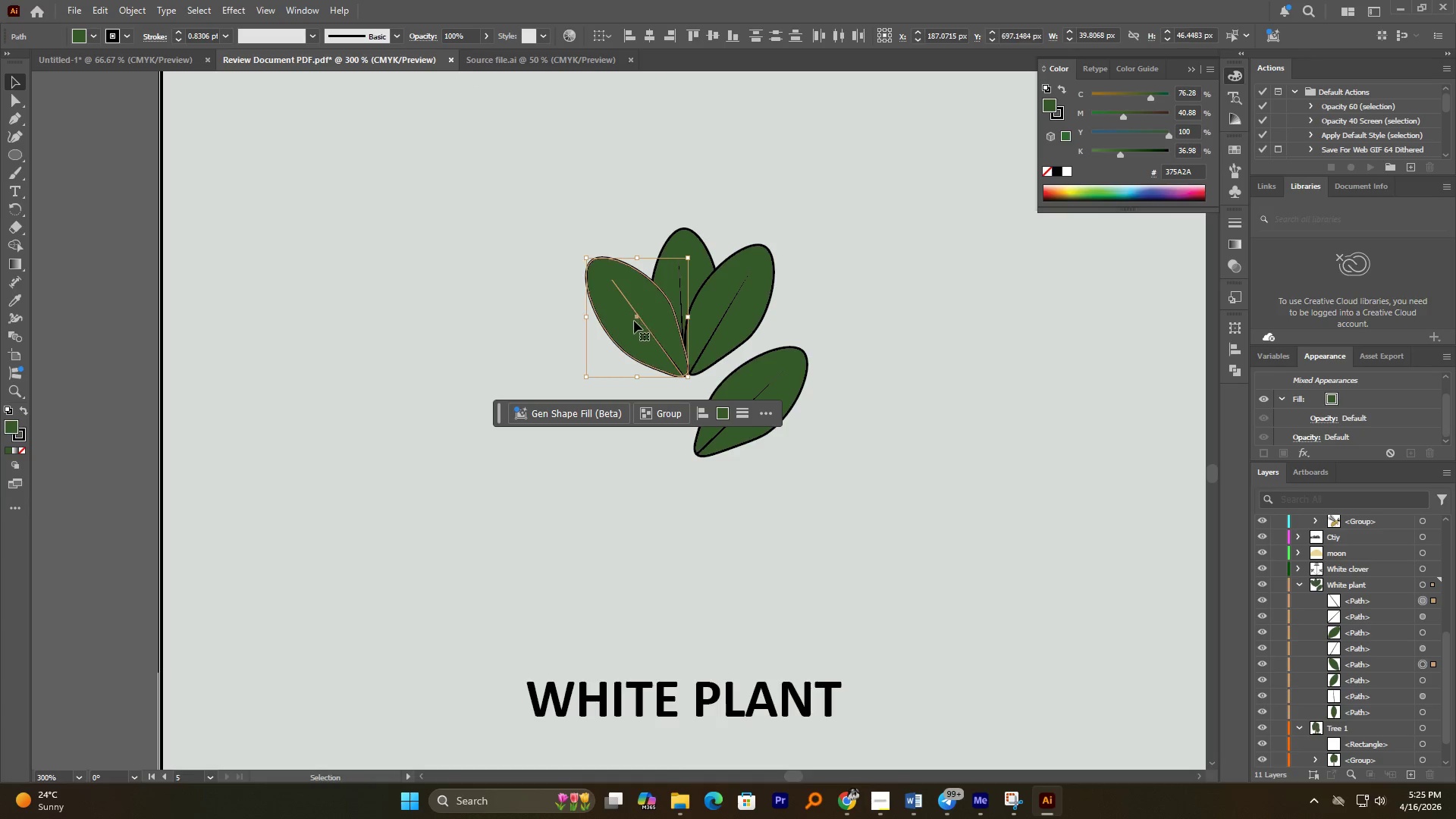 
hold_key(key=AltLeft, duration=5.53)
left_click_drag(start_coordinate=[636, 321], to_coordinate=[612, 516])
 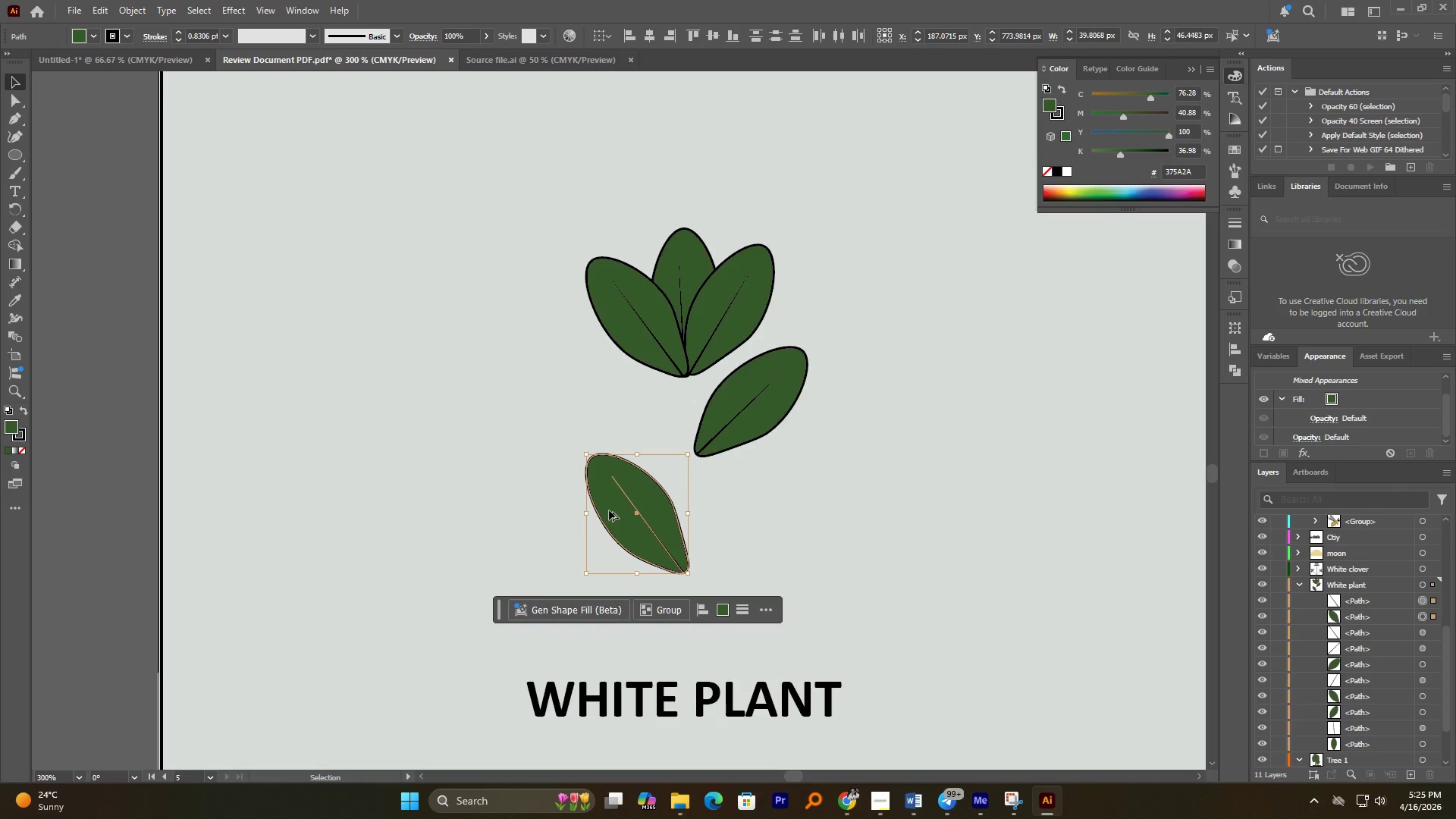 
hold_key(key=ShiftLeft, duration=2.97)
 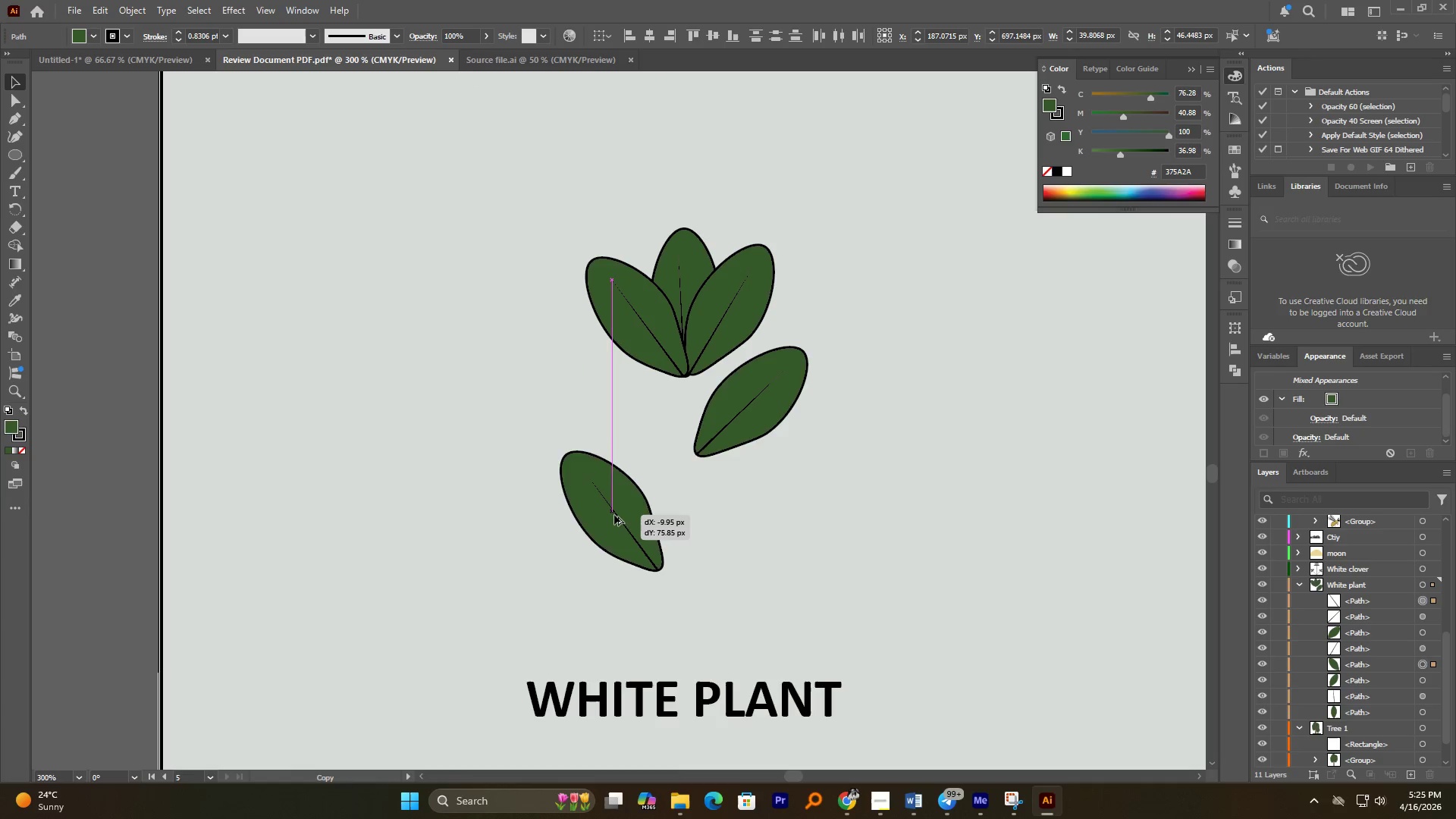 
hold_key(key=ShiftLeft, duration=0.75)
 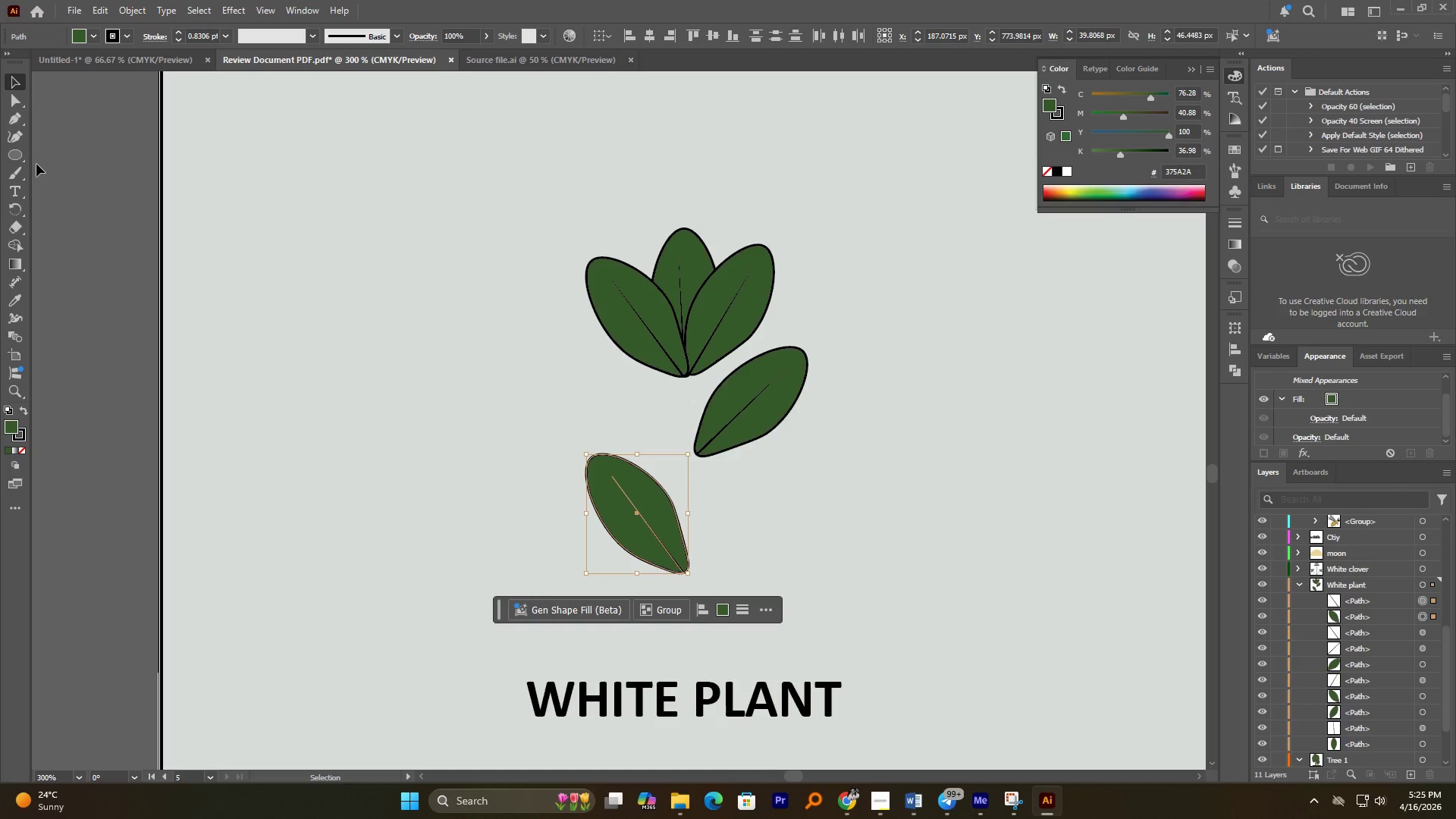 
left_click([17, 123])
 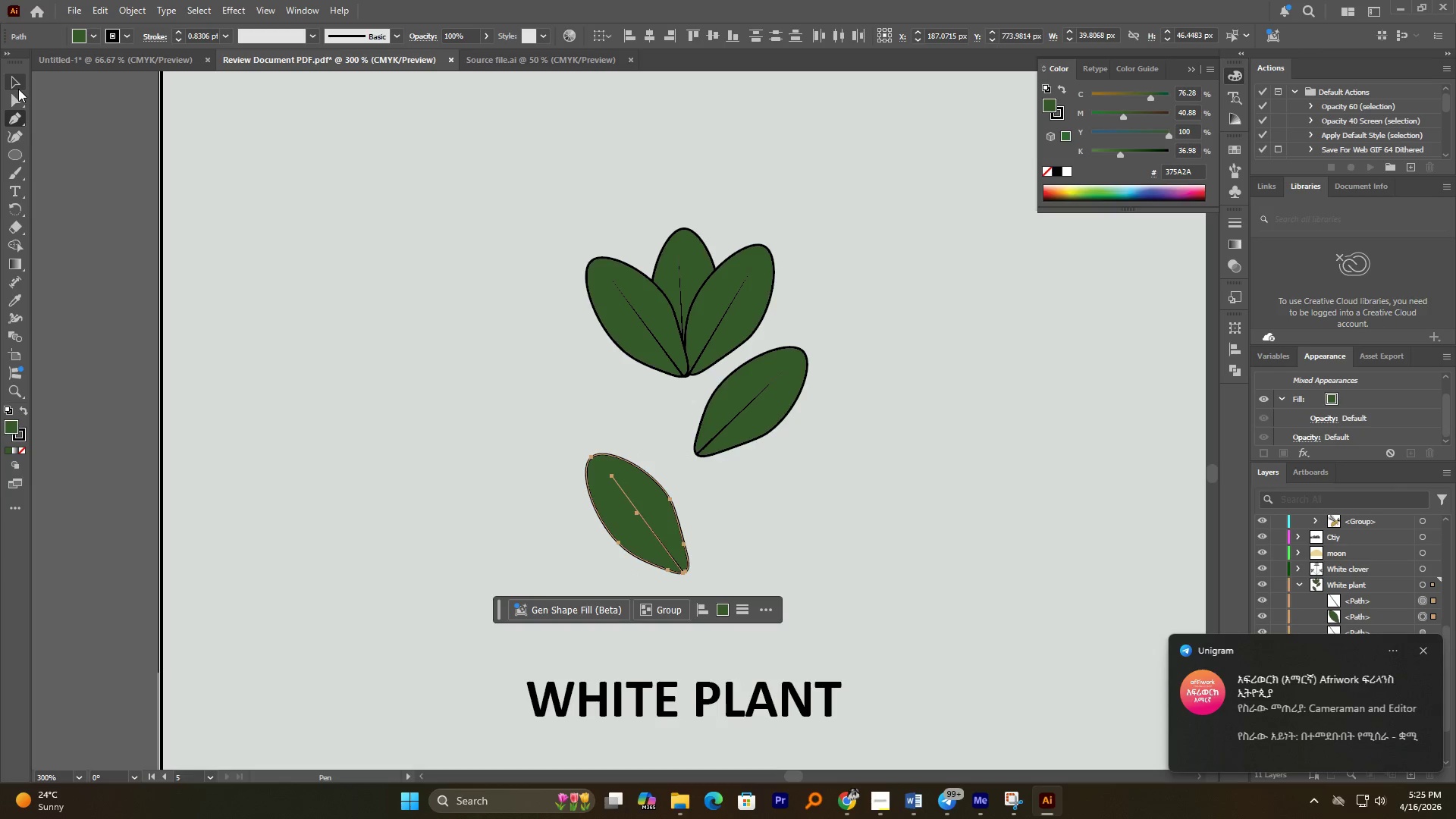 
left_click([20, 151])
 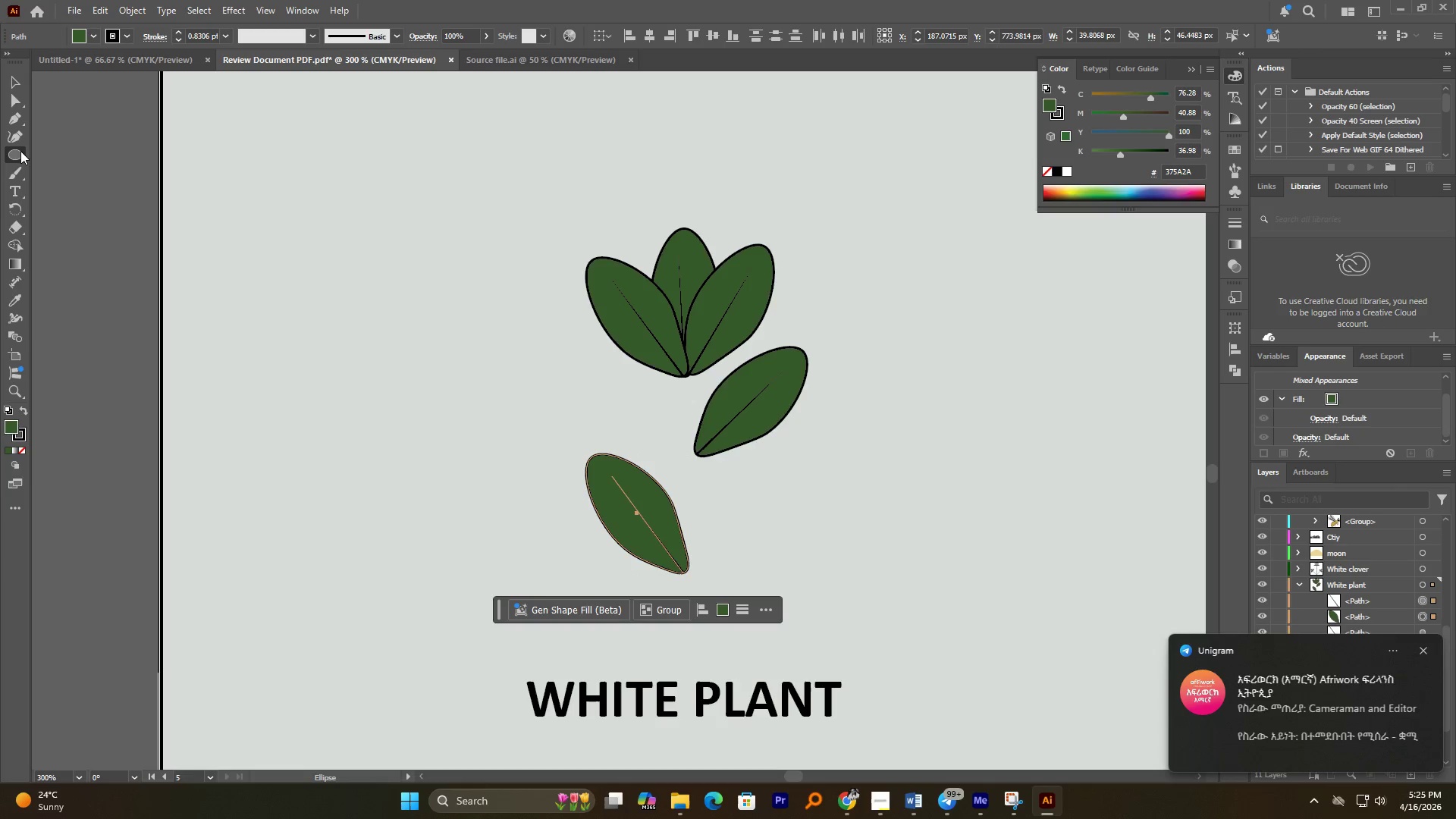 
right_click([20, 151])
 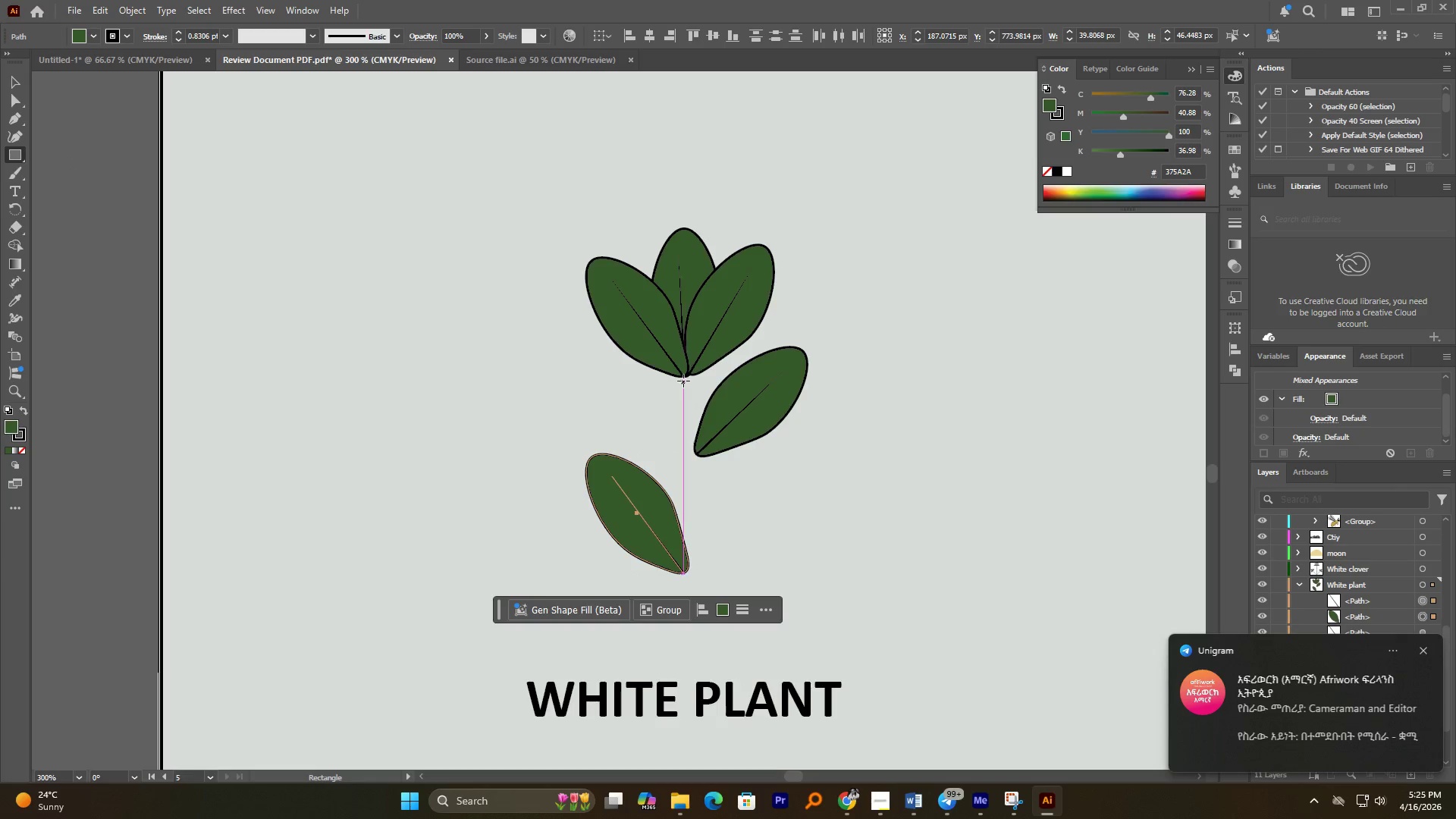 
left_click_drag(start_coordinate=[682, 380], to_coordinate=[695, 658])
 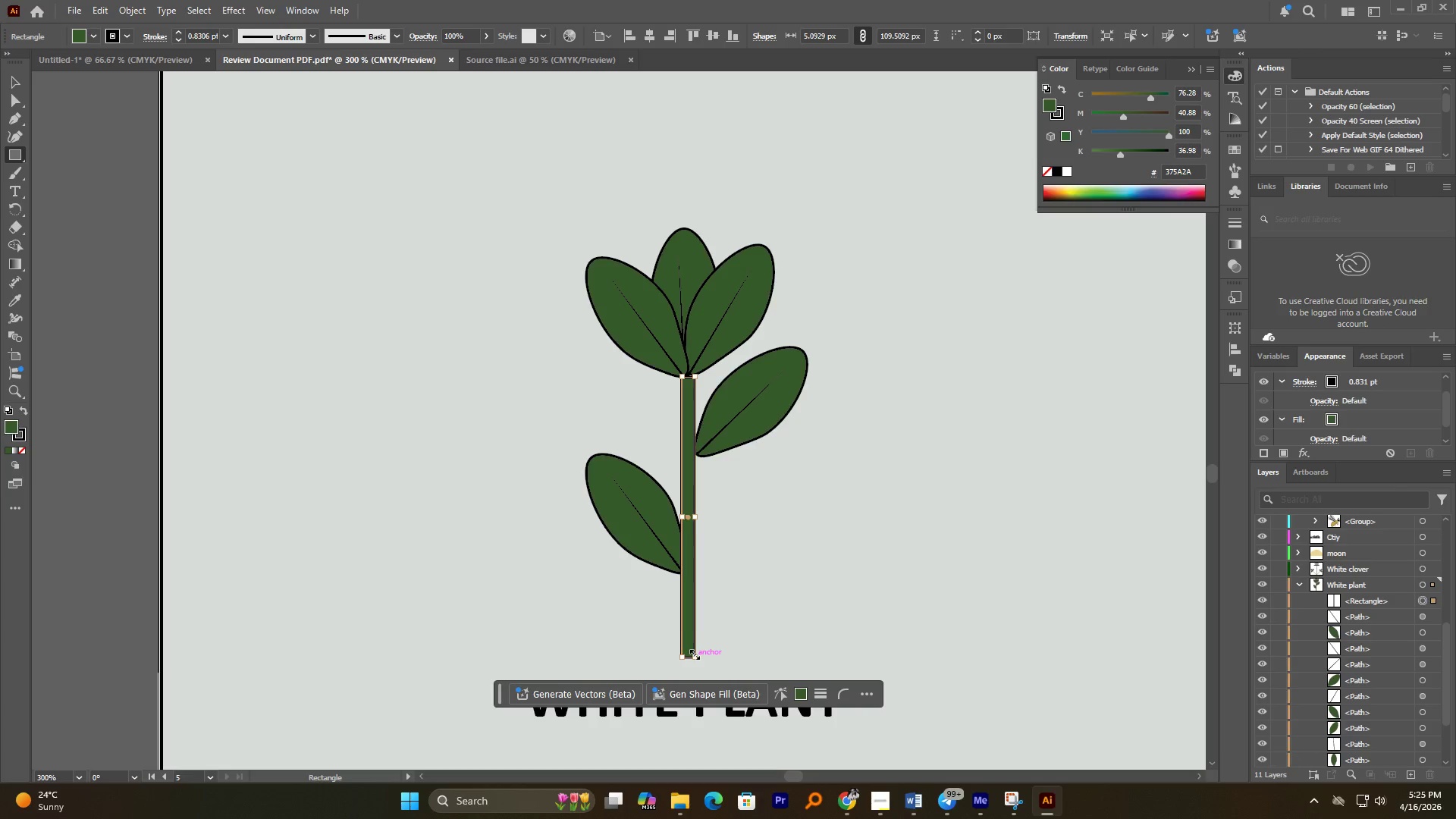 
hold_key(key=ShiftLeft, duration=0.38)
 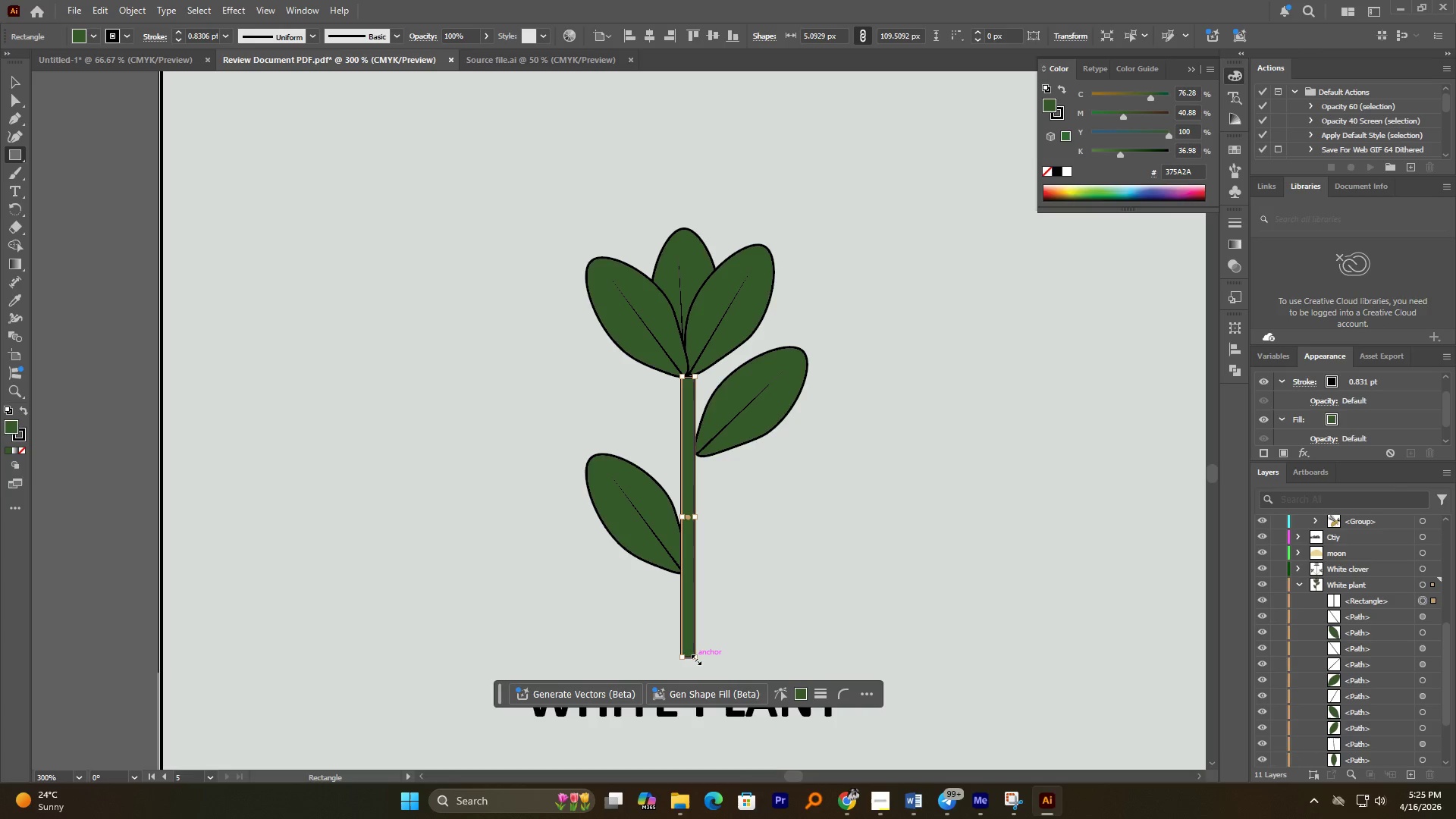 
hold_key(key=AltLeft, duration=1.27)
scroll: coordinate [693, 375], scroll_direction: up, amount: 5.0
 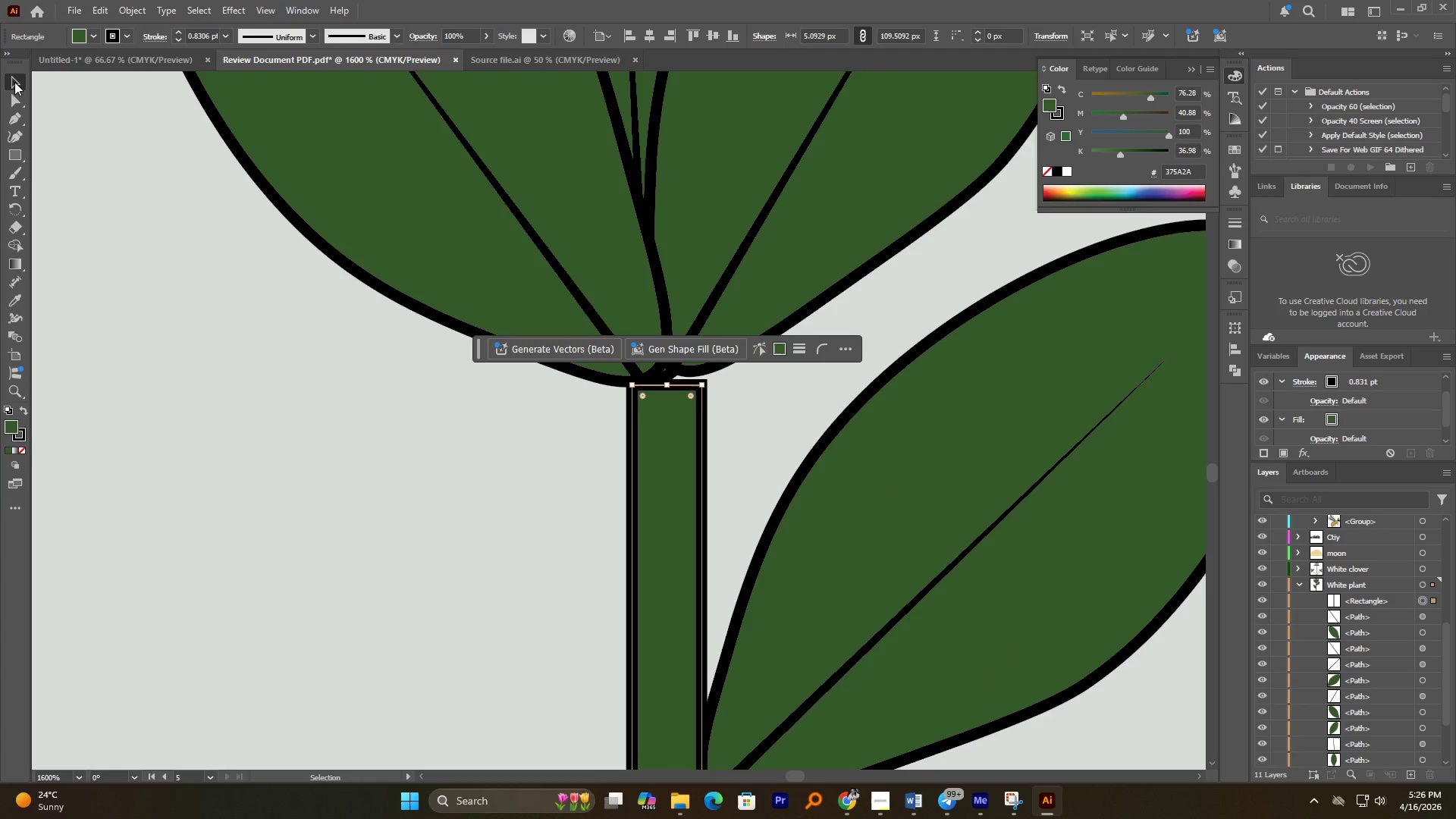 
double_click([14, 96])
 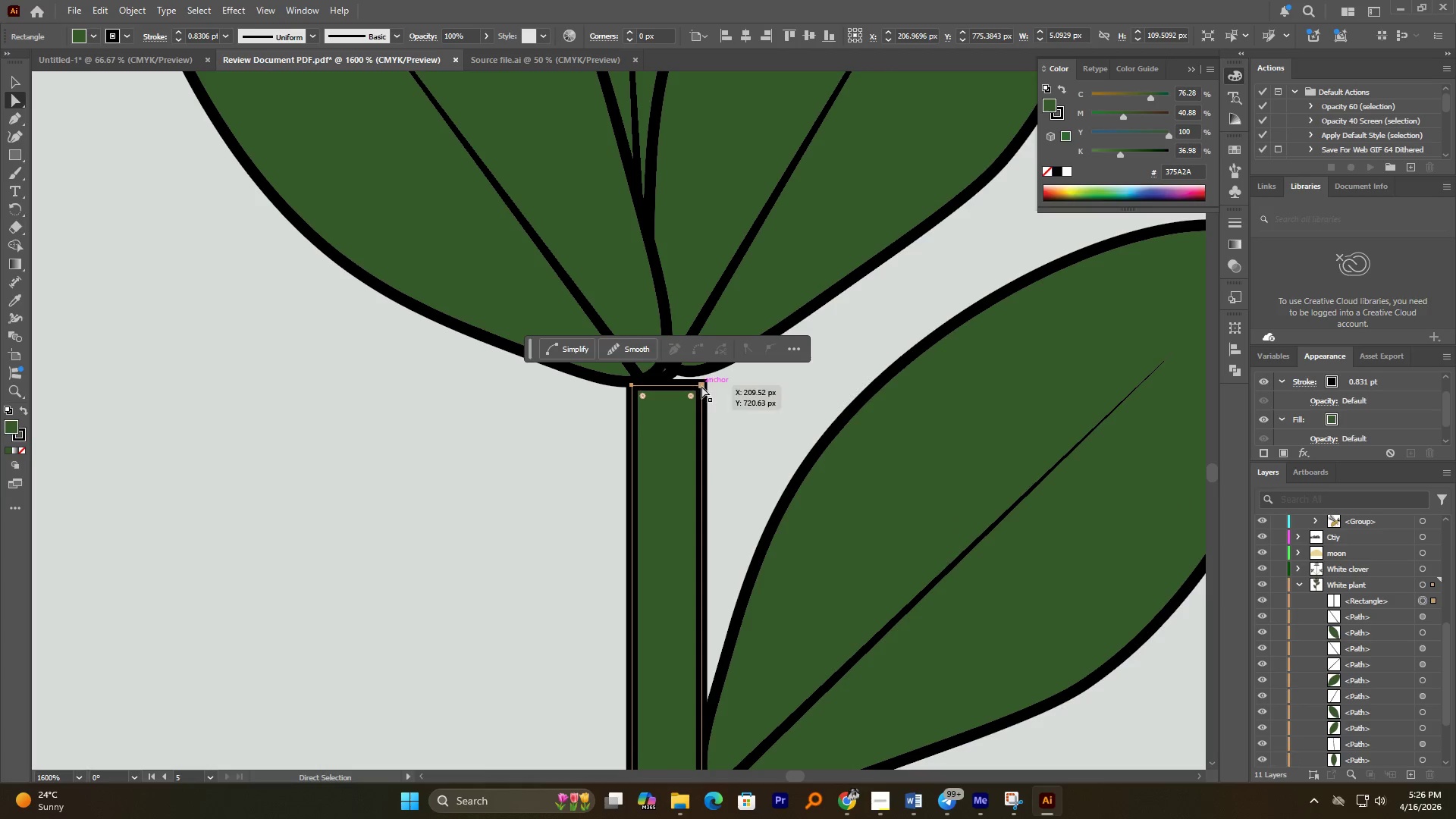 
left_click_drag(start_coordinate=[702, 386], to_coordinate=[692, 387])
 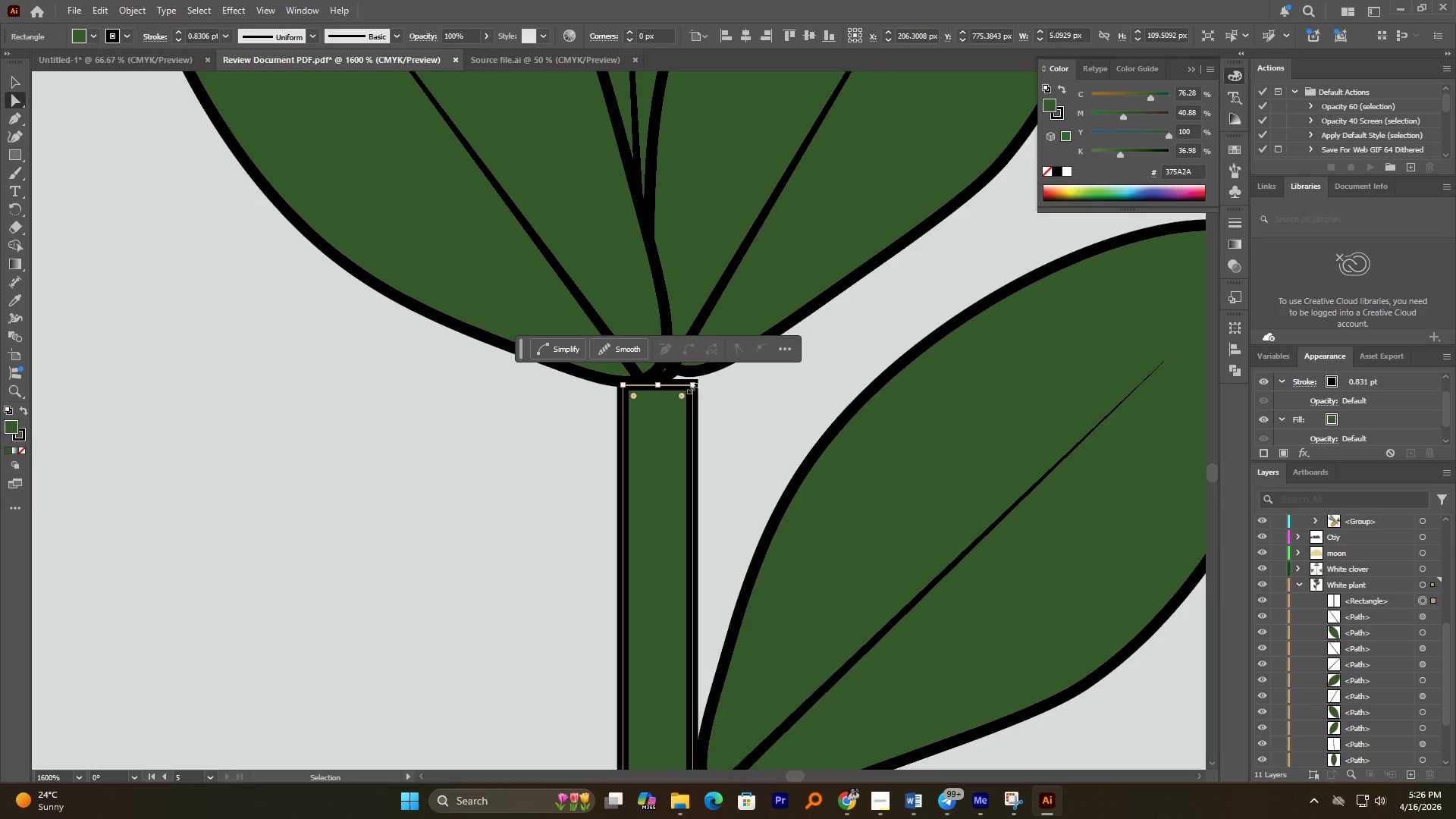 
hold_key(key=ShiftLeft, duration=0.52)
 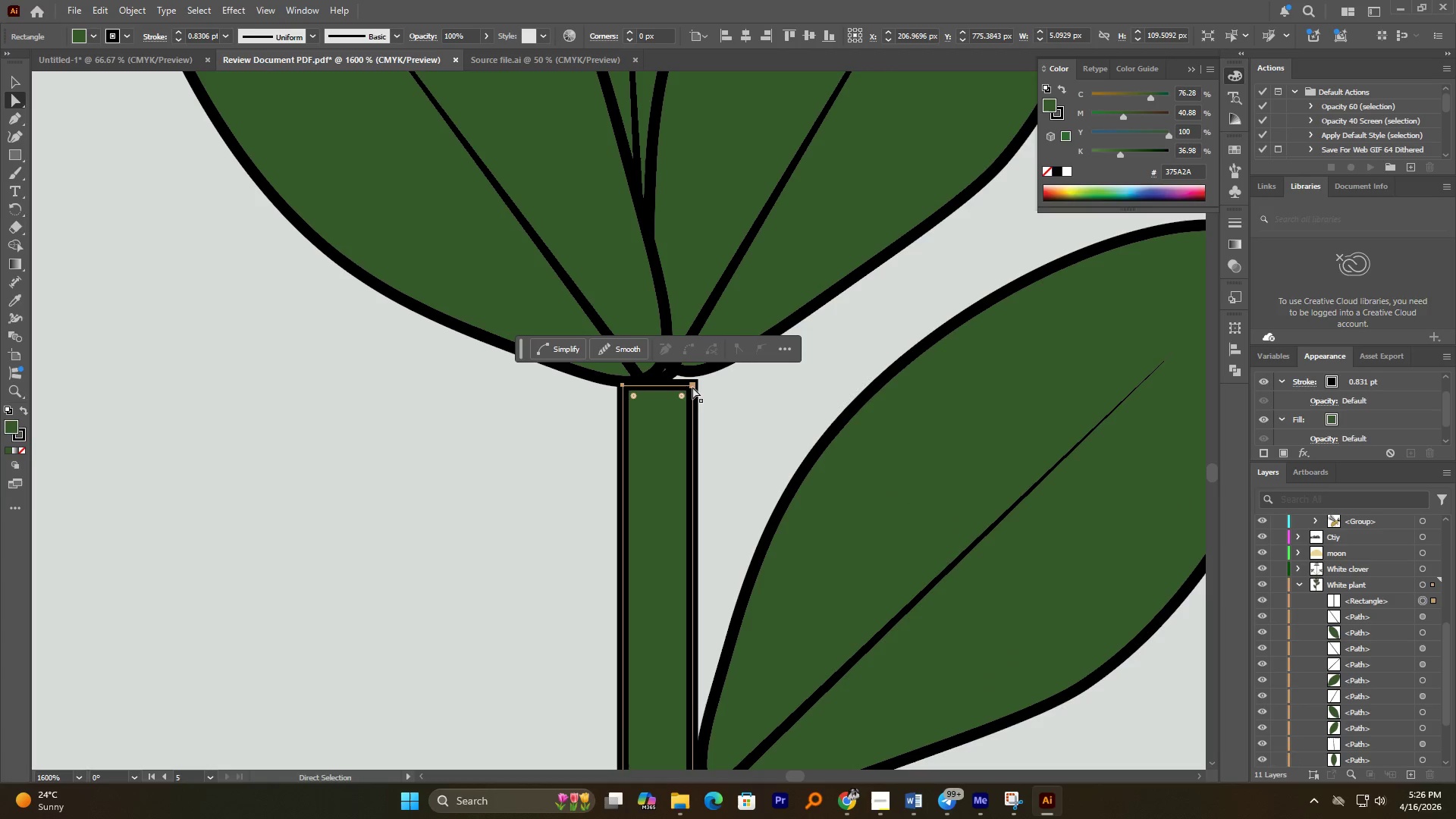 
key(Control+Z)
 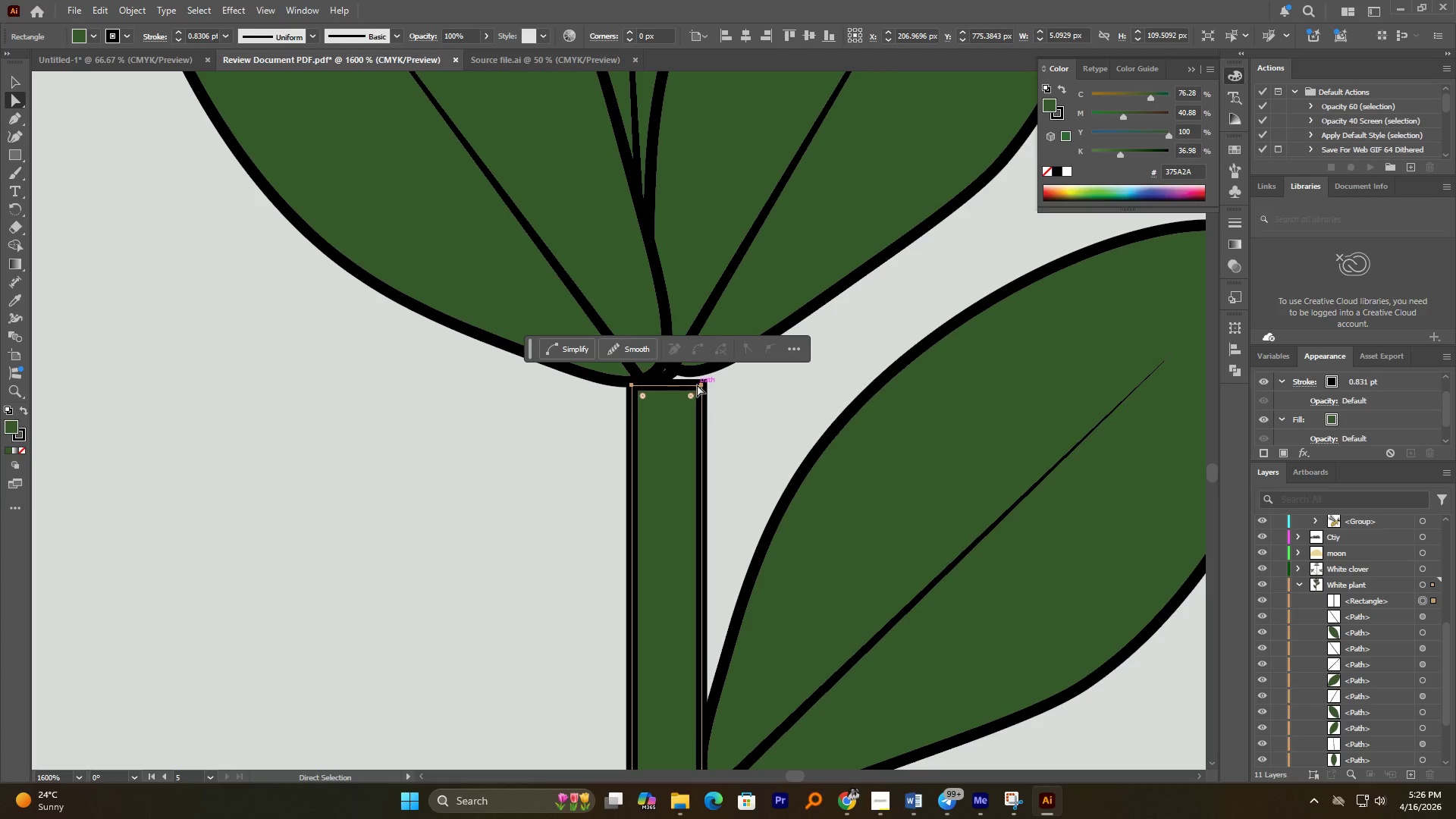 
left_click([698, 384])
 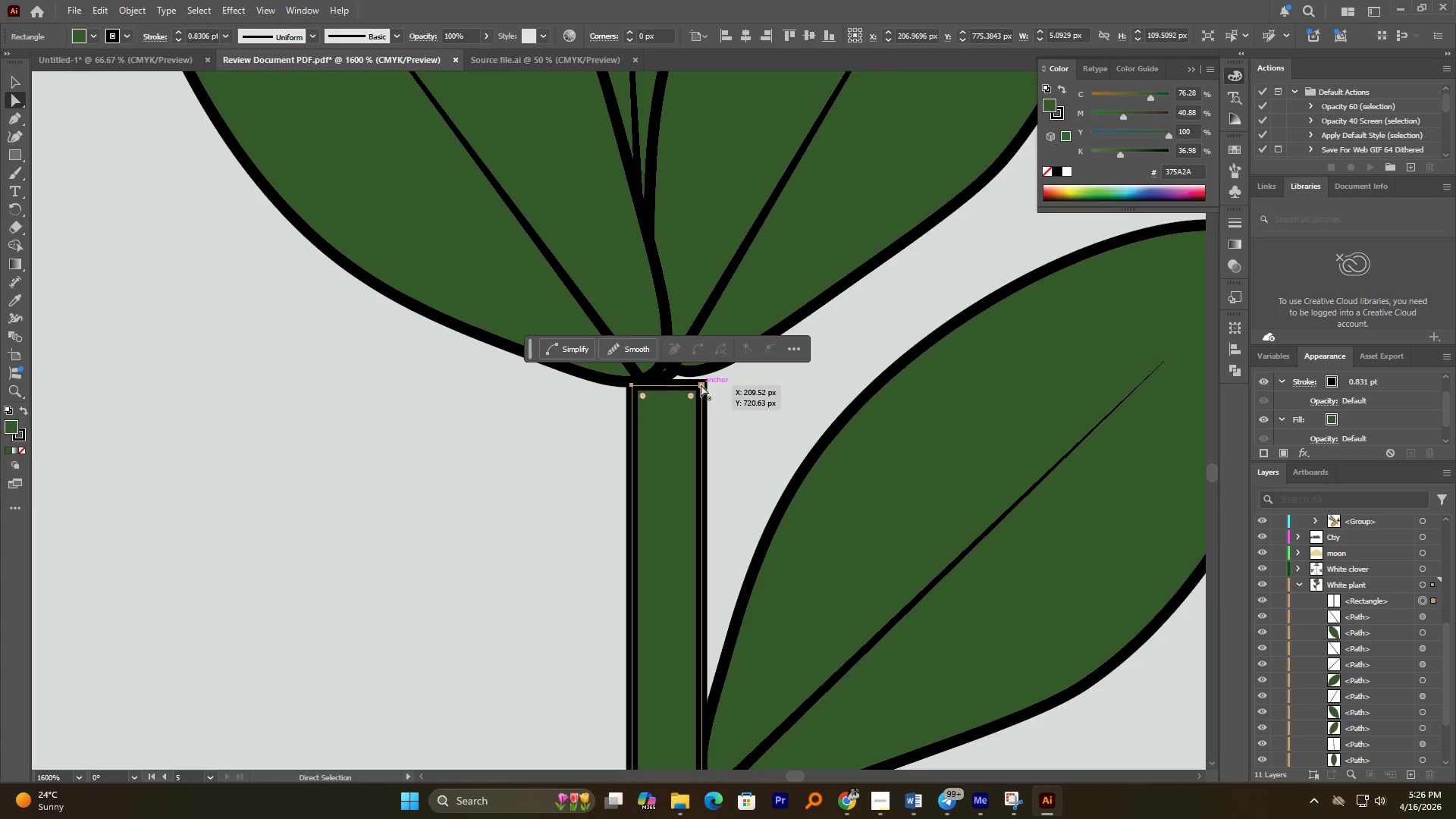 
left_click_drag(start_coordinate=[701, 384], to_coordinate=[697, 384])
 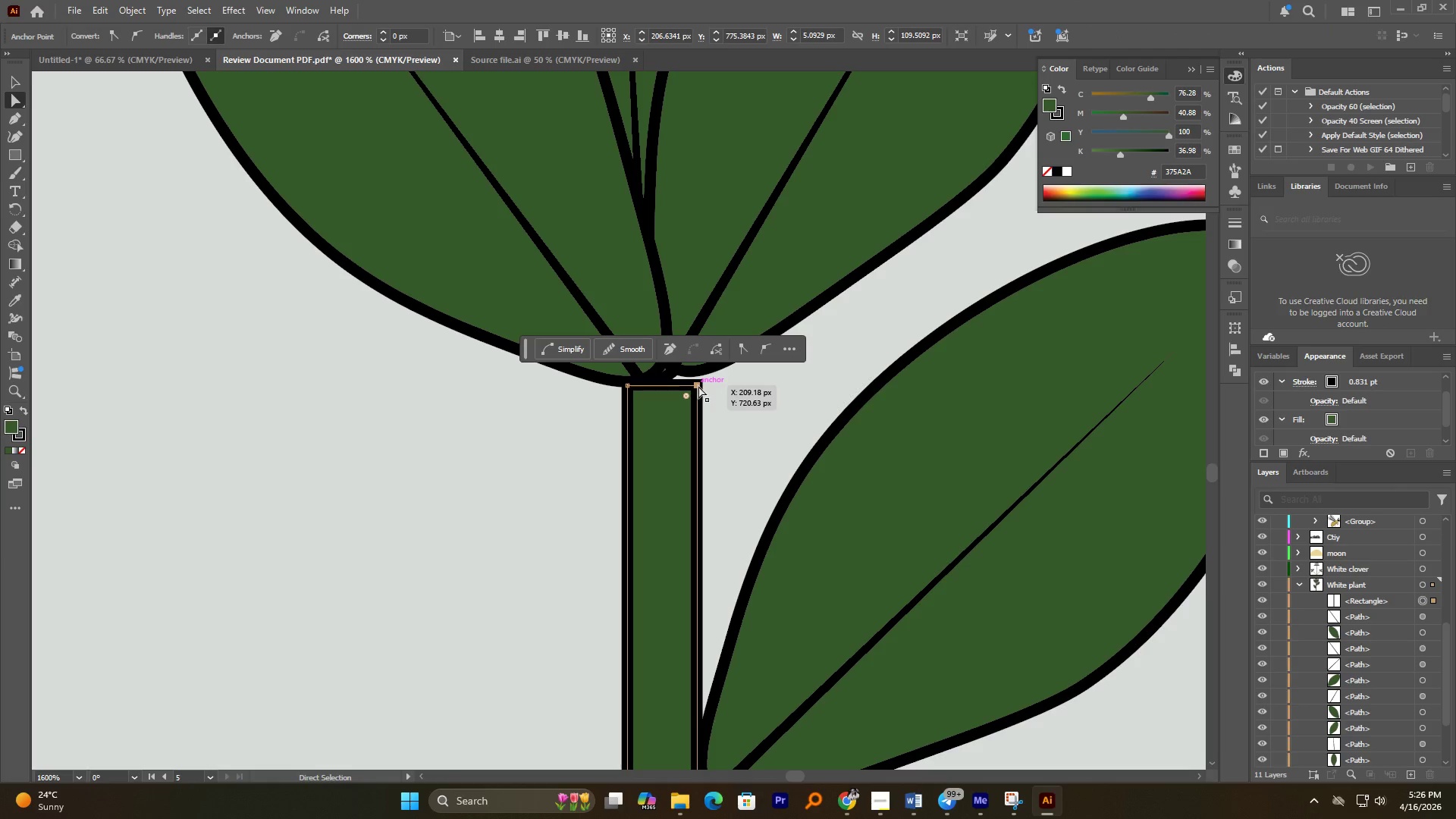 
key(Shift+ShiftLeft)
 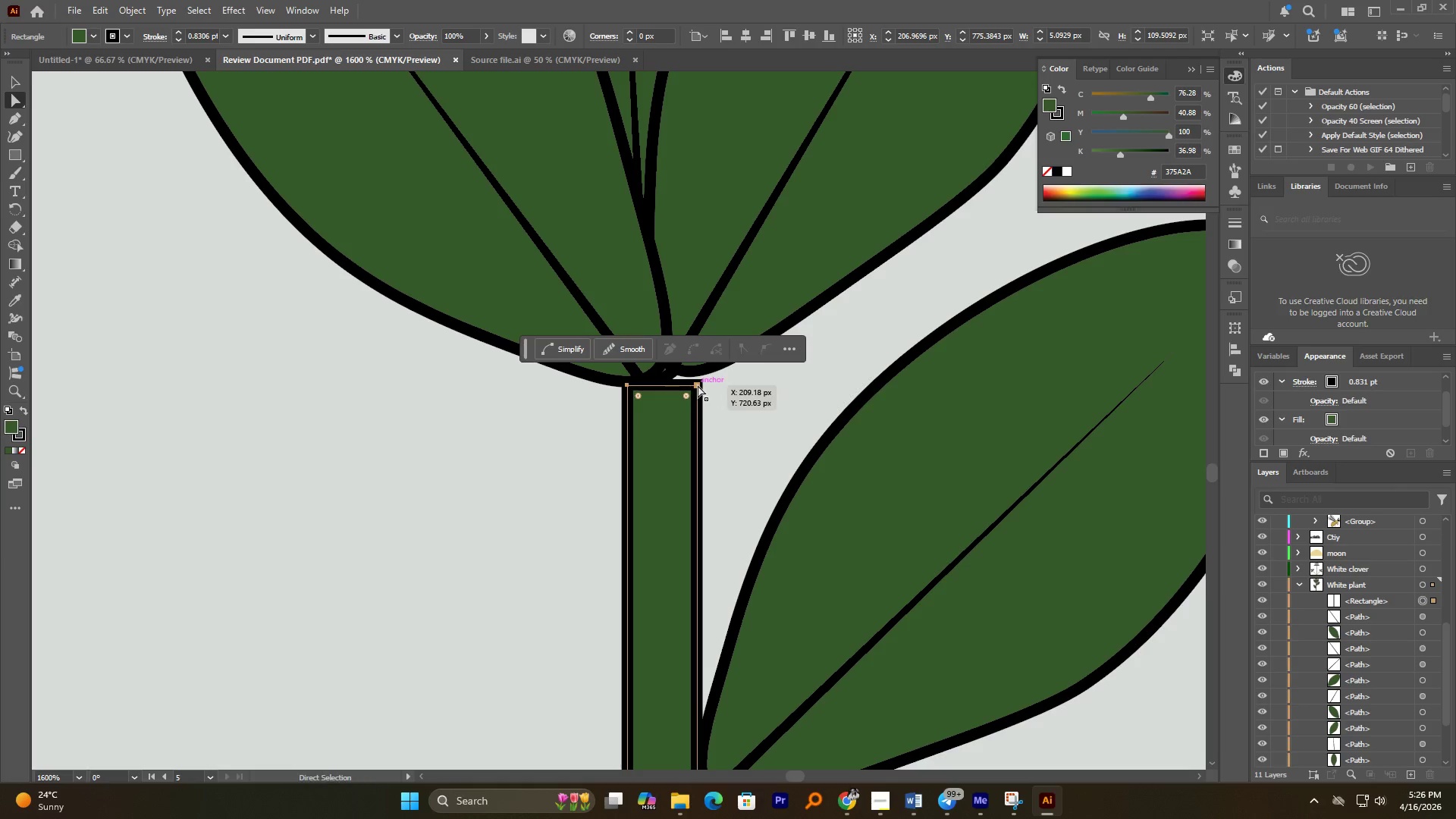 
left_click([698, 385])
 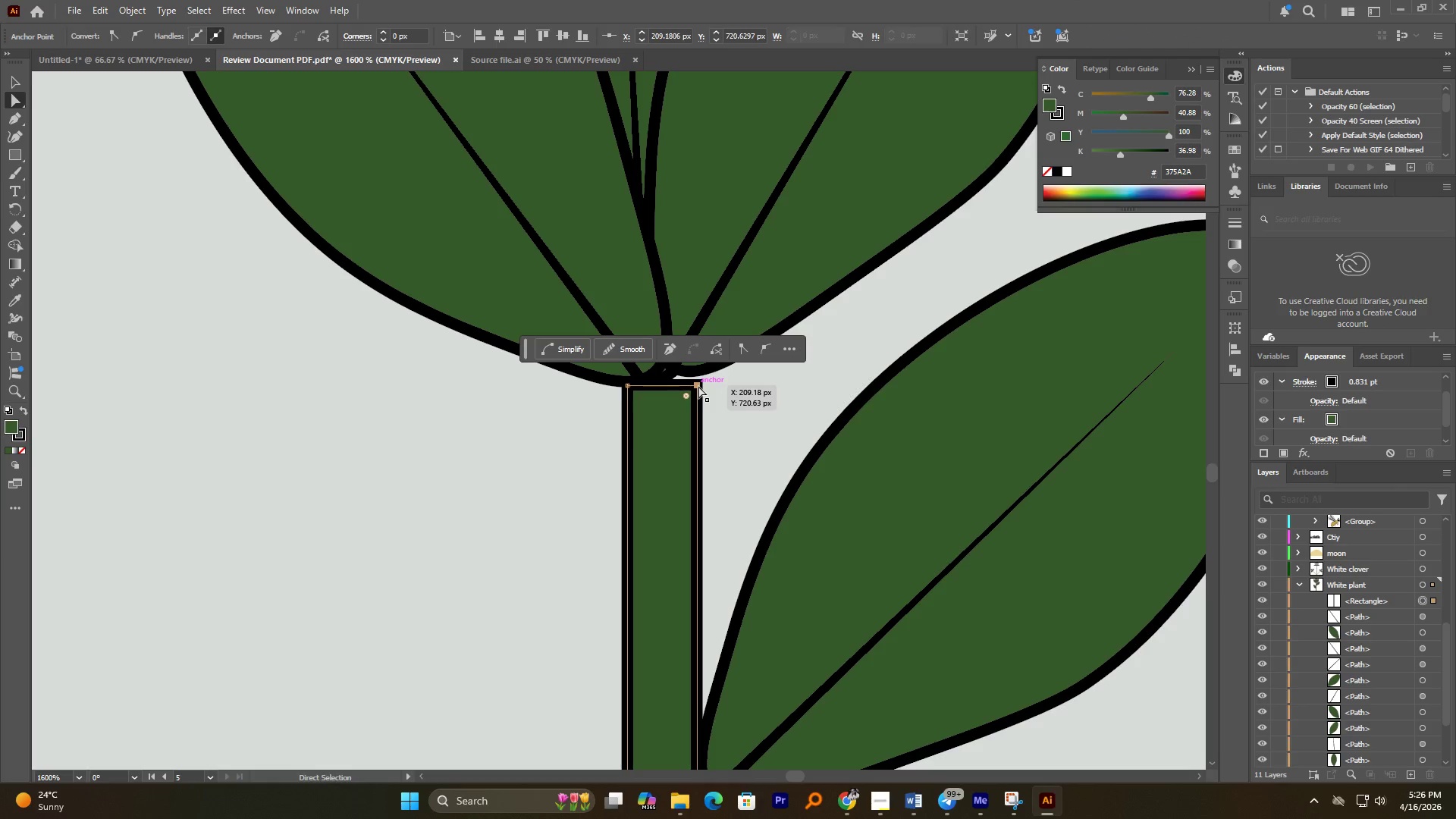 
left_click_drag(start_coordinate=[698, 386], to_coordinate=[674, 389])
 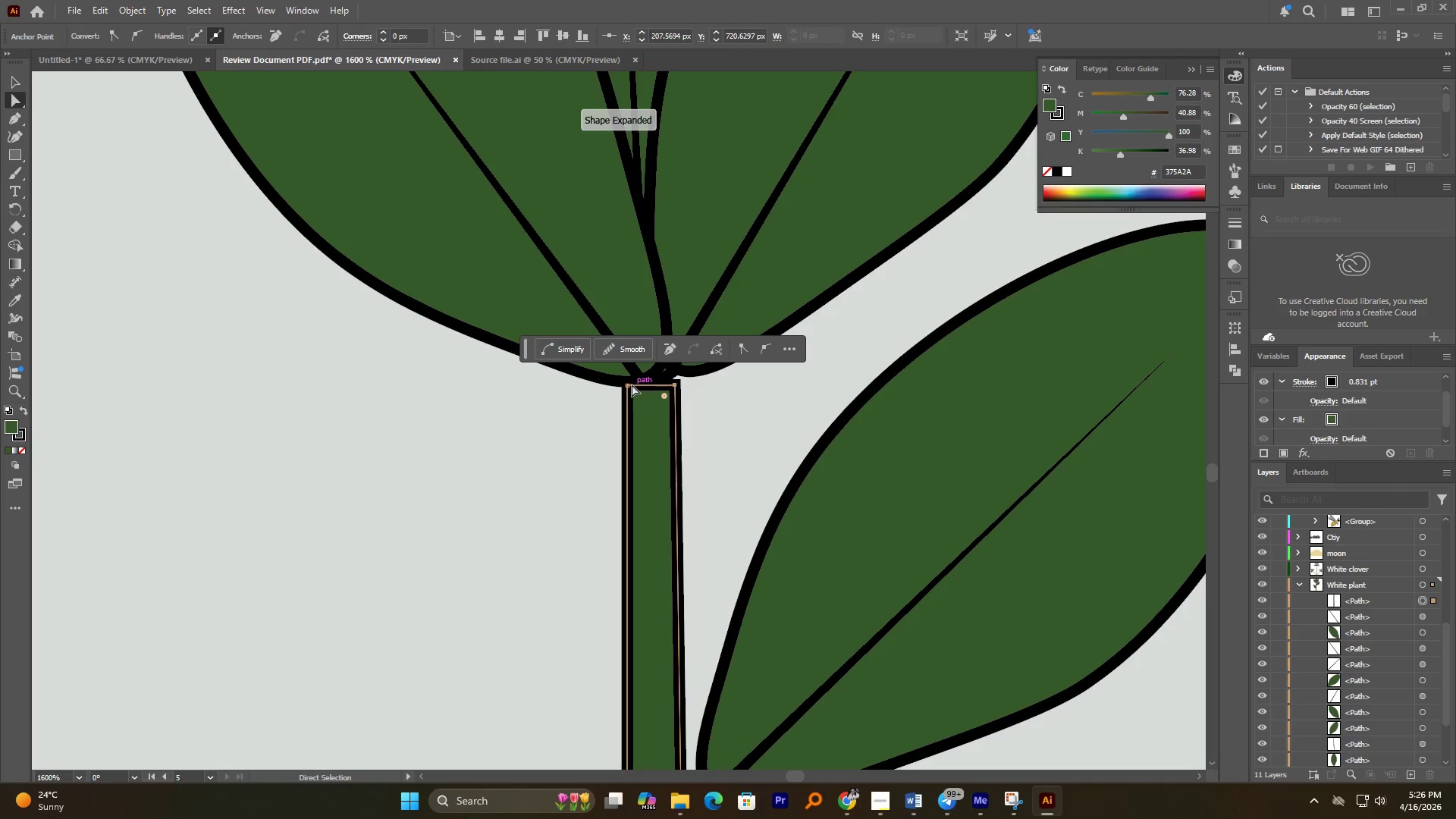 
hold_key(key=ShiftLeft, duration=1.05)
 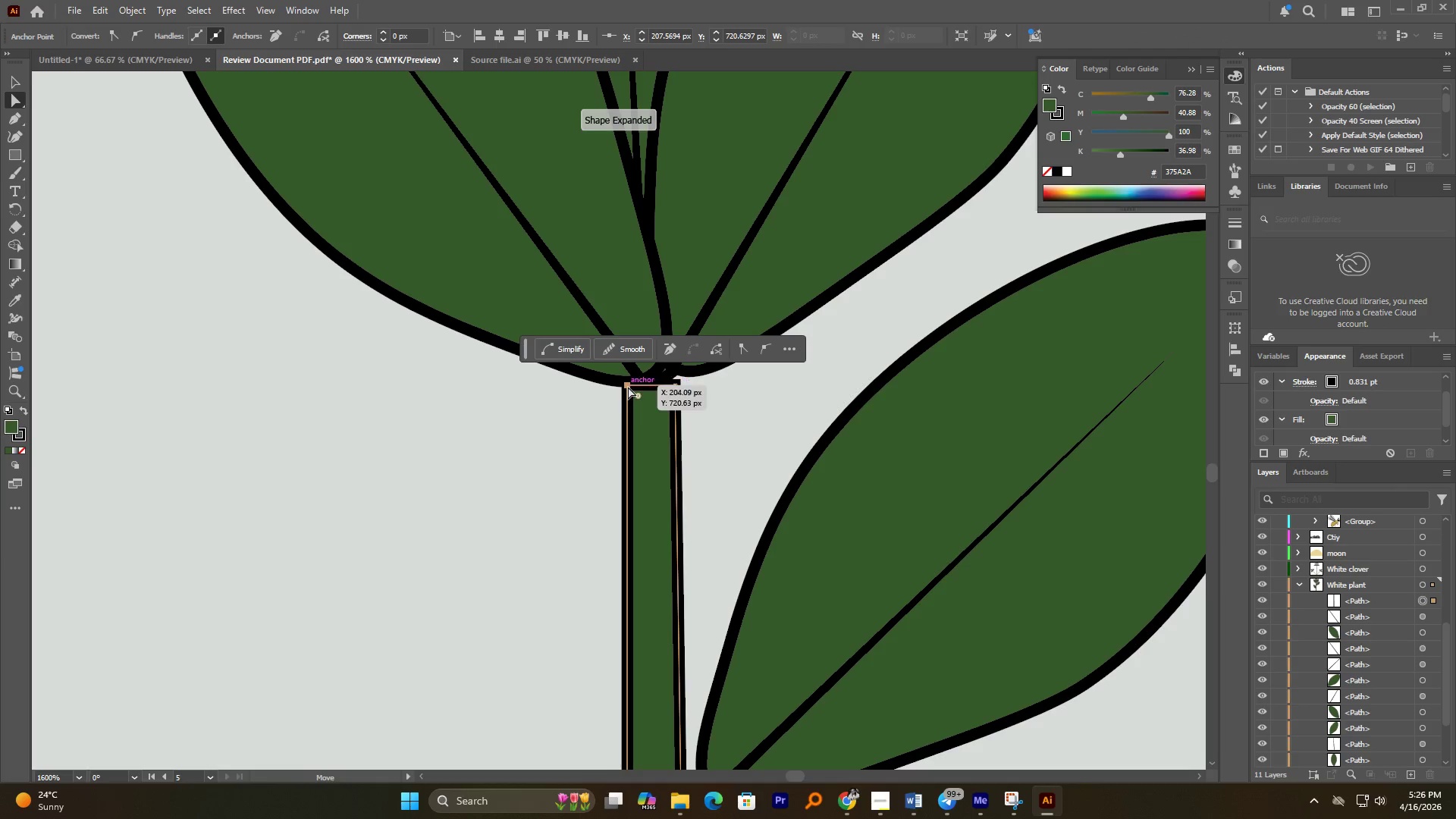 
left_click_drag(start_coordinate=[627, 387], to_coordinate=[666, 388])
 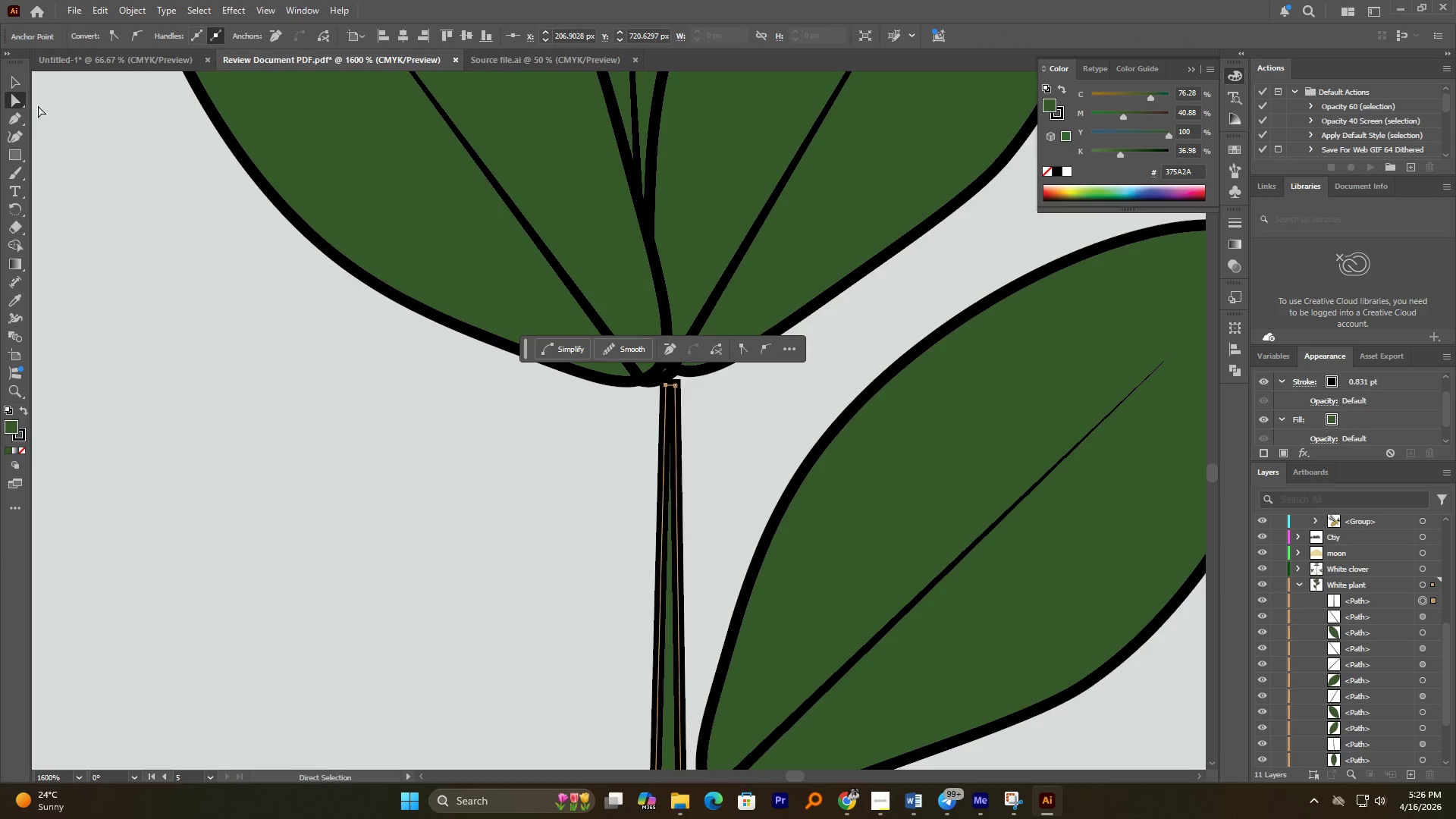 
hold_key(key=ShiftLeft, duration=1.62)
 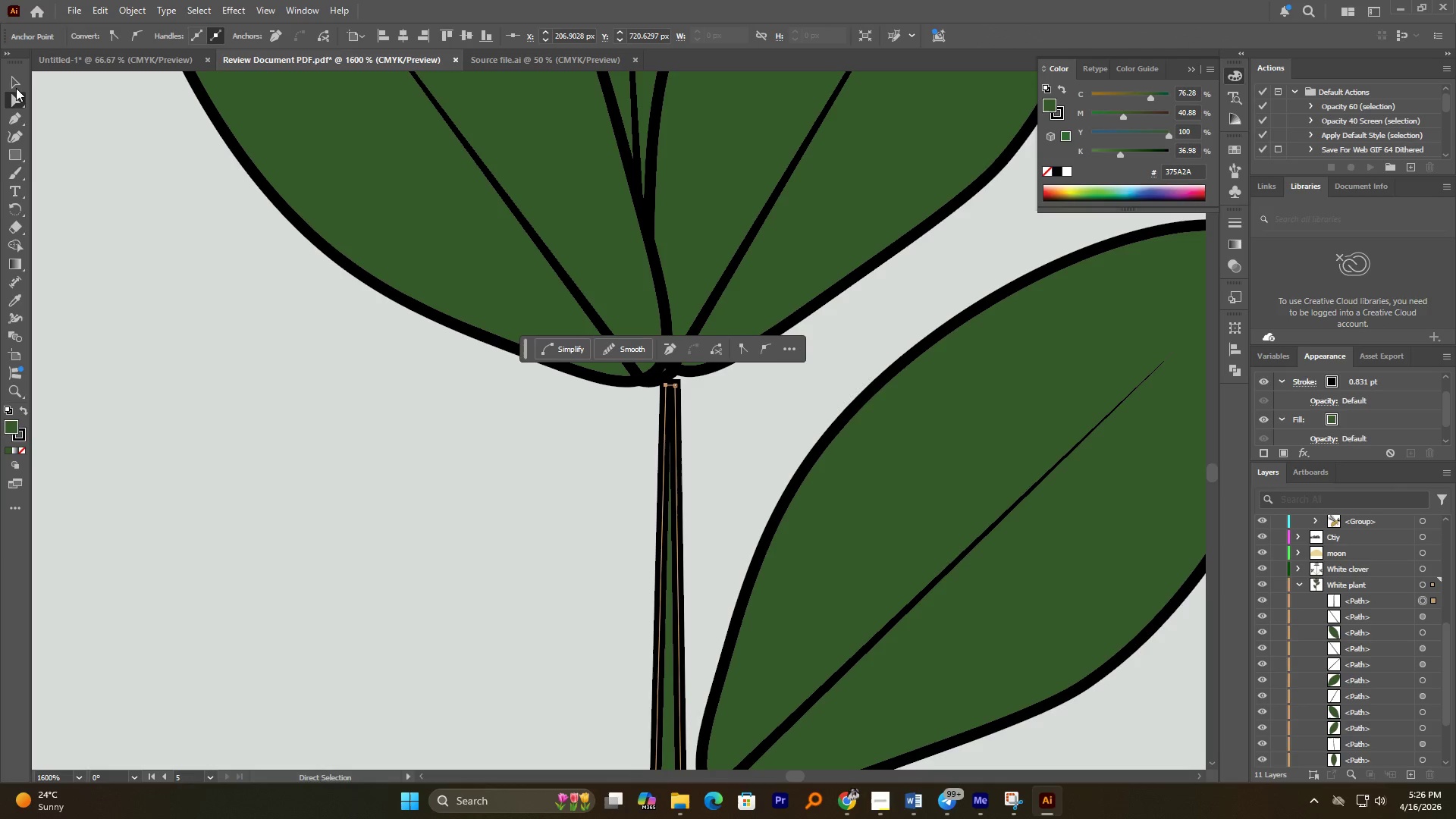 
left_click([14, 86])
 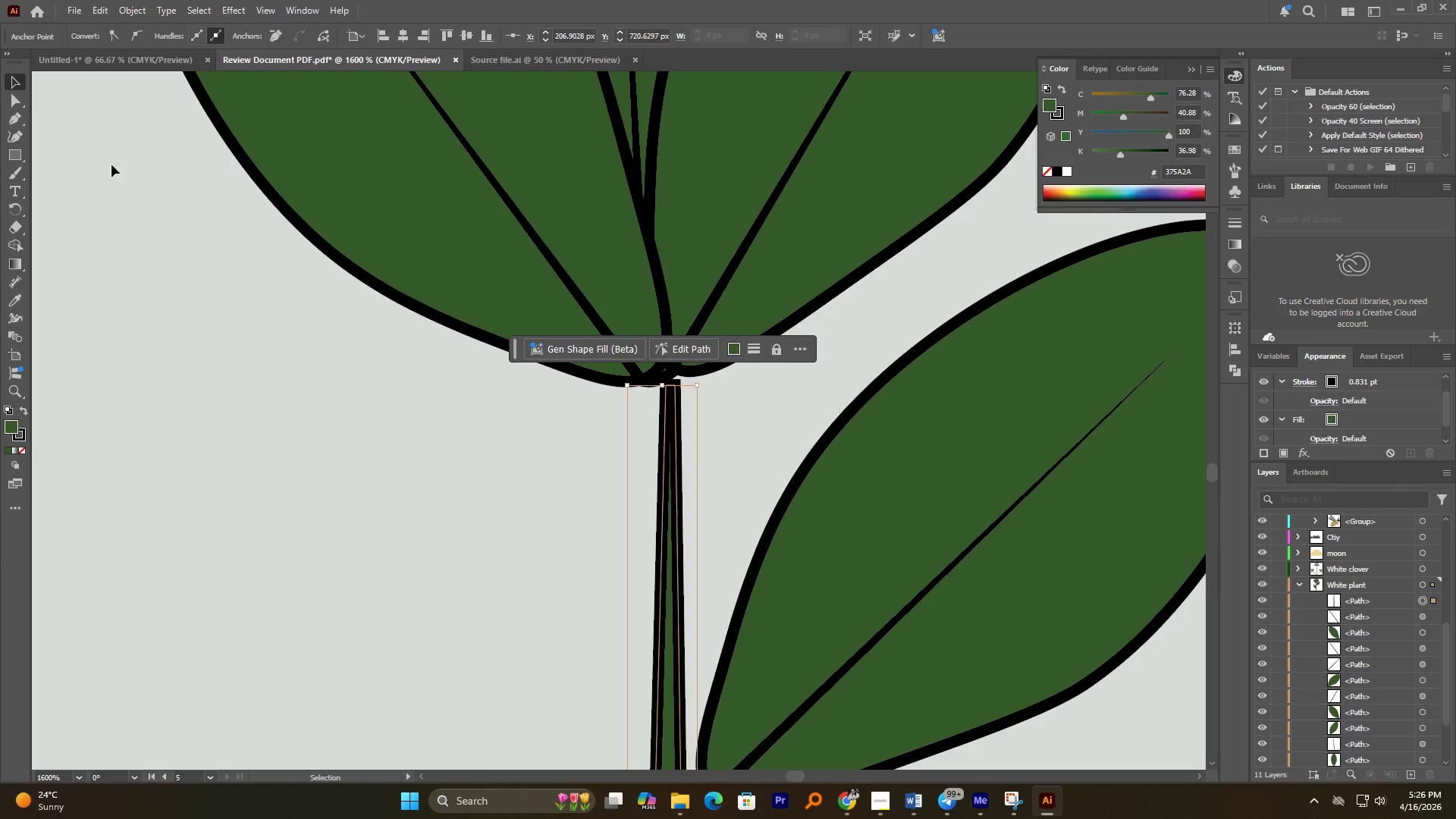 
hold_key(key=AltLeft, duration=1.24)
scroll: coordinate [651, 511], scroll_direction: down, amount: 4.0
 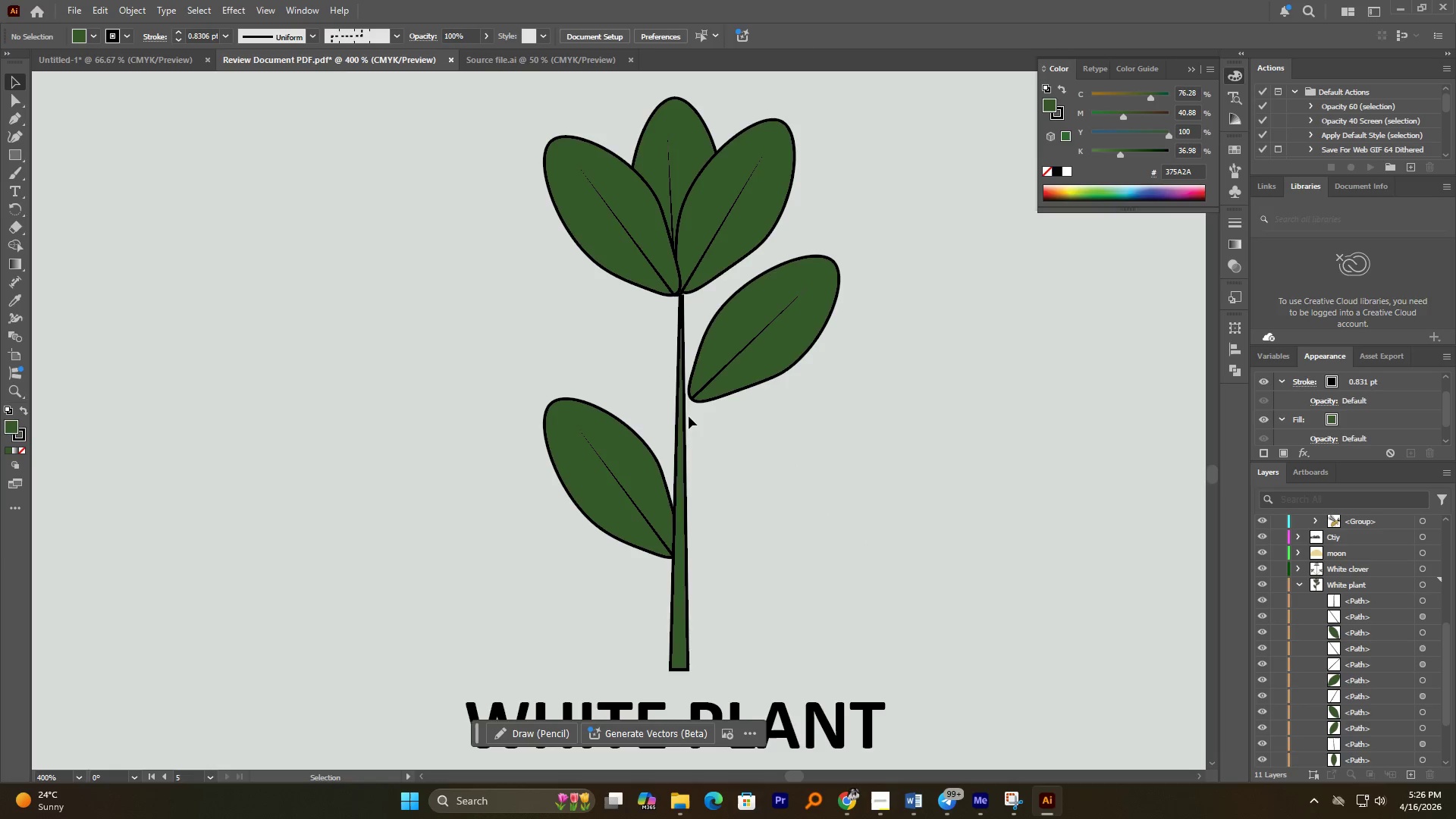 
left_click_drag(start_coordinate=[684, 430], to_coordinate=[683, 424])
 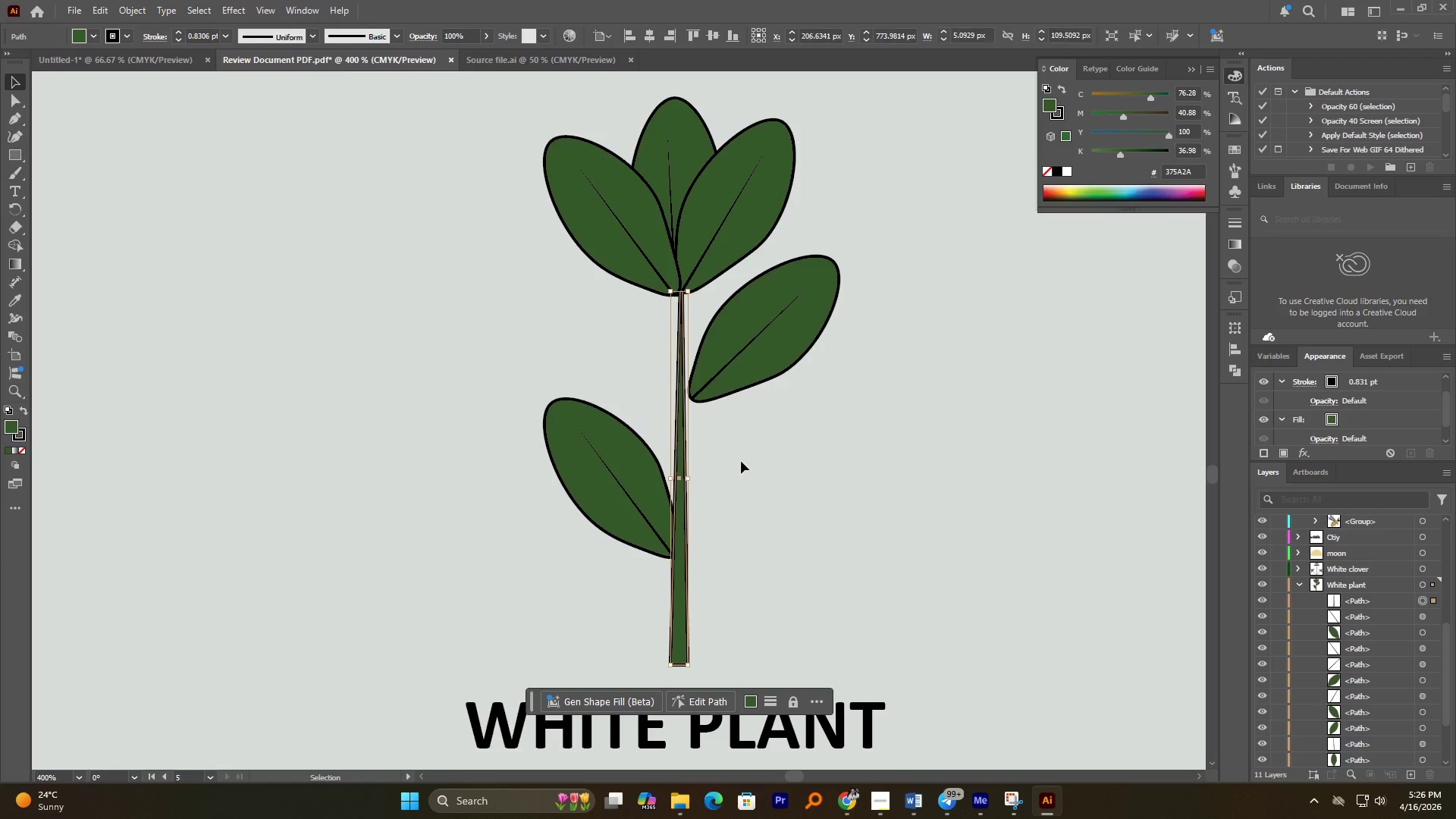 
left_click([741, 461])
 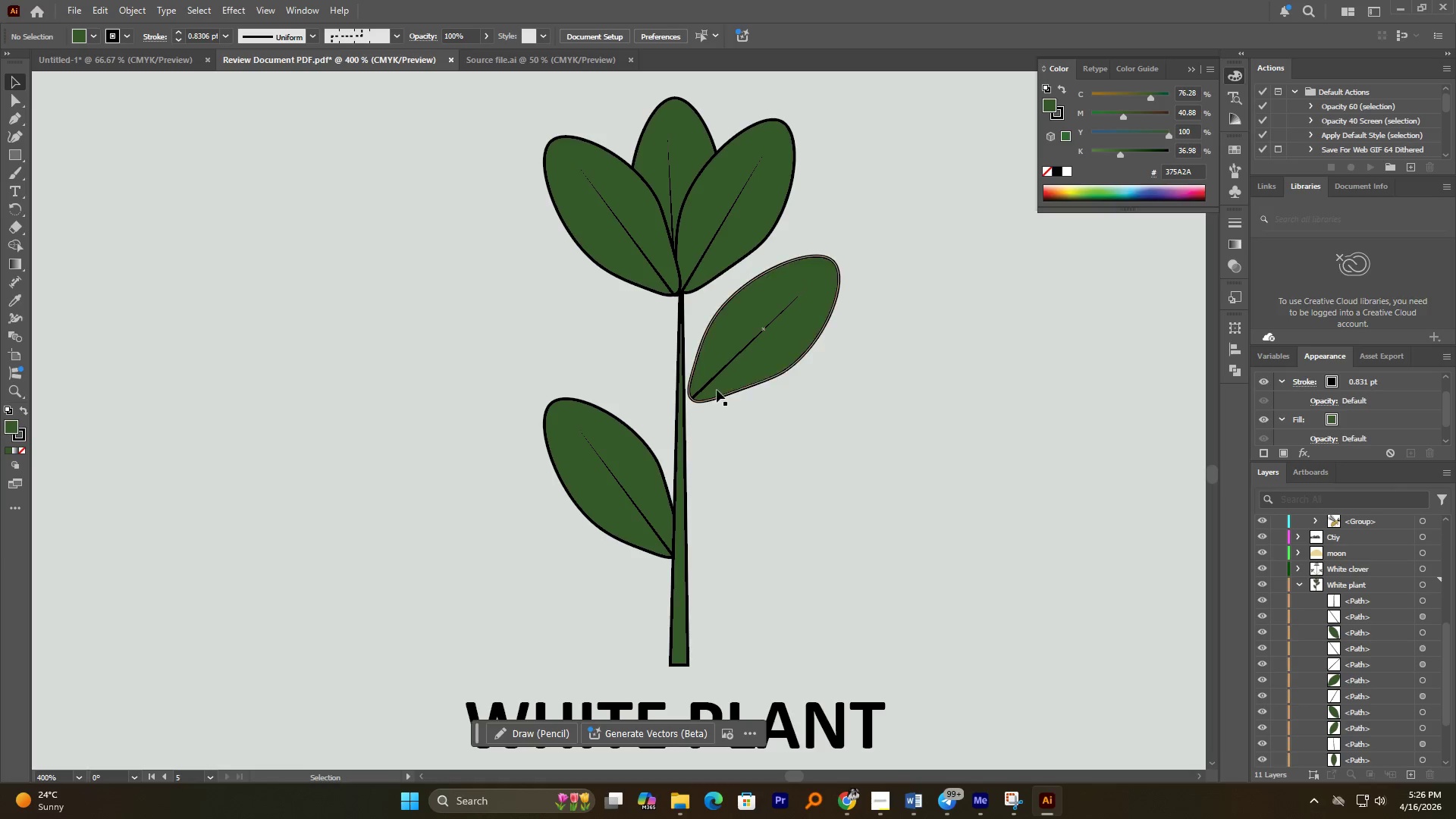 
left_click([717, 388])
 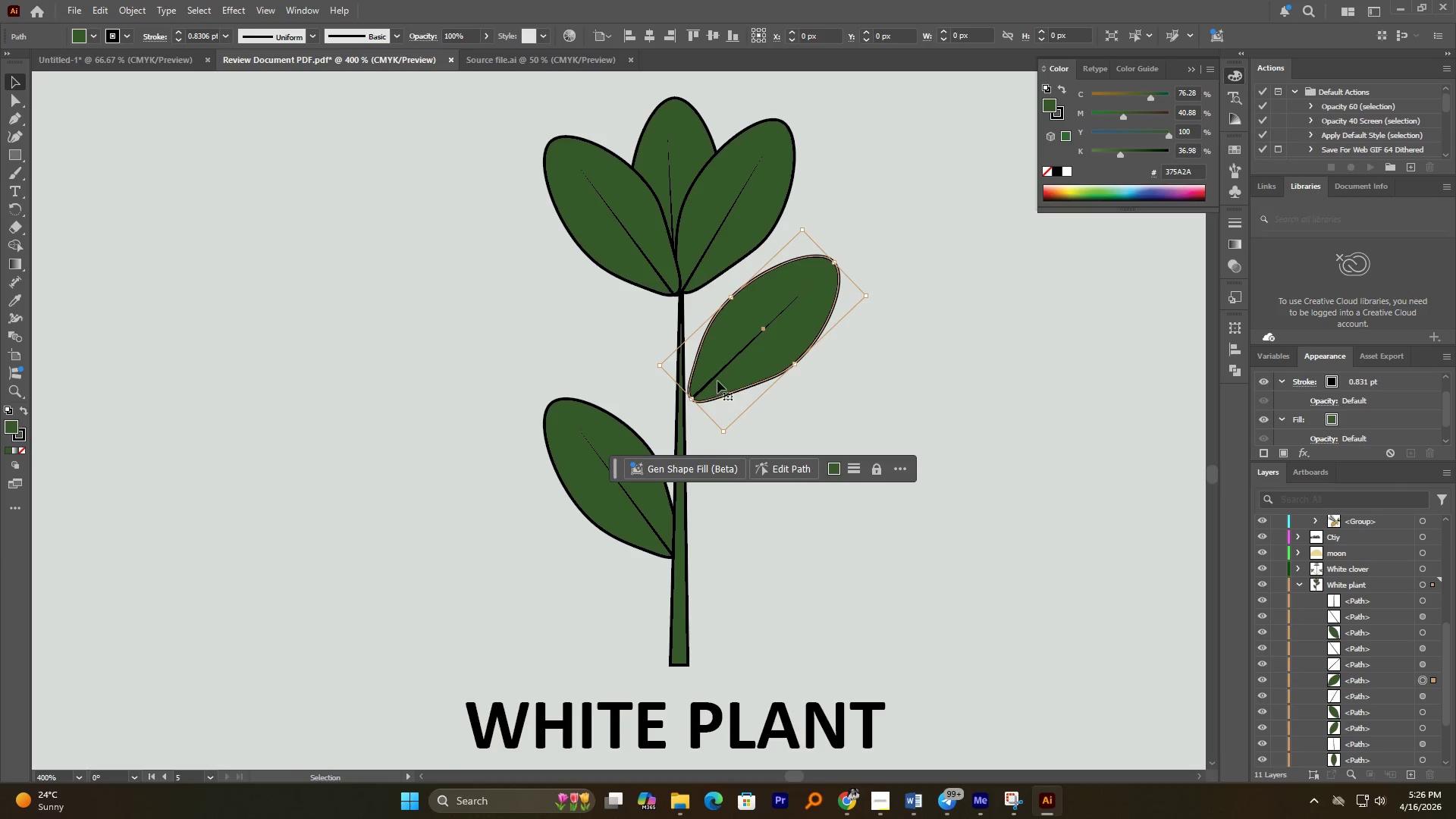 
hold_key(key=ShiftLeft, duration=0.59)
left_click([717, 378])
 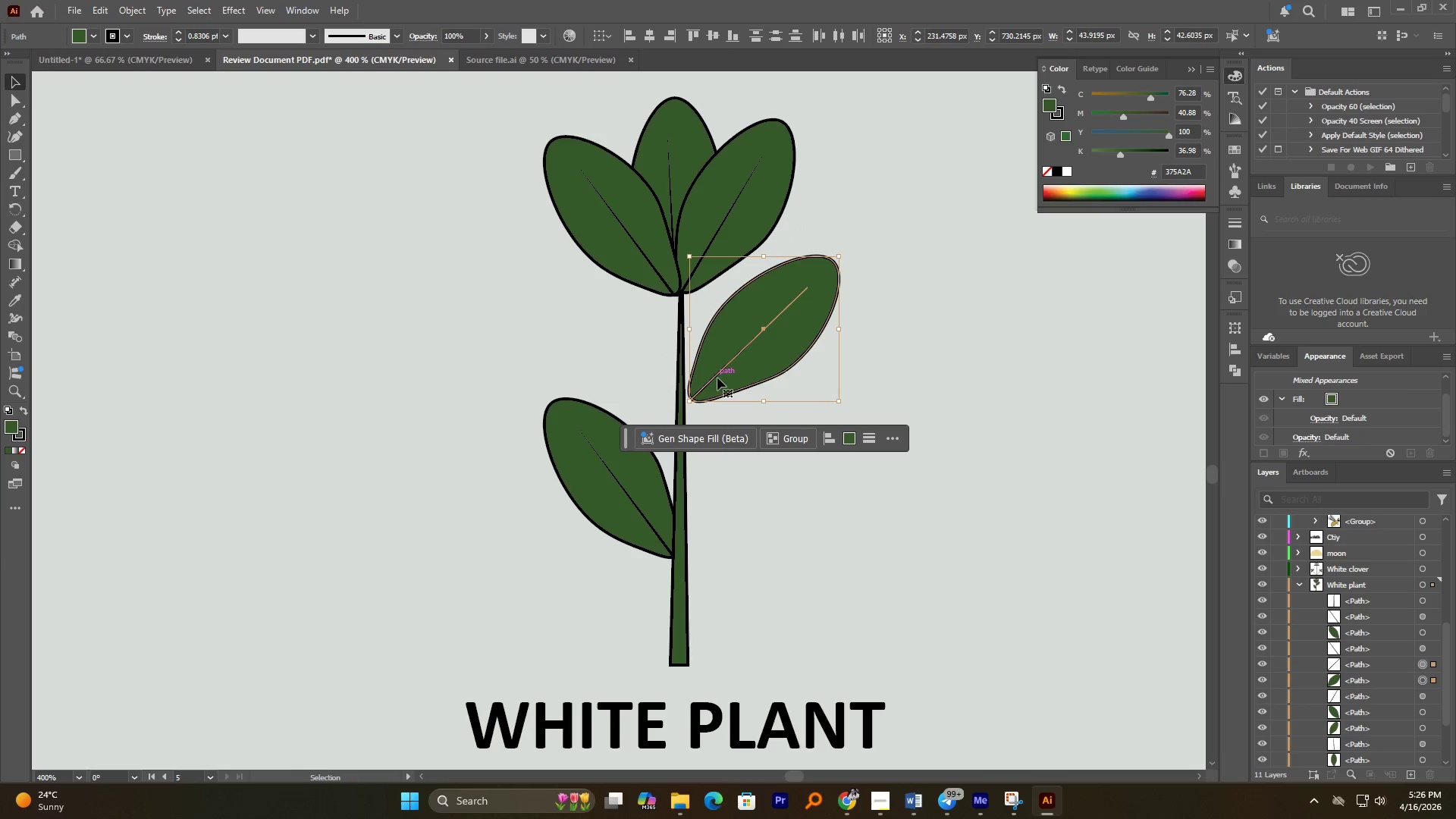 
left_click_drag(start_coordinate=[717, 378], to_coordinate=[708, 388])
 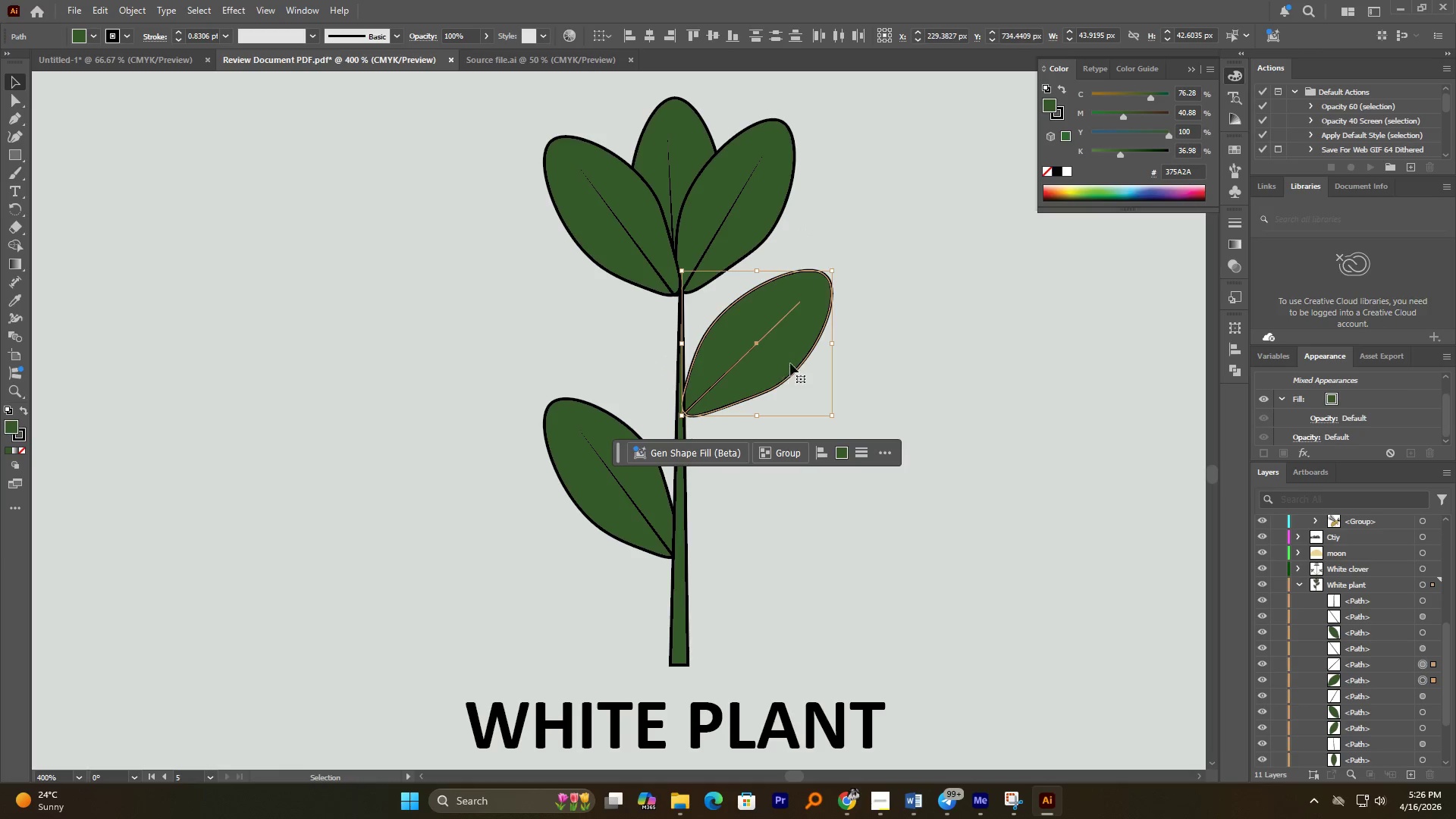 
hold_key(key=AltLeft, duration=1.48)
hold_key(key=ShiftLeft, duration=1.44)
left_click_drag(start_coordinate=[836, 345], to_coordinate=[808, 348])
 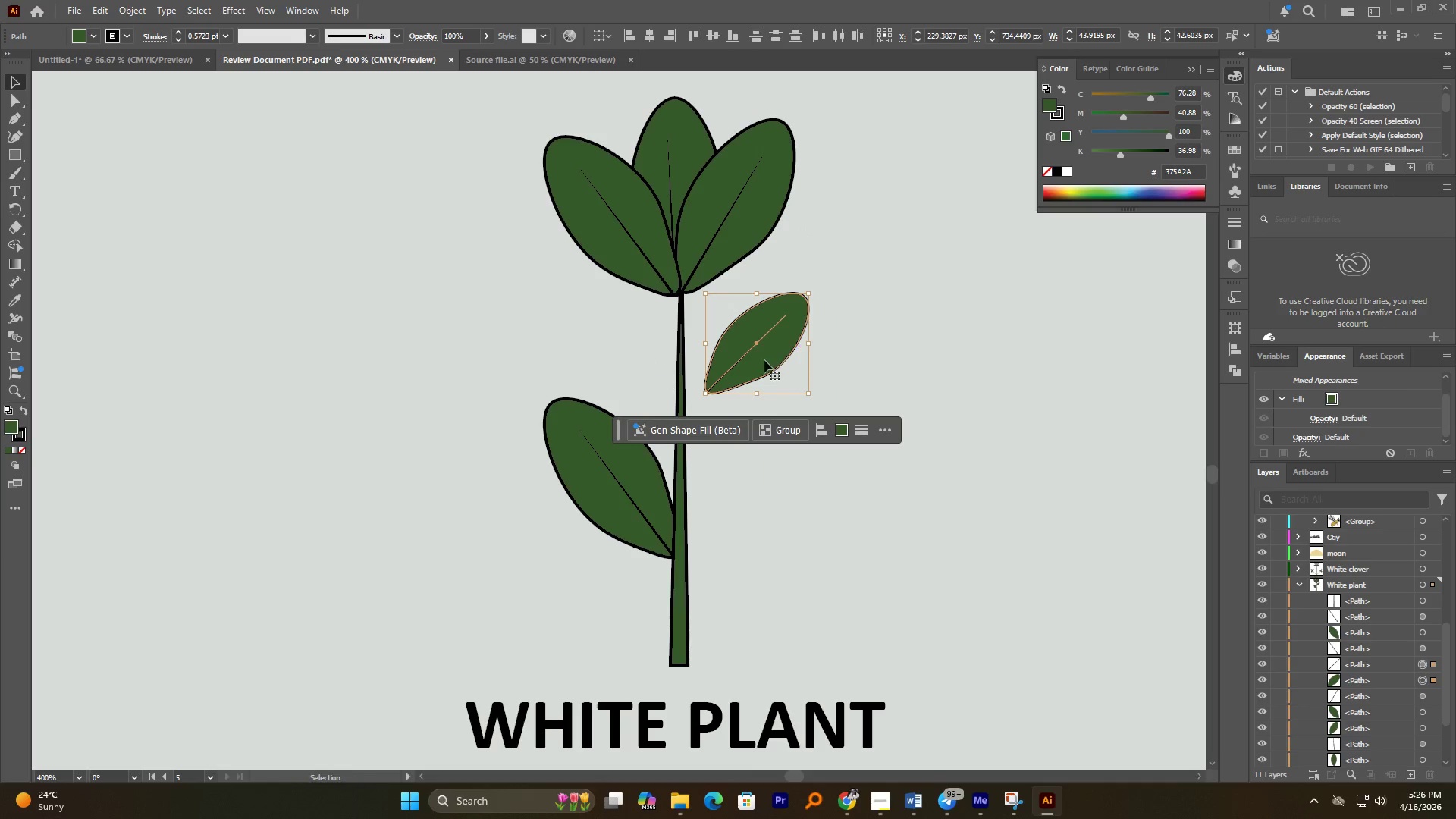 
left_click_drag(start_coordinate=[764, 360], to_coordinate=[739, 368])
 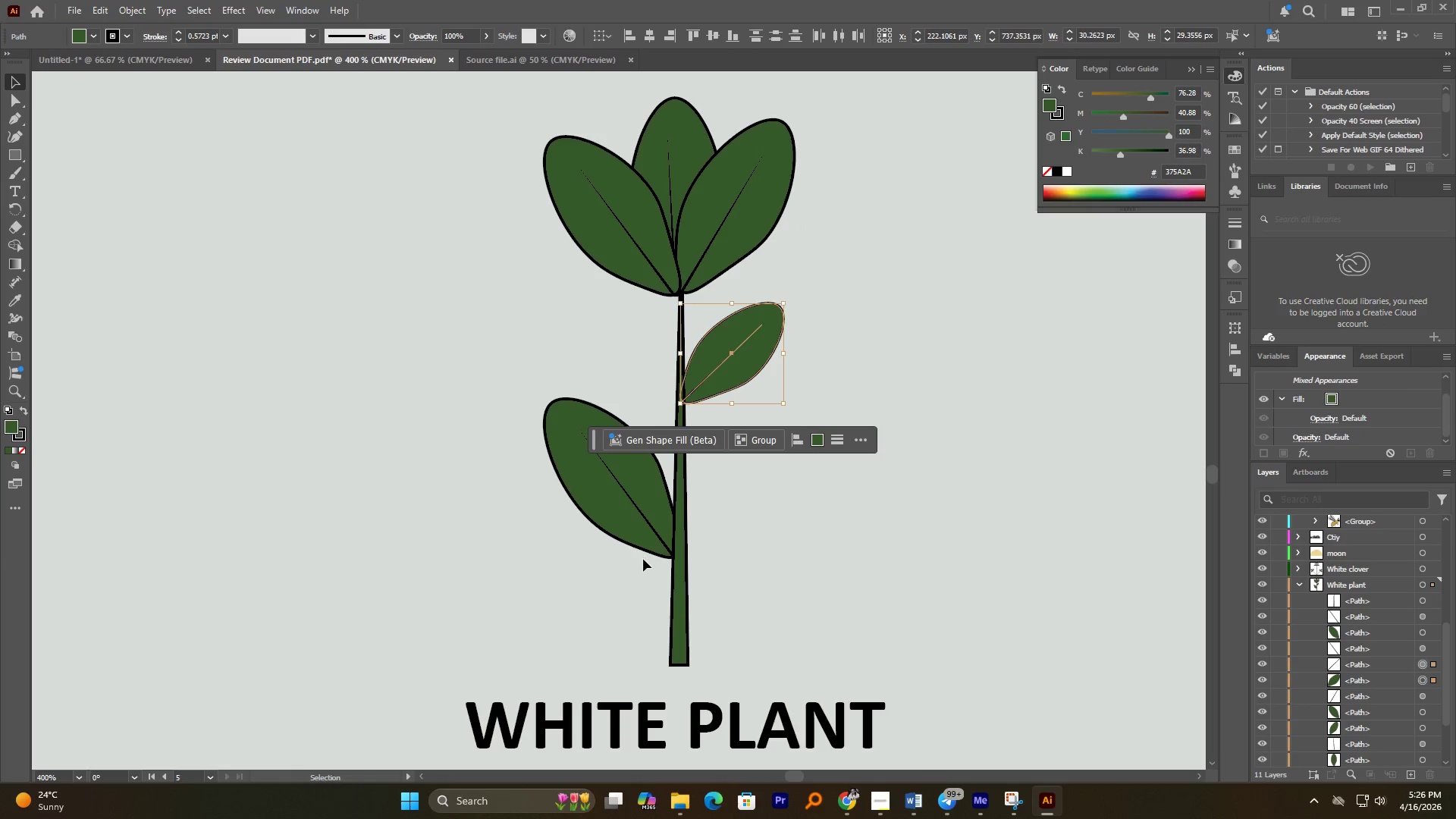 
left_click_drag(start_coordinate=[642, 566], to_coordinate=[642, 488])
 